 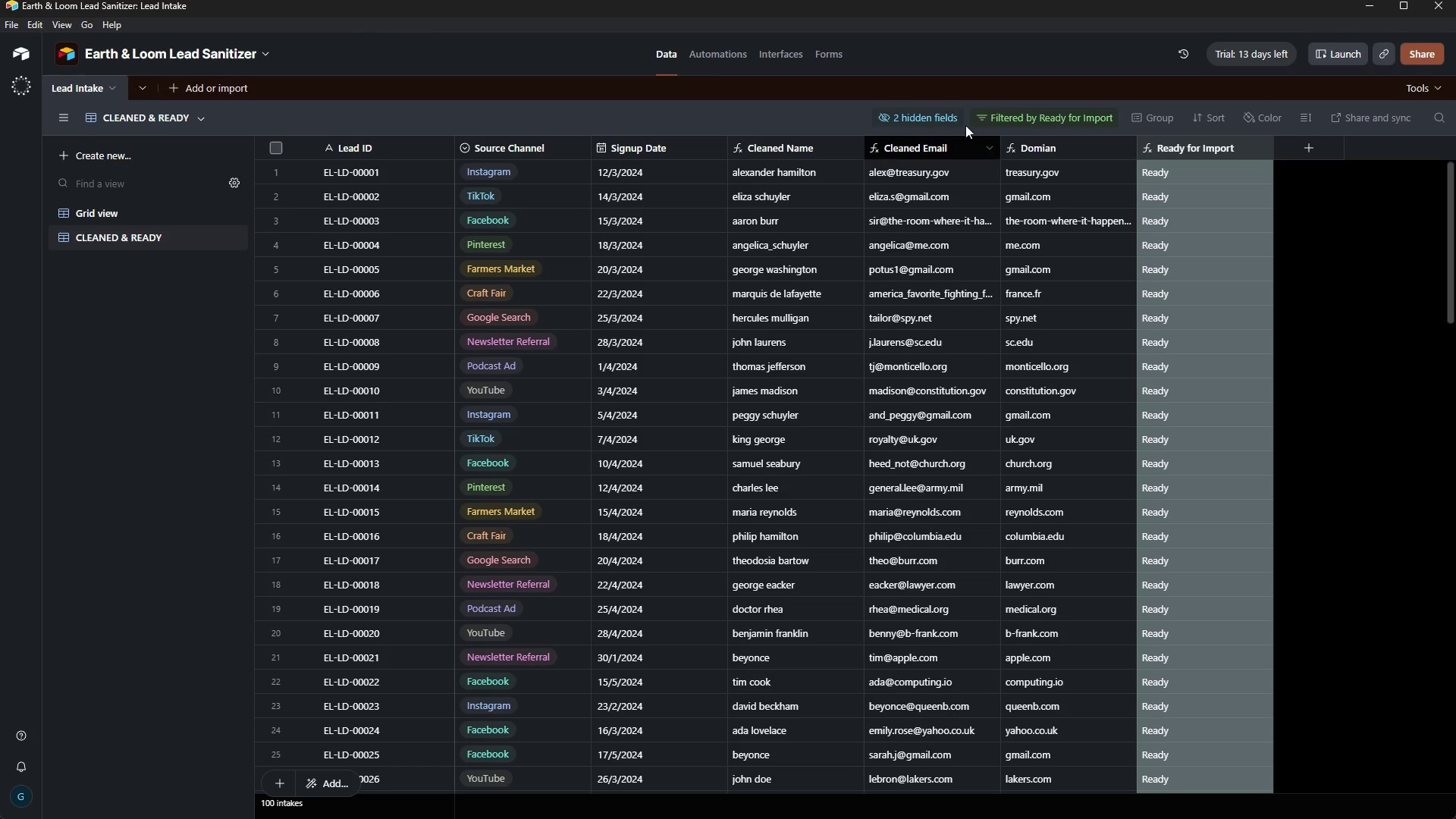 
left_click([1010, 115])
 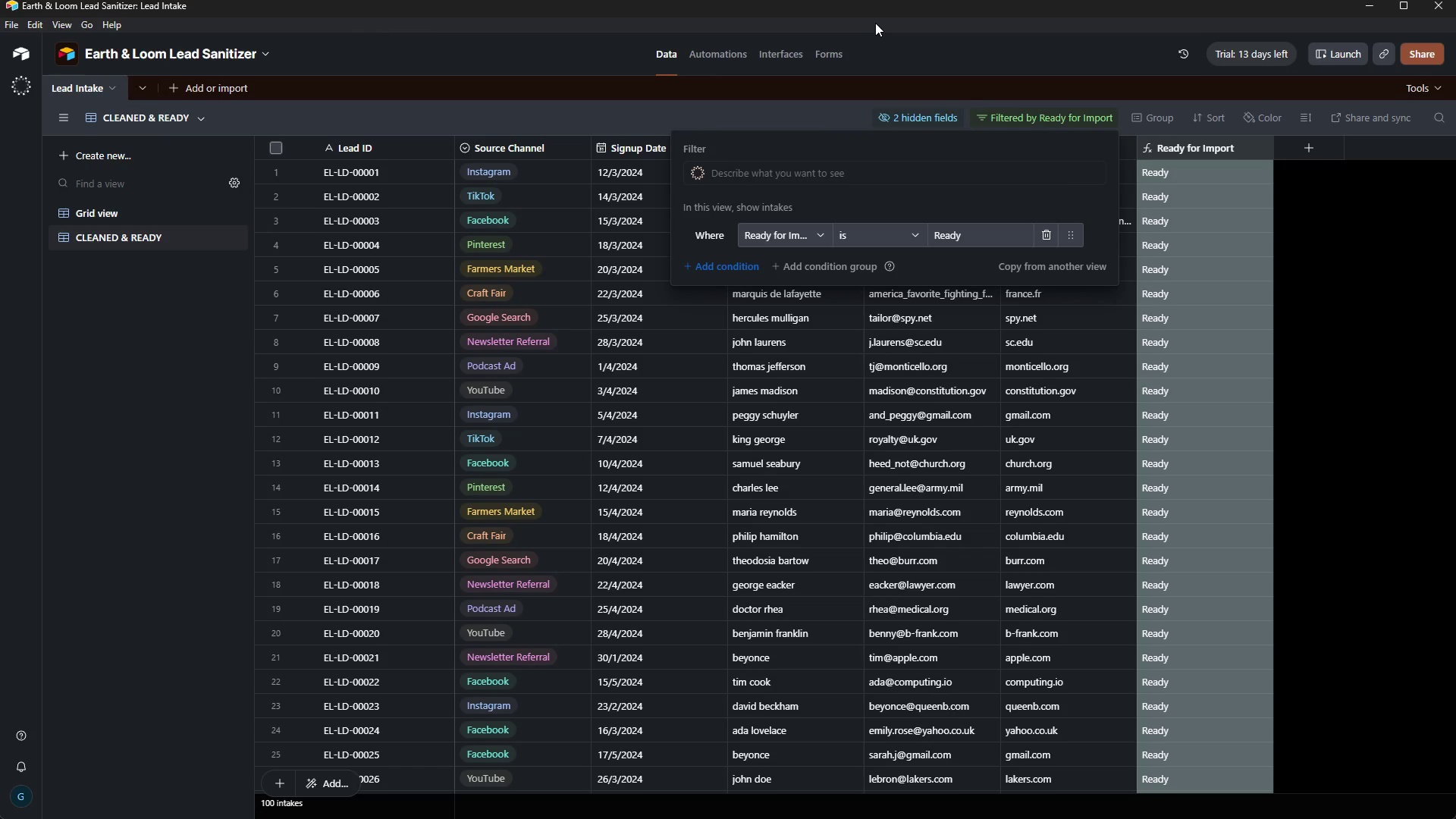 
wait(5.05)
 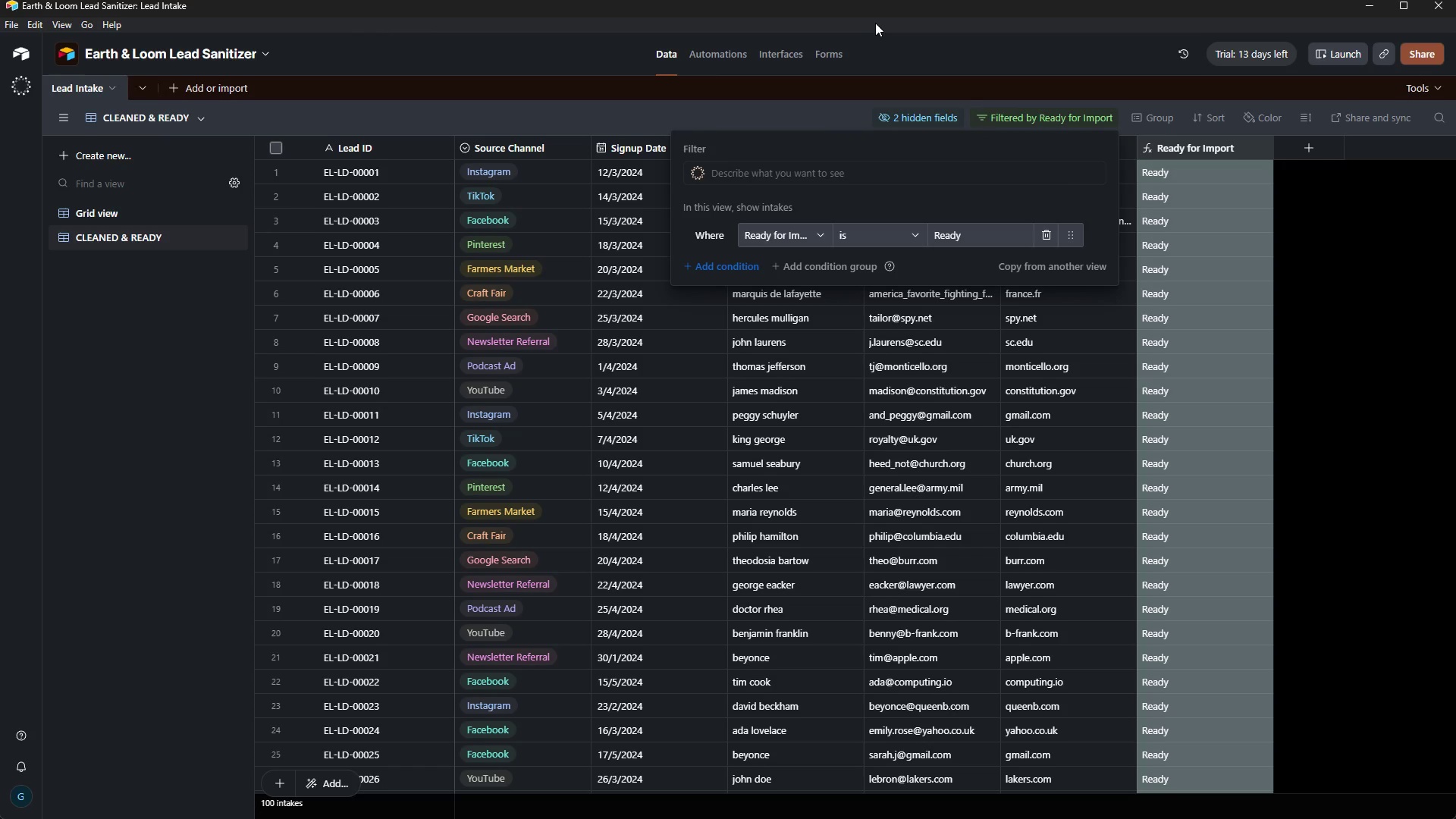 
key(Control+P)
 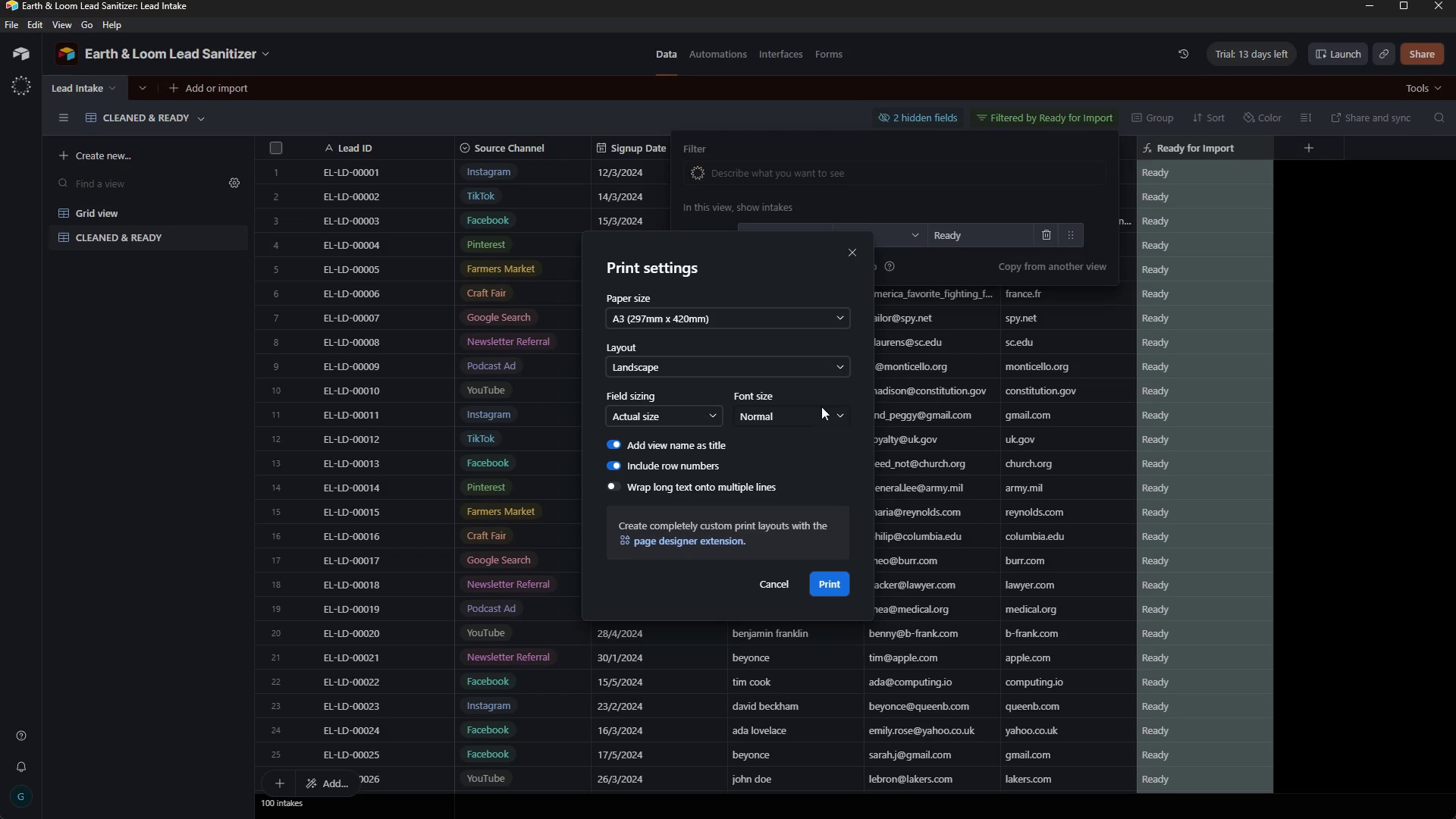 
left_click([843, 573])
 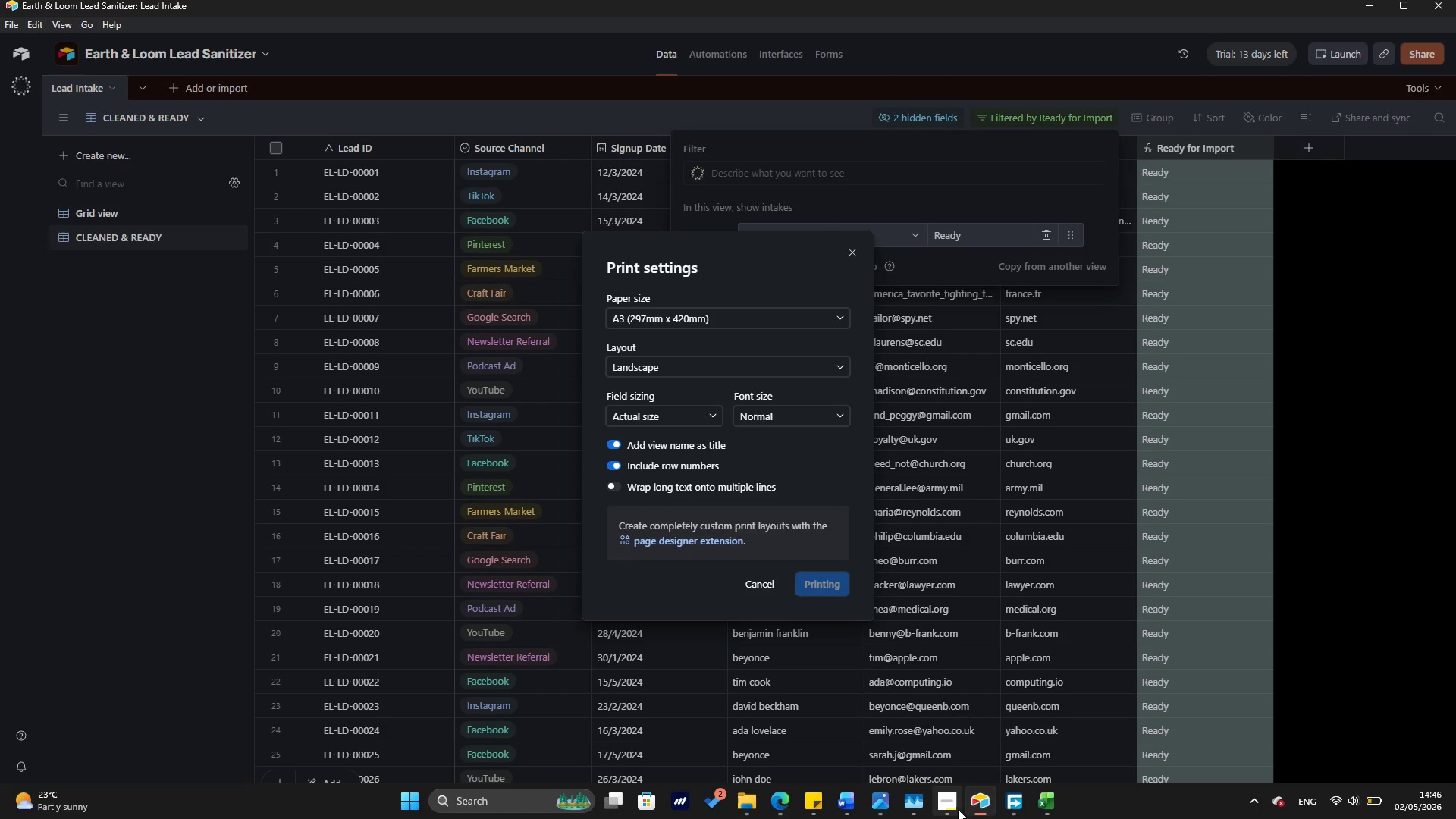 
left_click([958, 750])
 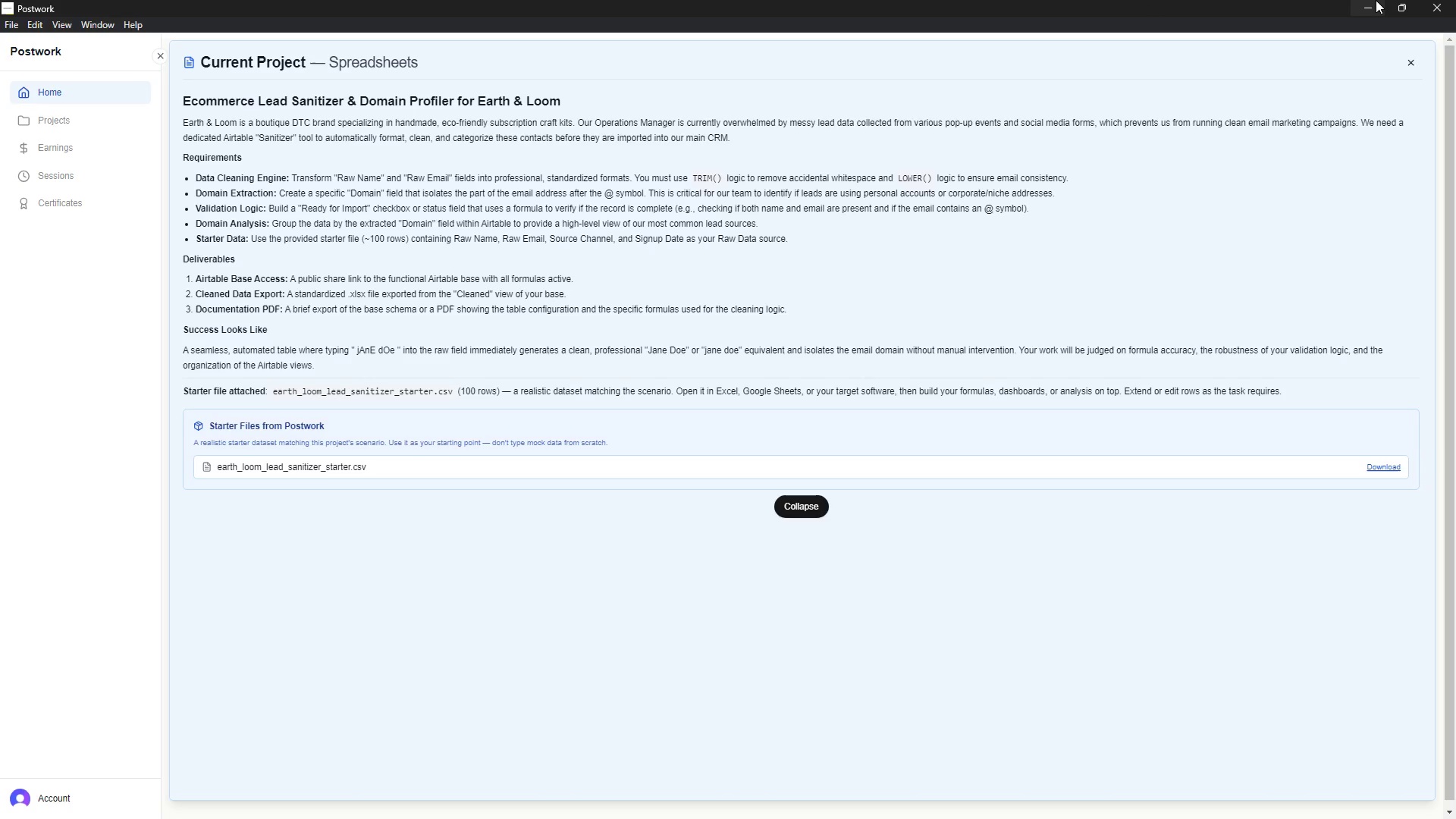 
wait(9.3)
 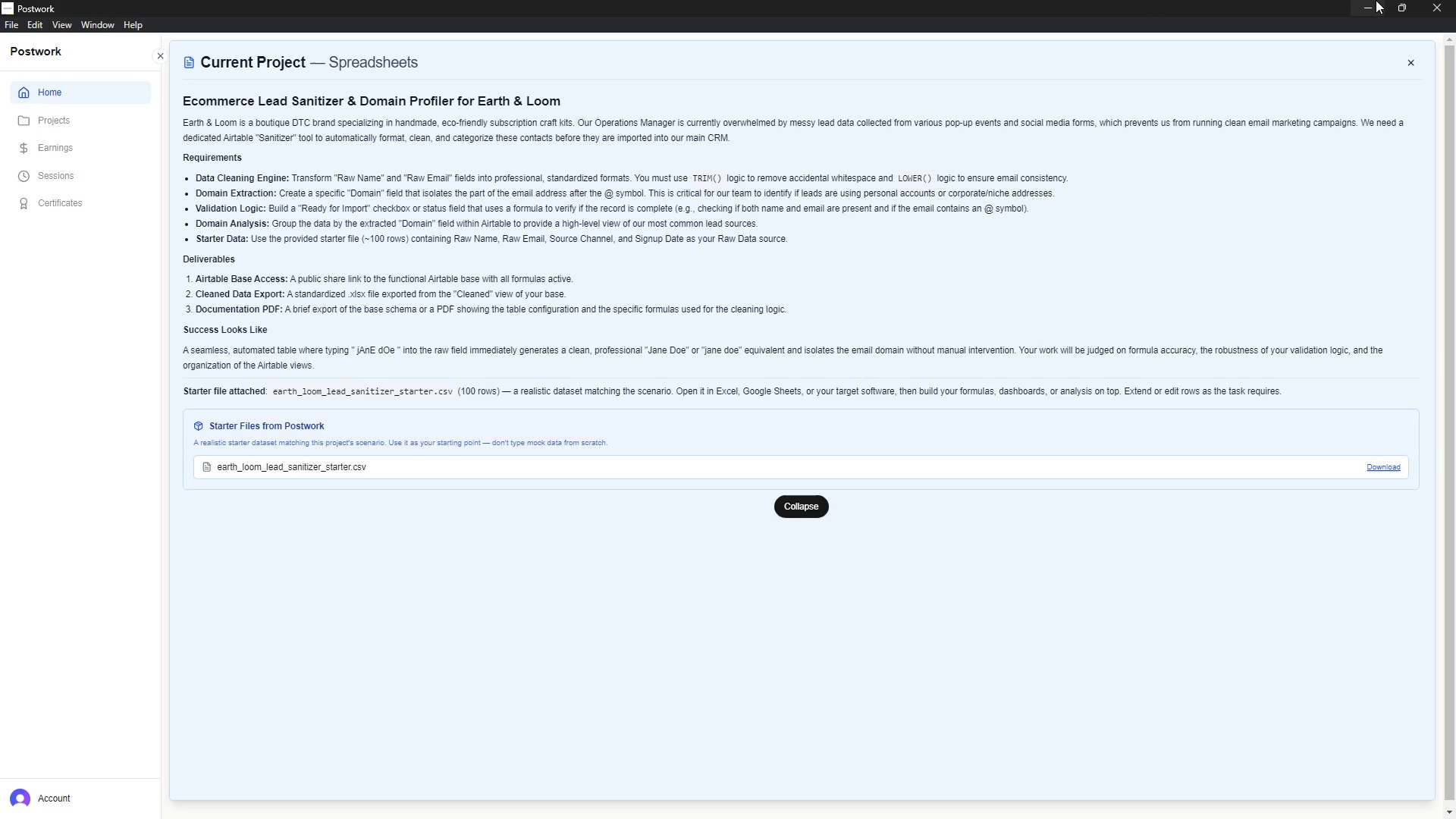 
left_click([805, 644])
 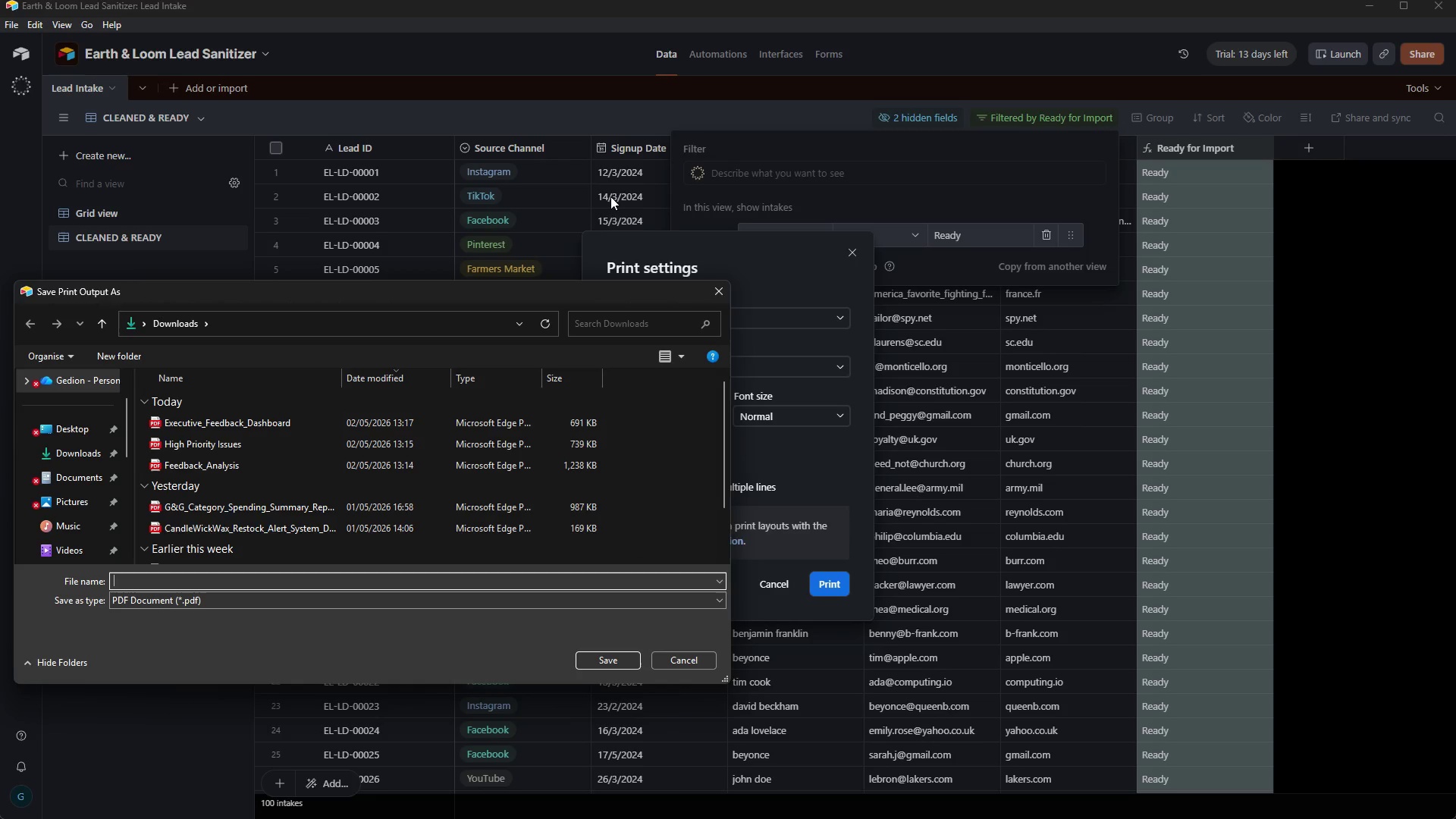 
wait(7.19)
 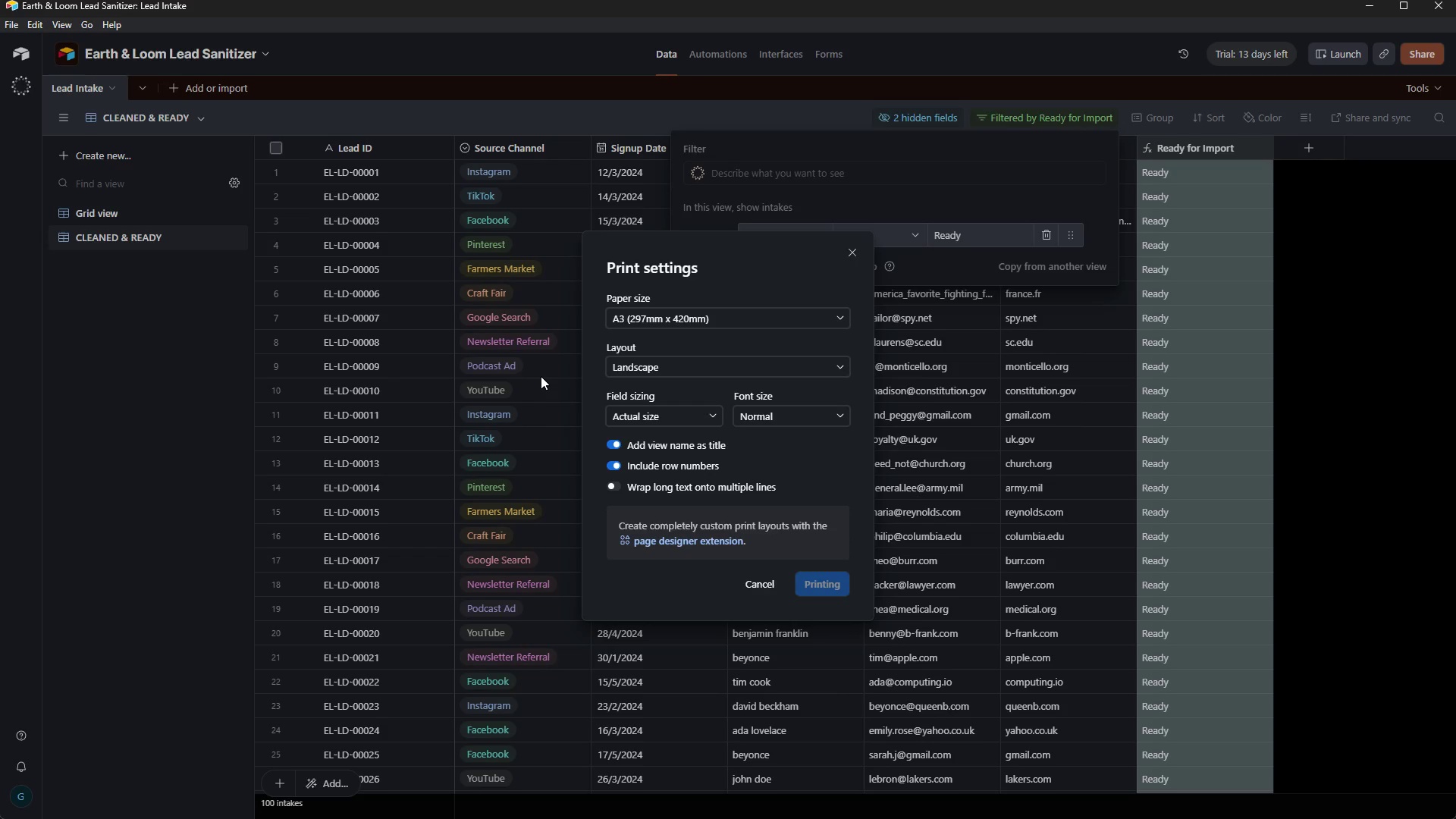 
type(FILTER )
 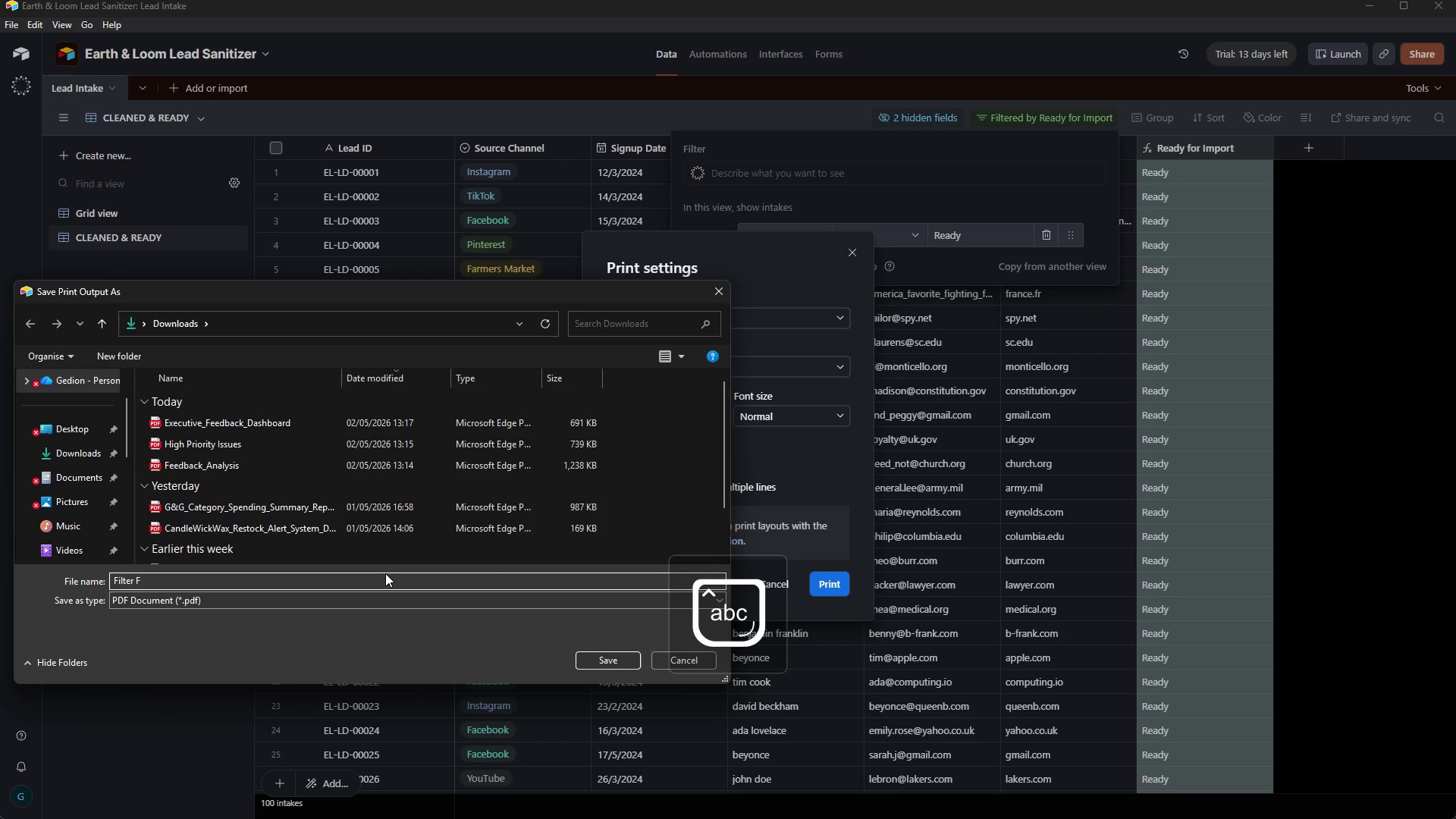 
hold_key(key=CapsLock, duration=2.69)
 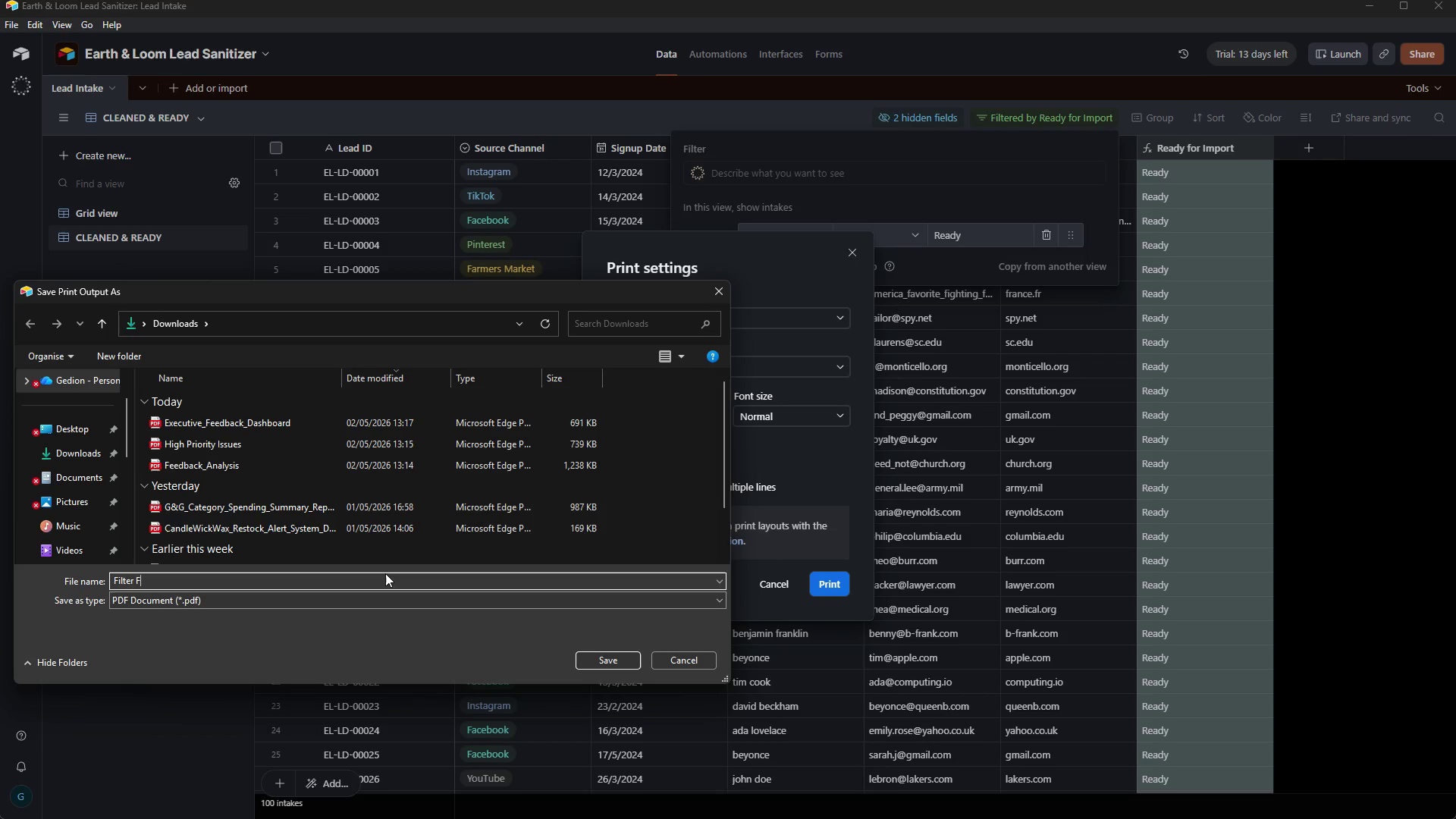 
wait(14.39)
 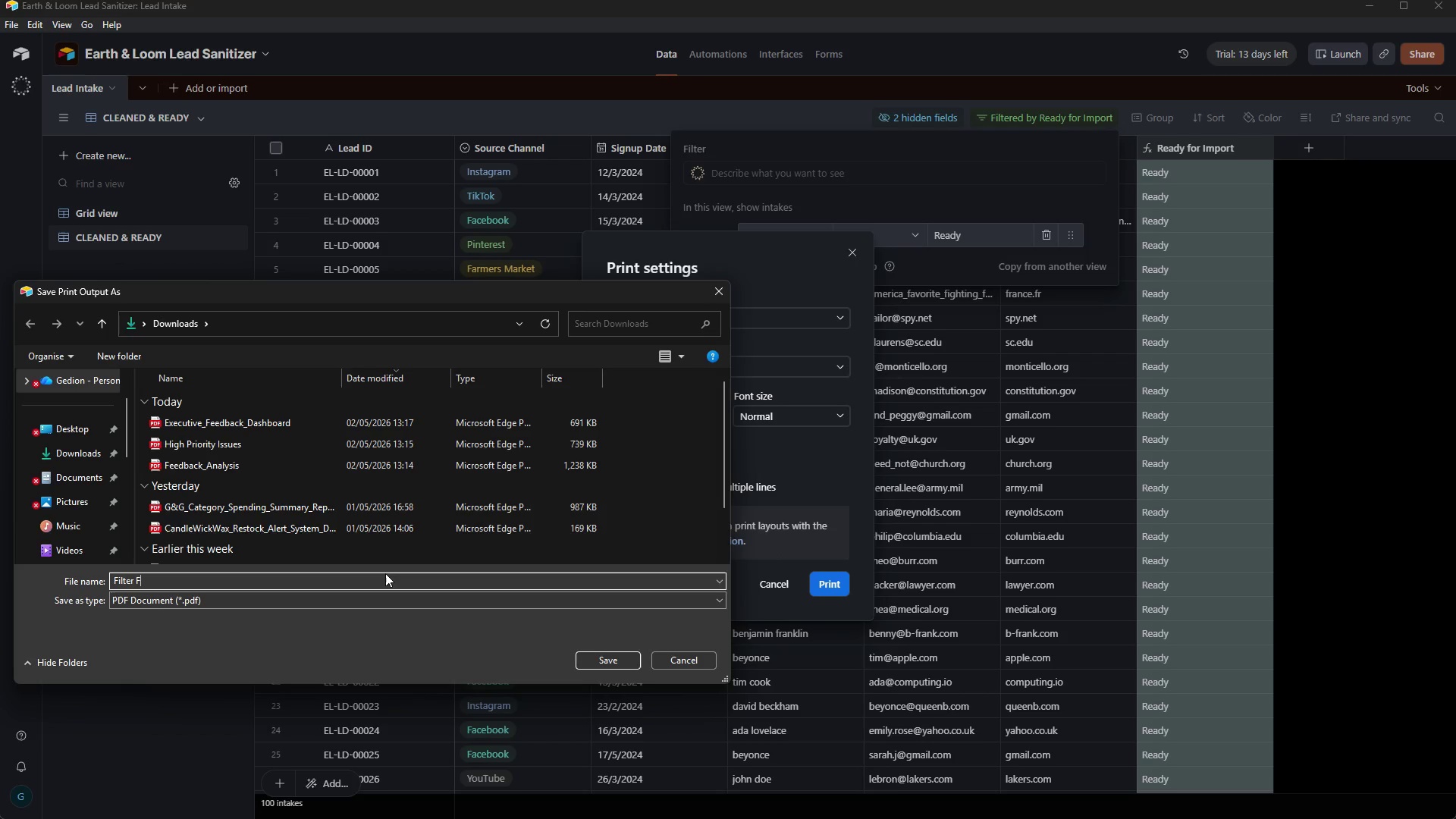 
key(CapsLock)
 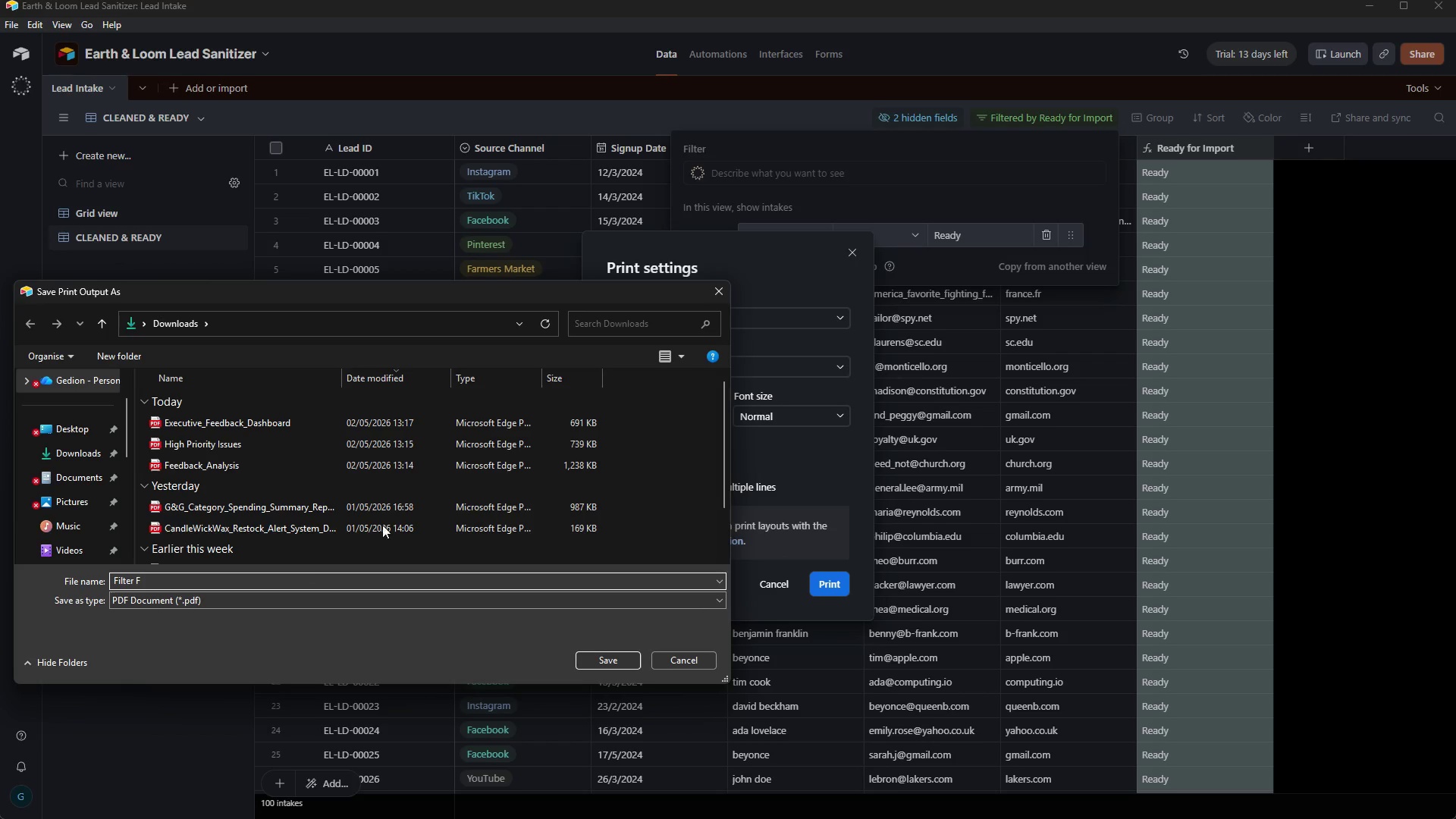 
wait(11.3)
 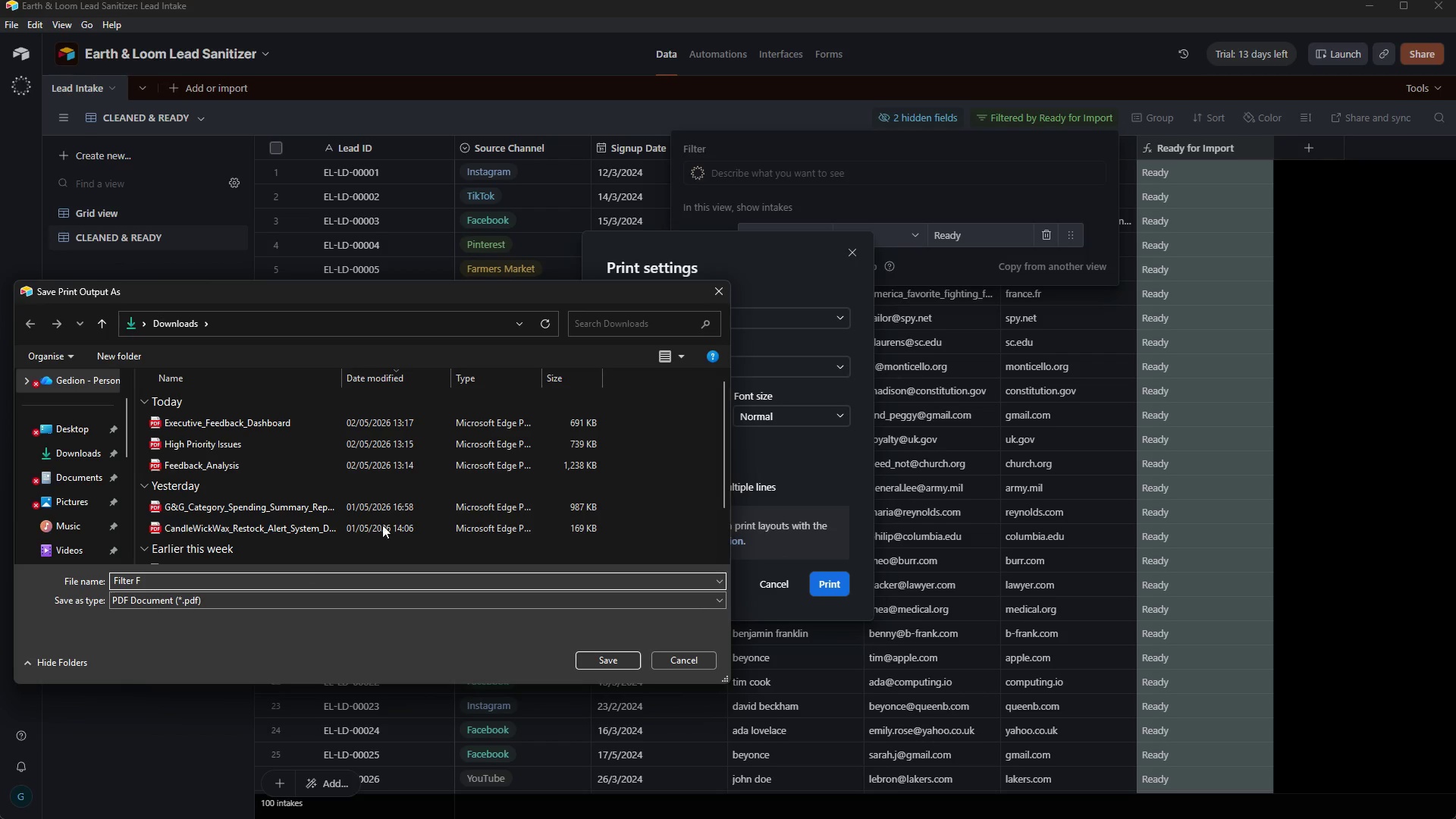 
type(ORMULA)
 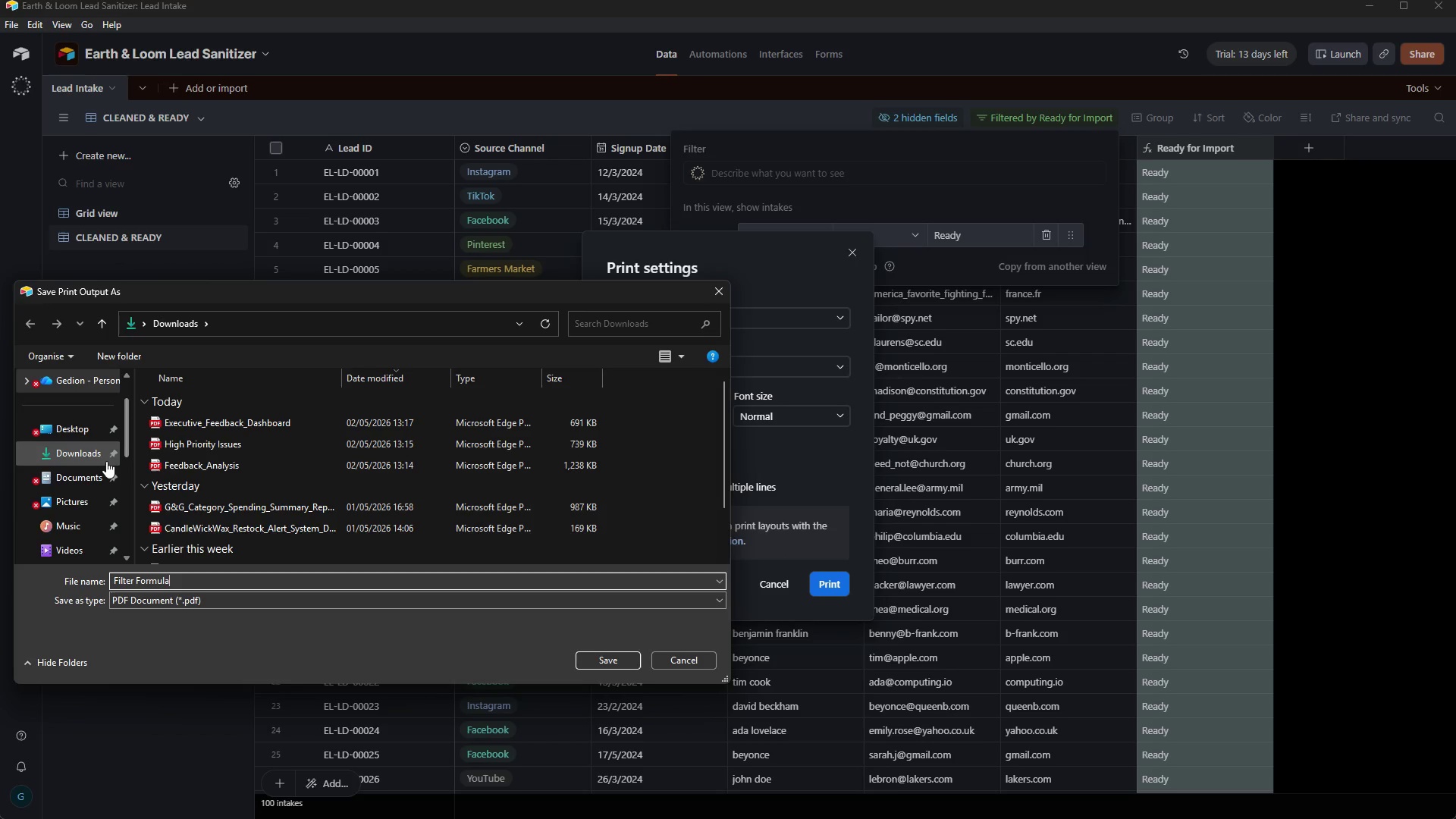 
left_click_drag(start_coordinate=[126, 435], to_coordinate=[135, 465])
 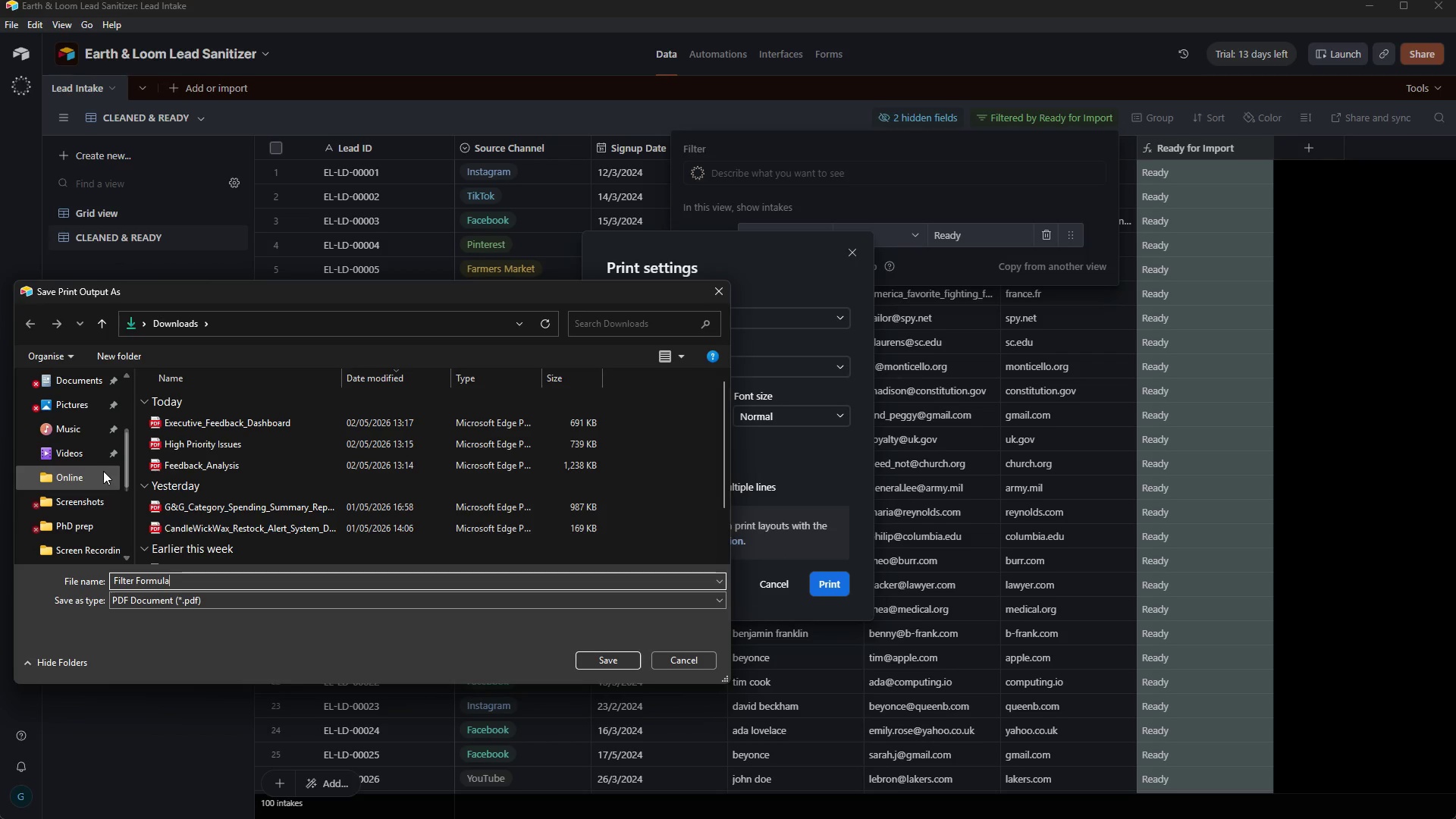 
left_click([103, 471])
 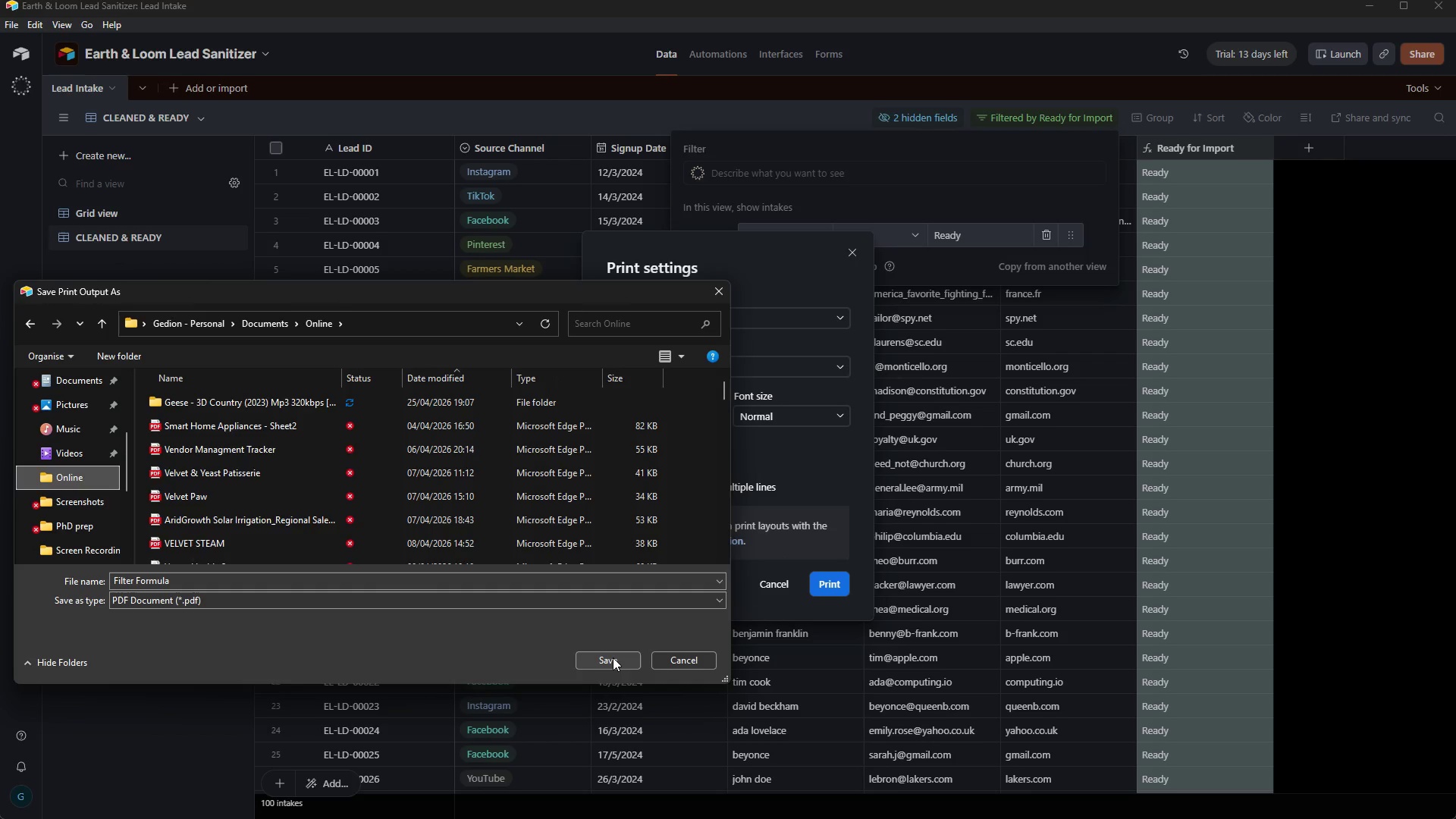 
left_click([613, 657])
 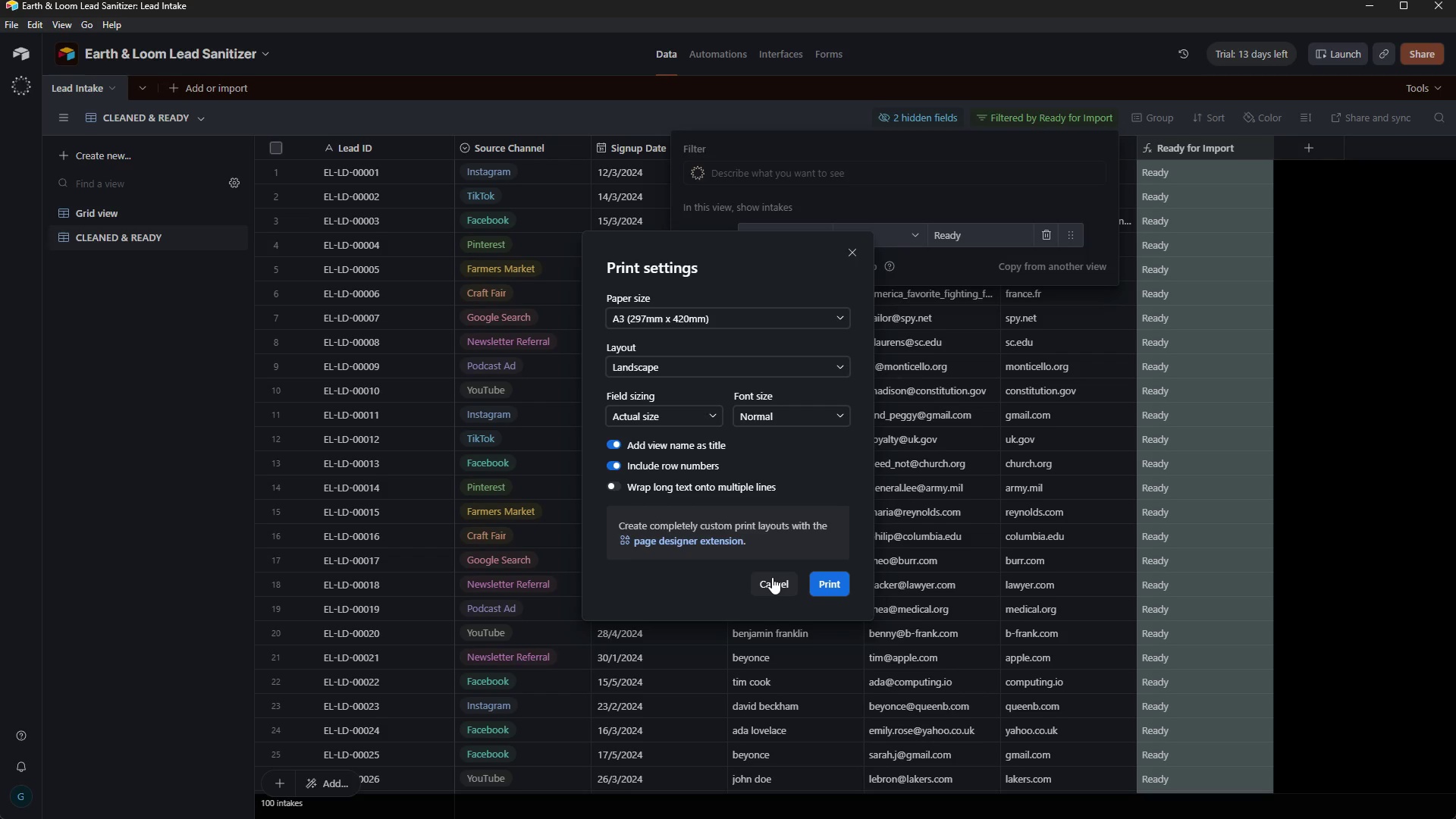 
wait(7.91)
 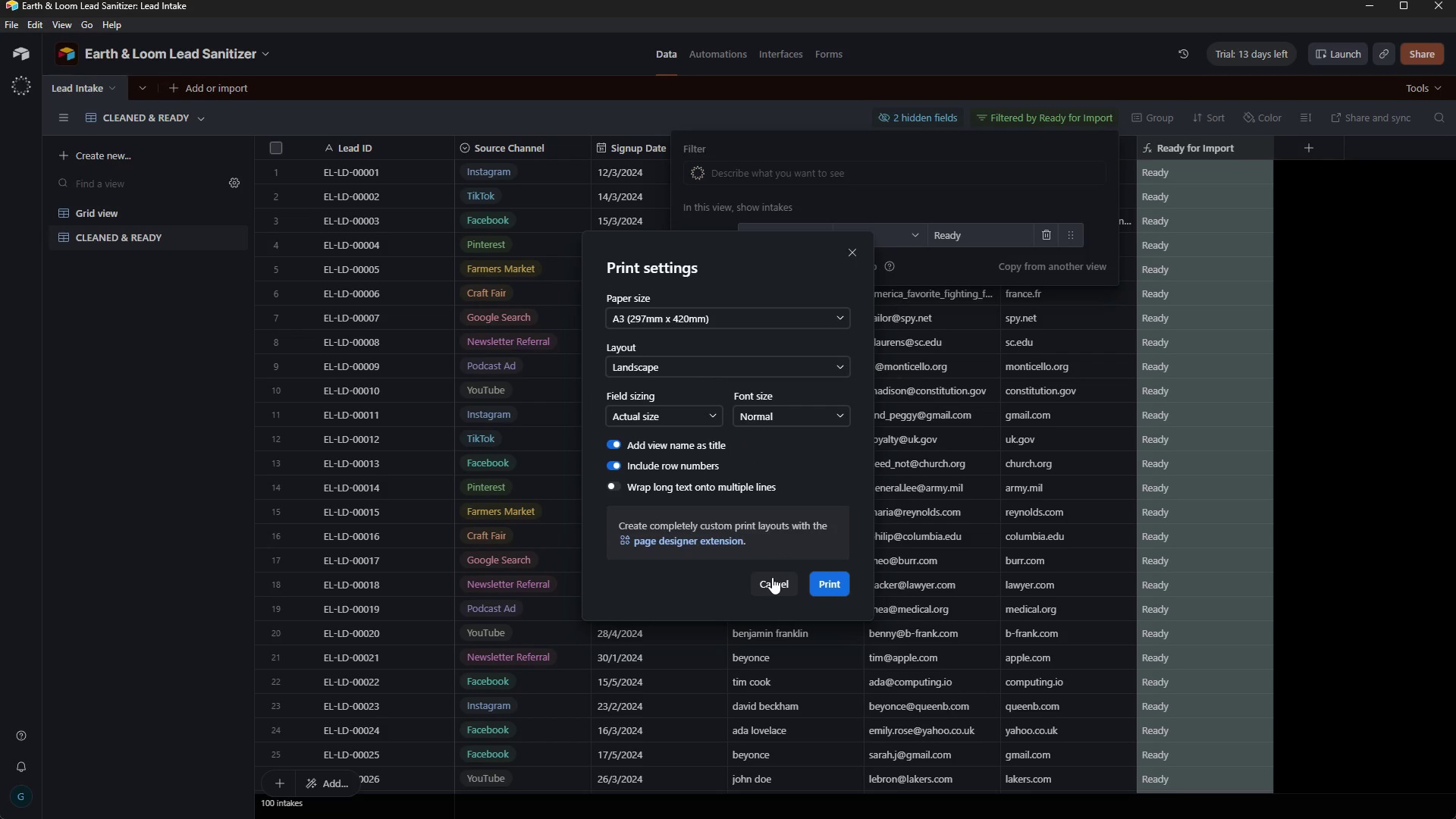 
left_click([772, 577])
 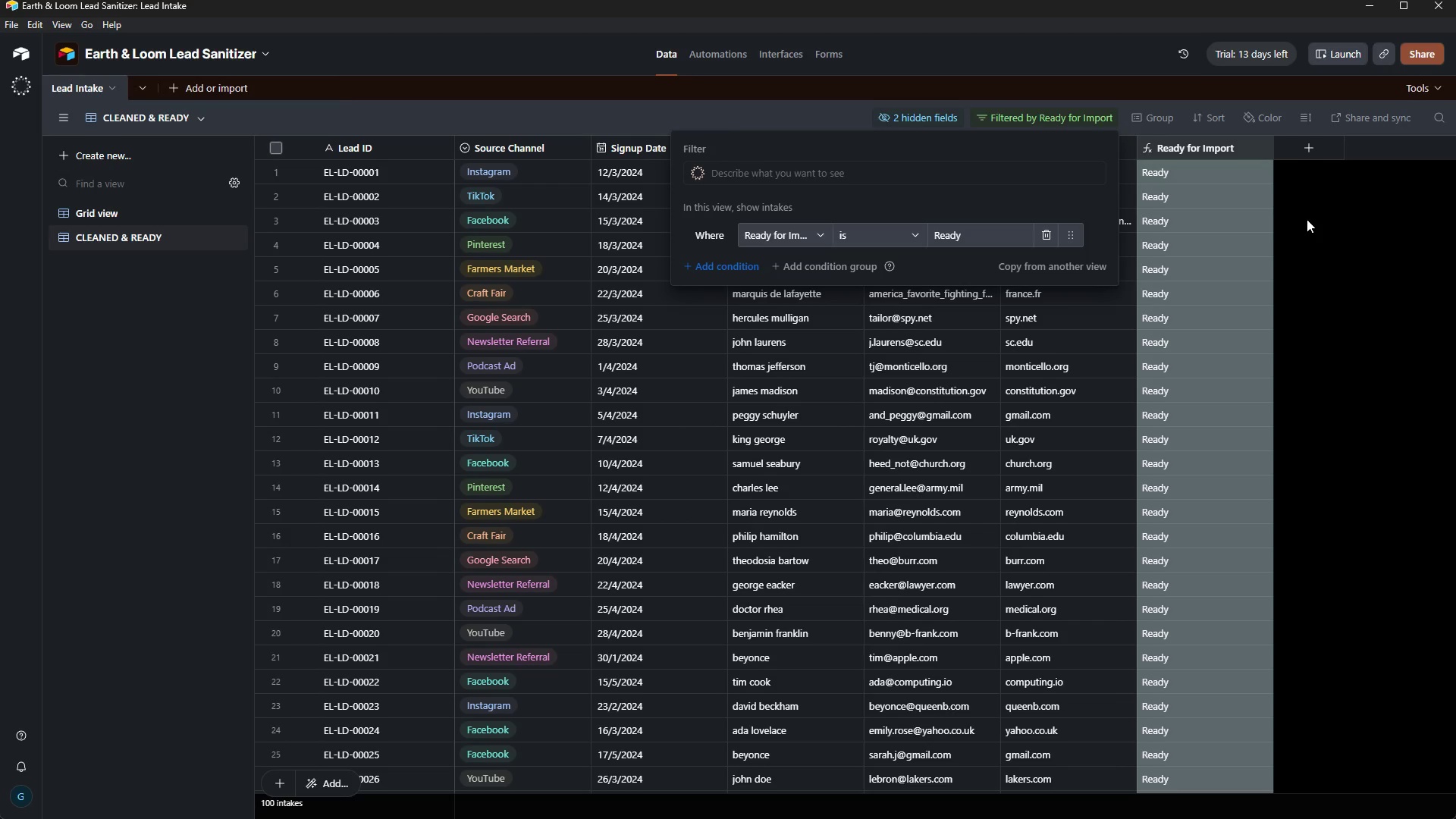 
left_click_drag(start_coordinate=[1307, 219], to_coordinate=[833, 581])
 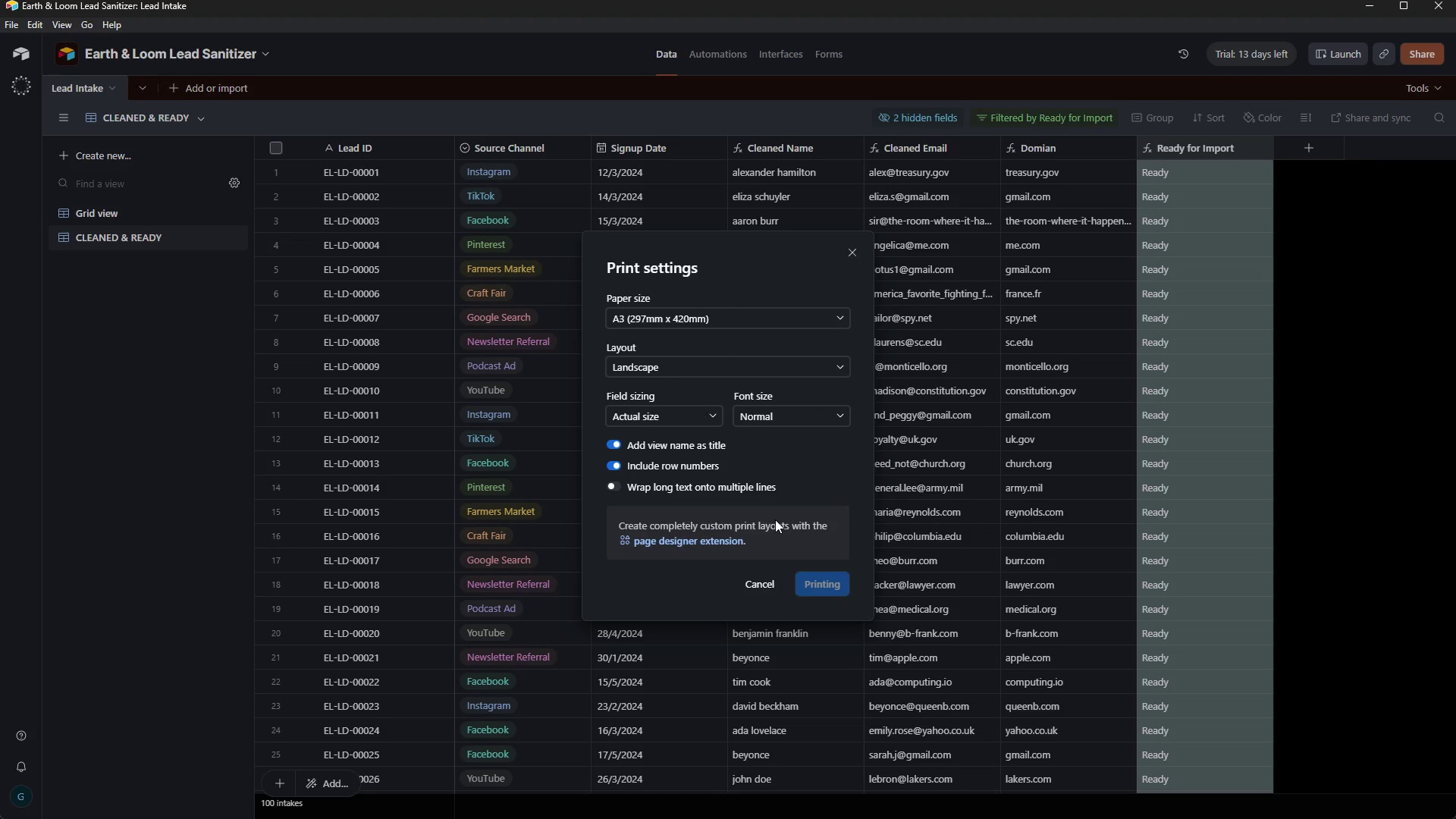 
hold_key(key=ControlLeft, duration=1.81)
 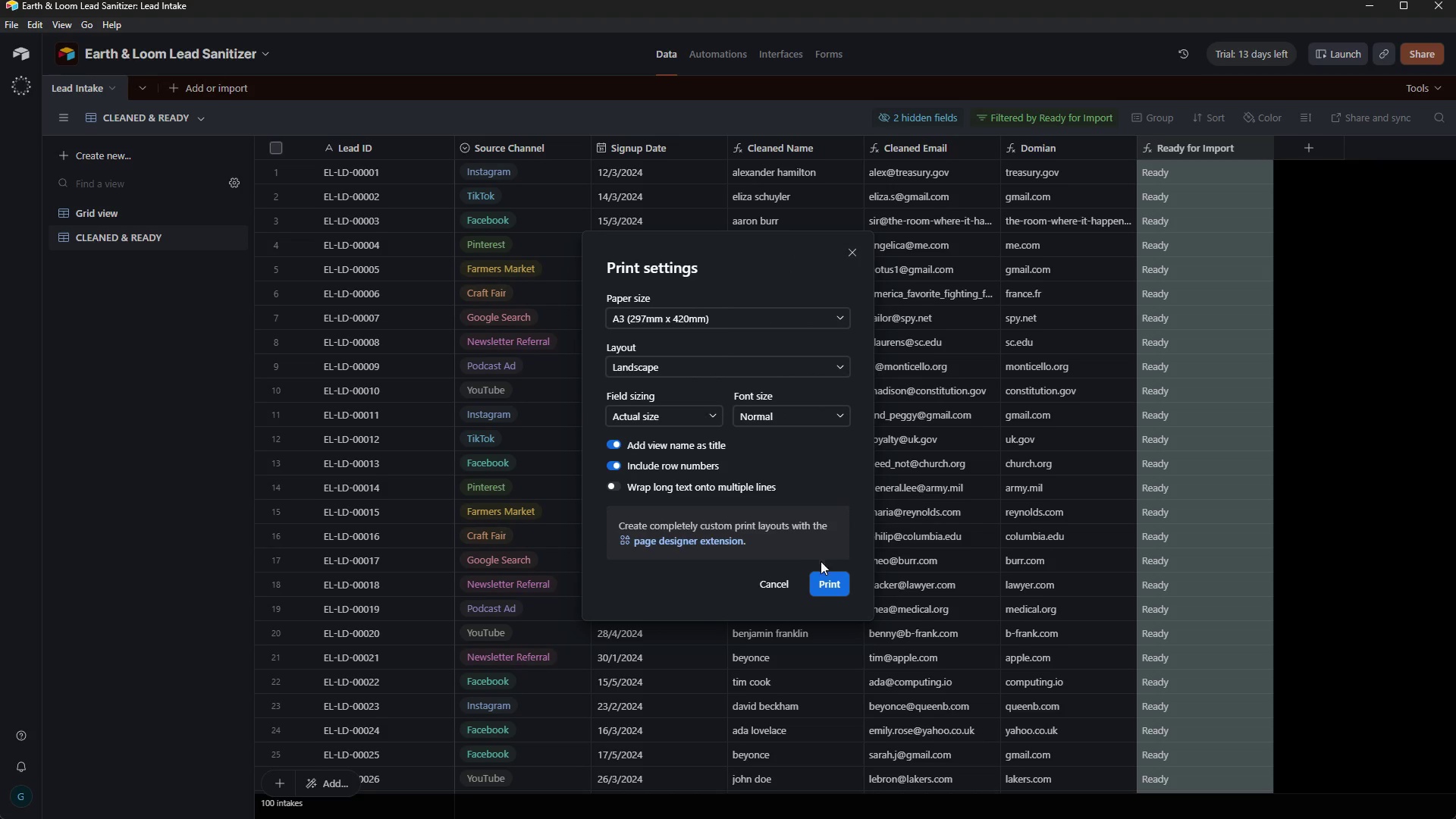 
left_click([833, 581])
 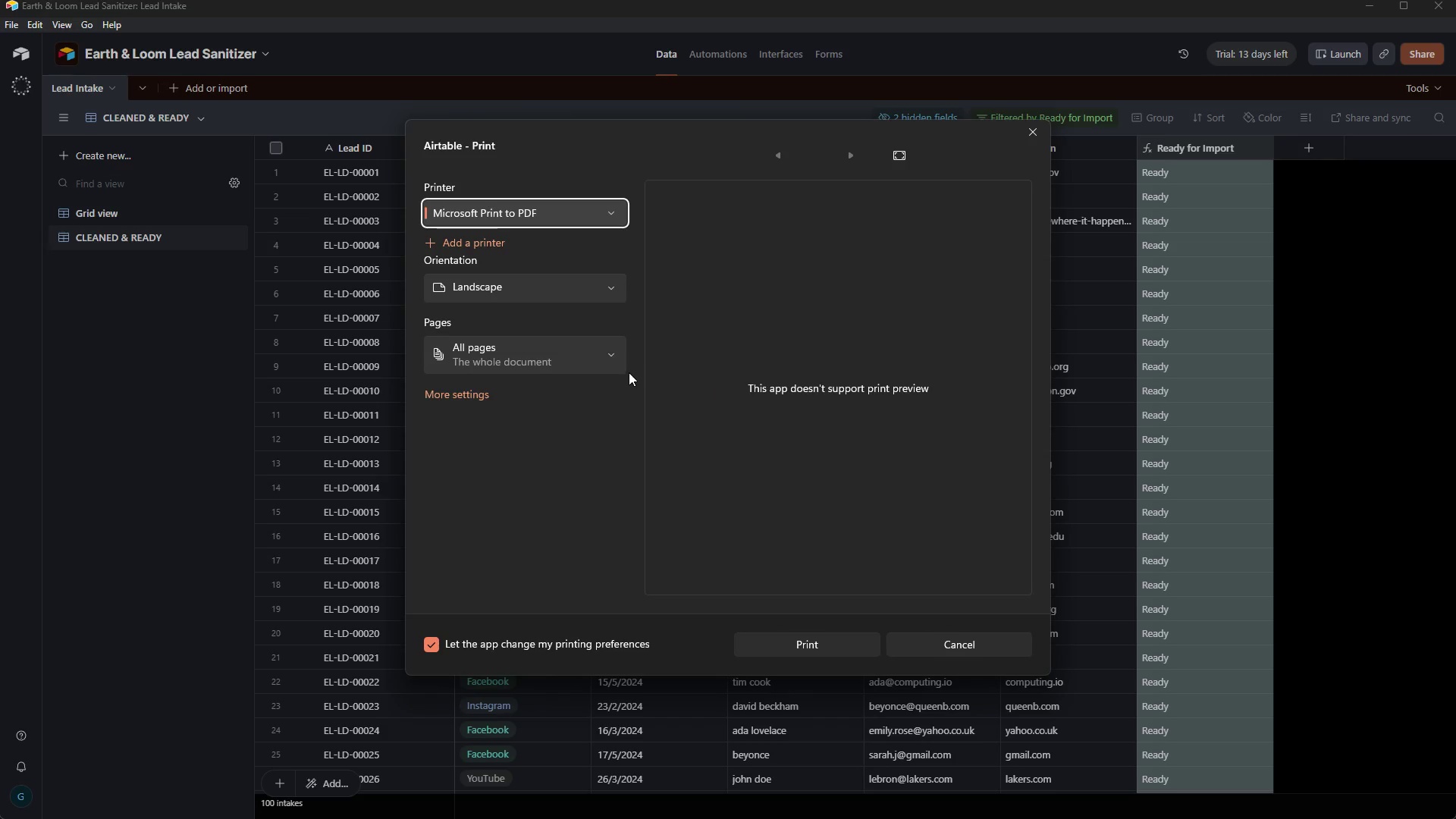 
wait(23.31)
 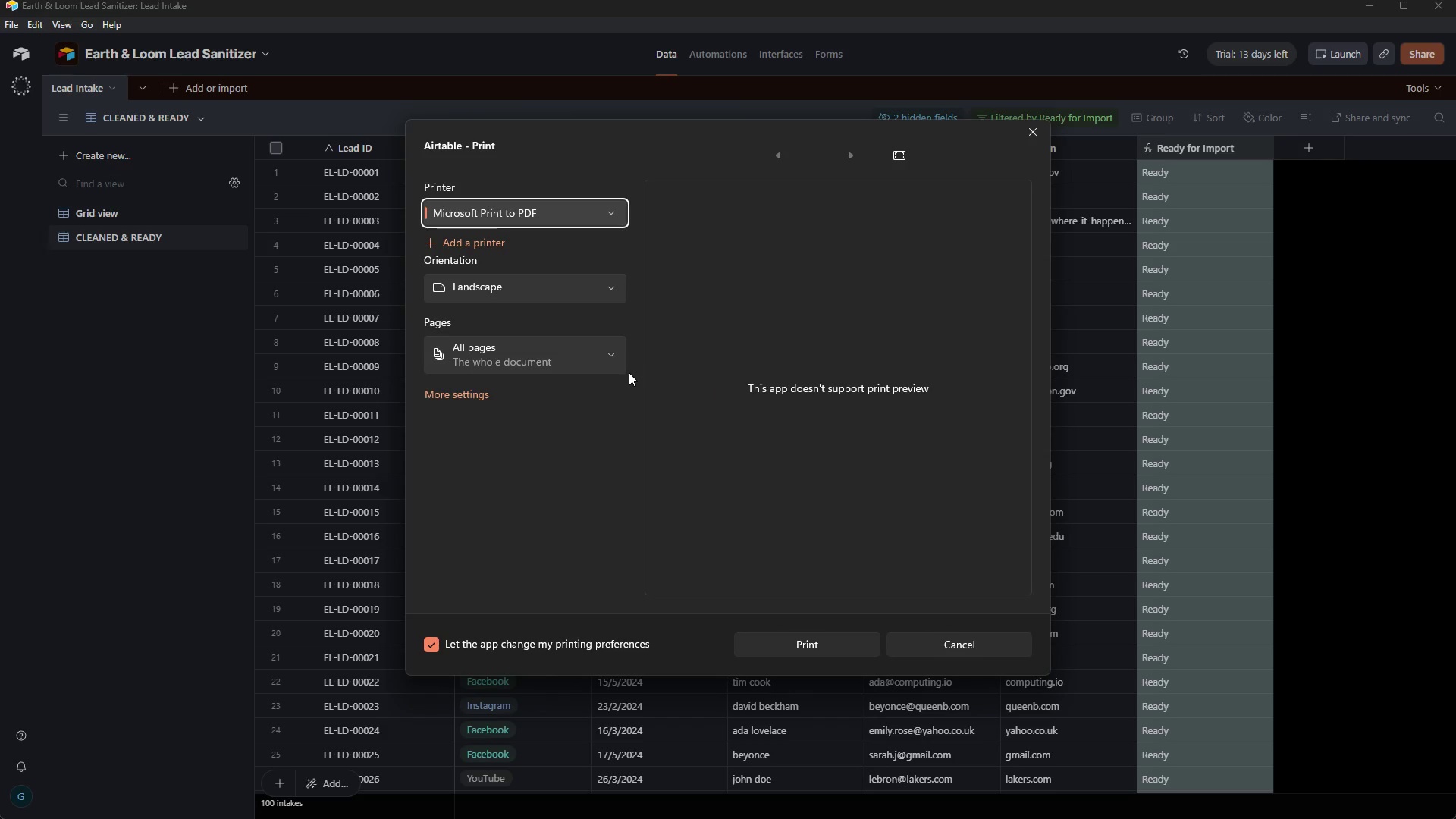 
left_click_drag(start_coordinate=[834, 635], to_coordinate=[598, 662])
 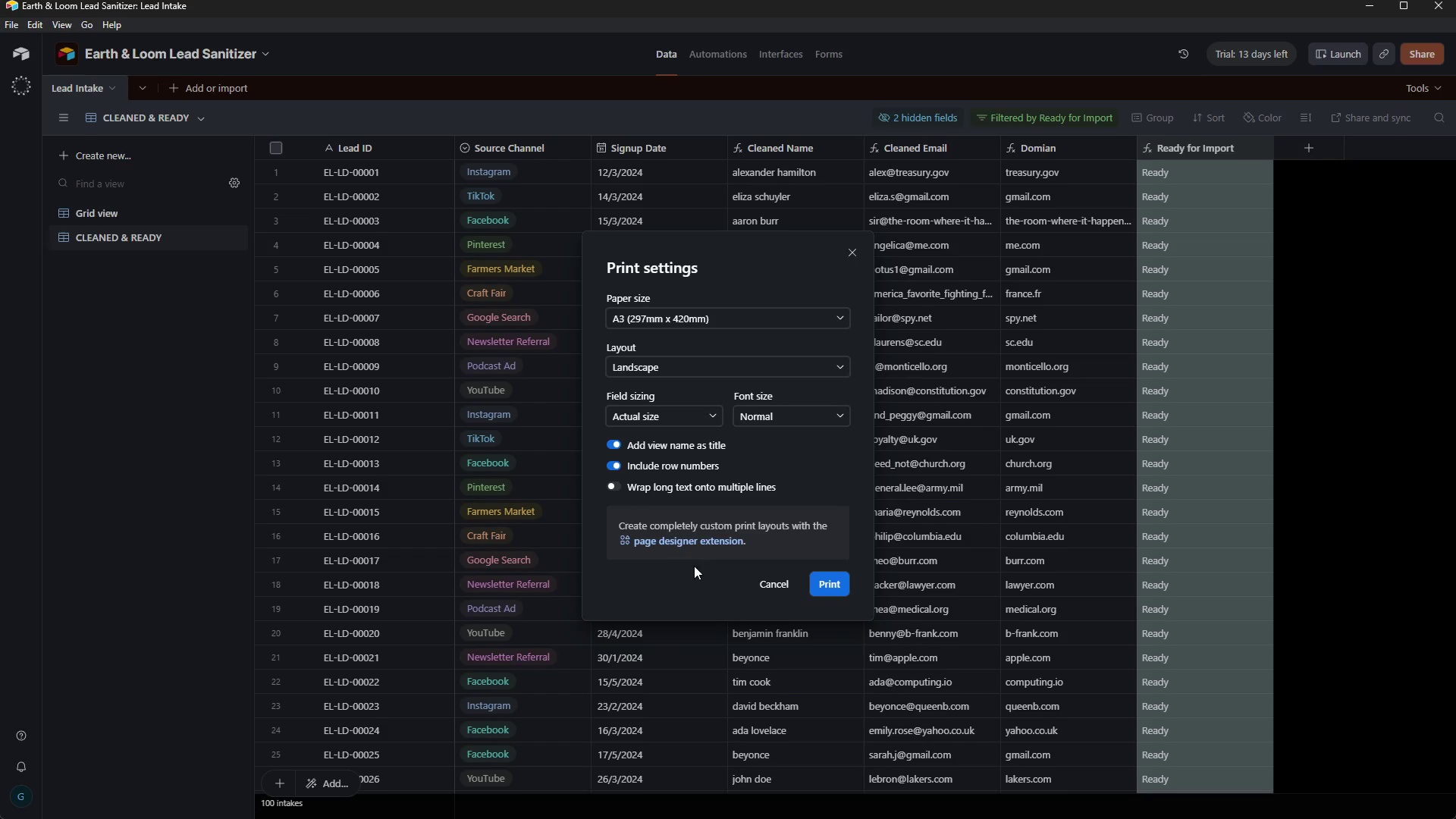 
type(c;)
key(Backspace)
type(LEAN)
key(Backspace)
key(Backspace)
type(land & Re)
key(Backspace)
key(Backspace)
type(ready)
 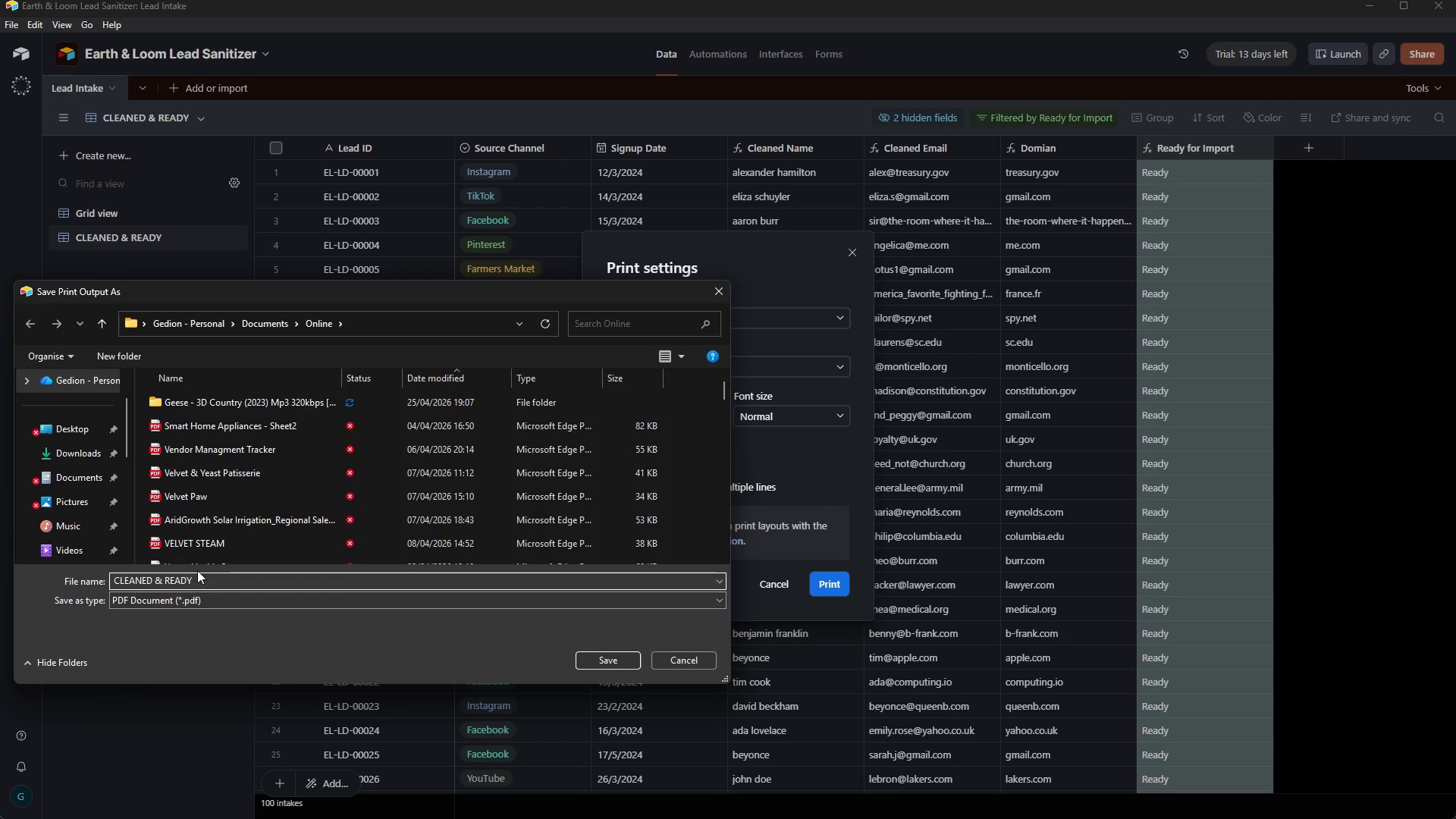 
left_click([598, 662])
 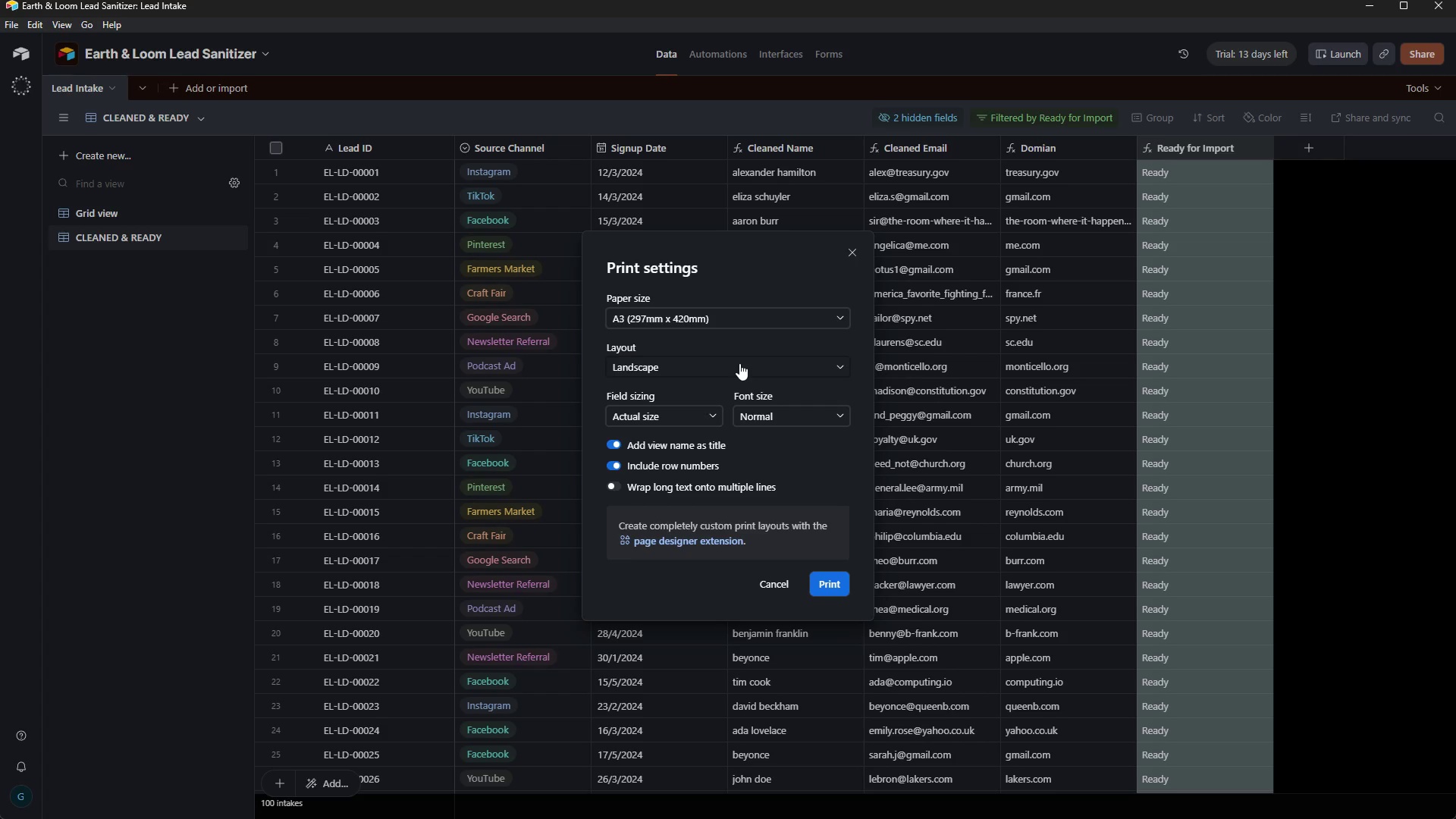 
wait(6.73)
 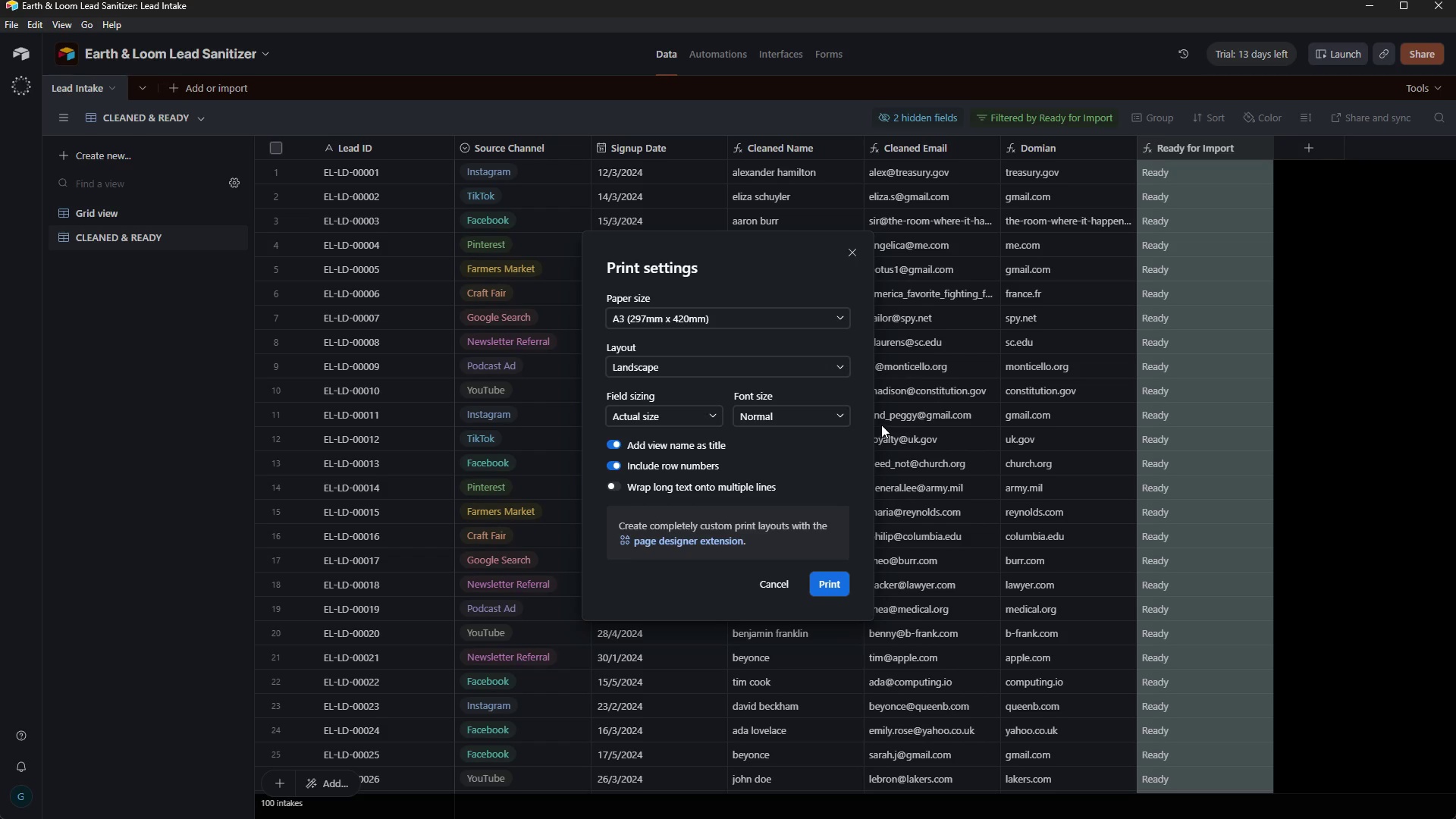 
left_click([861, 248])
 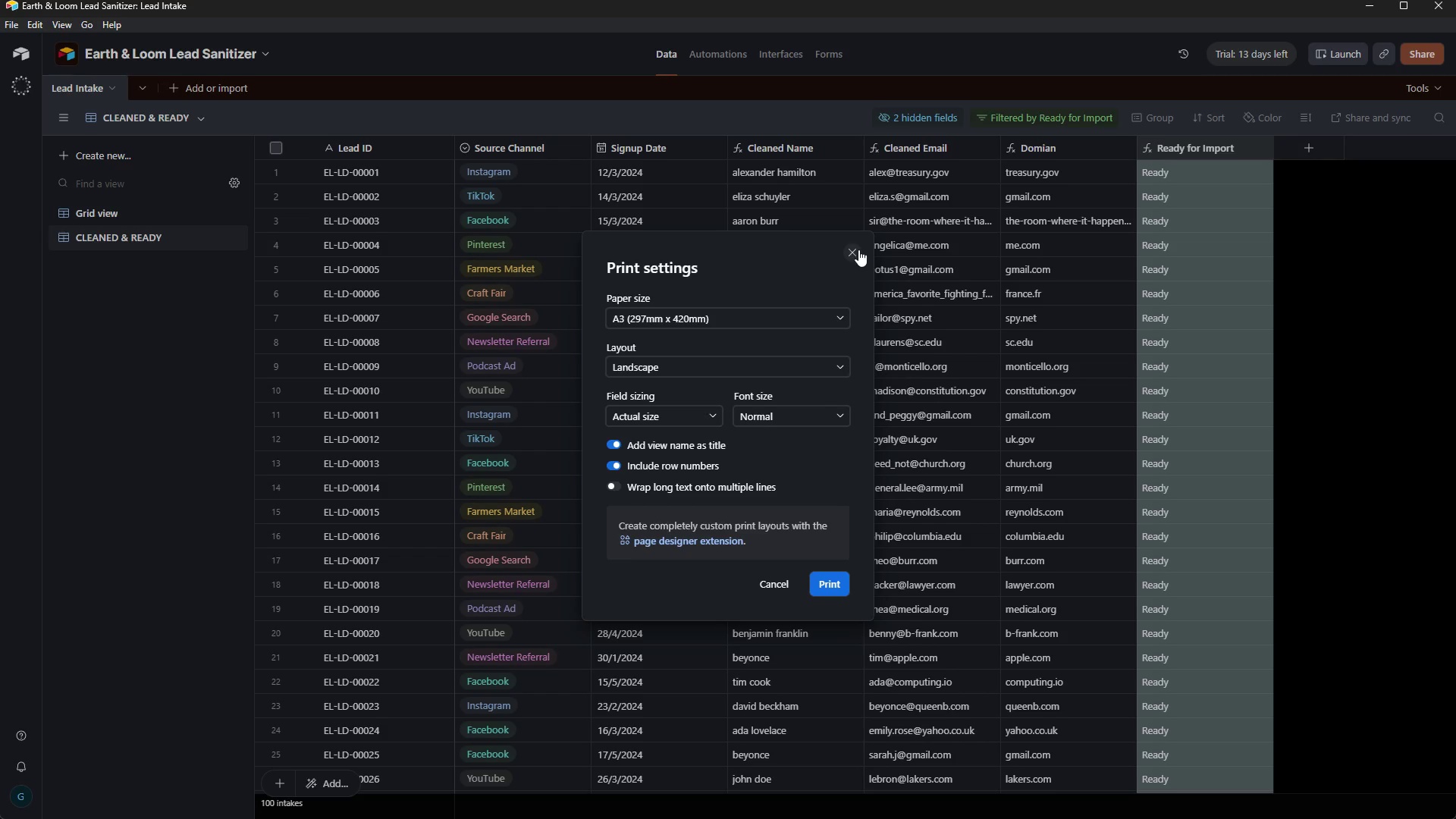 
left_click([858, 249])
 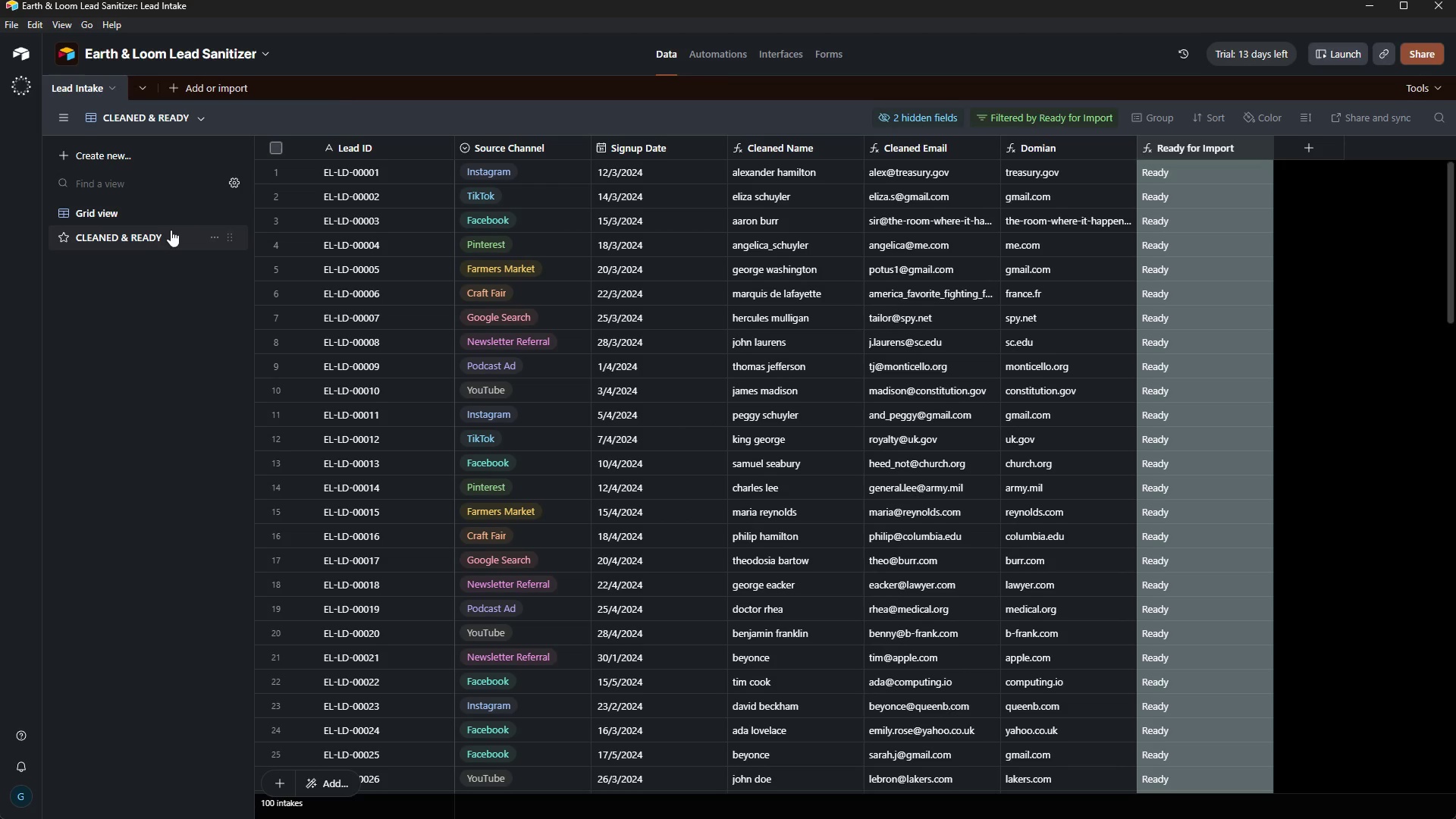 
left_click([159, 215])
 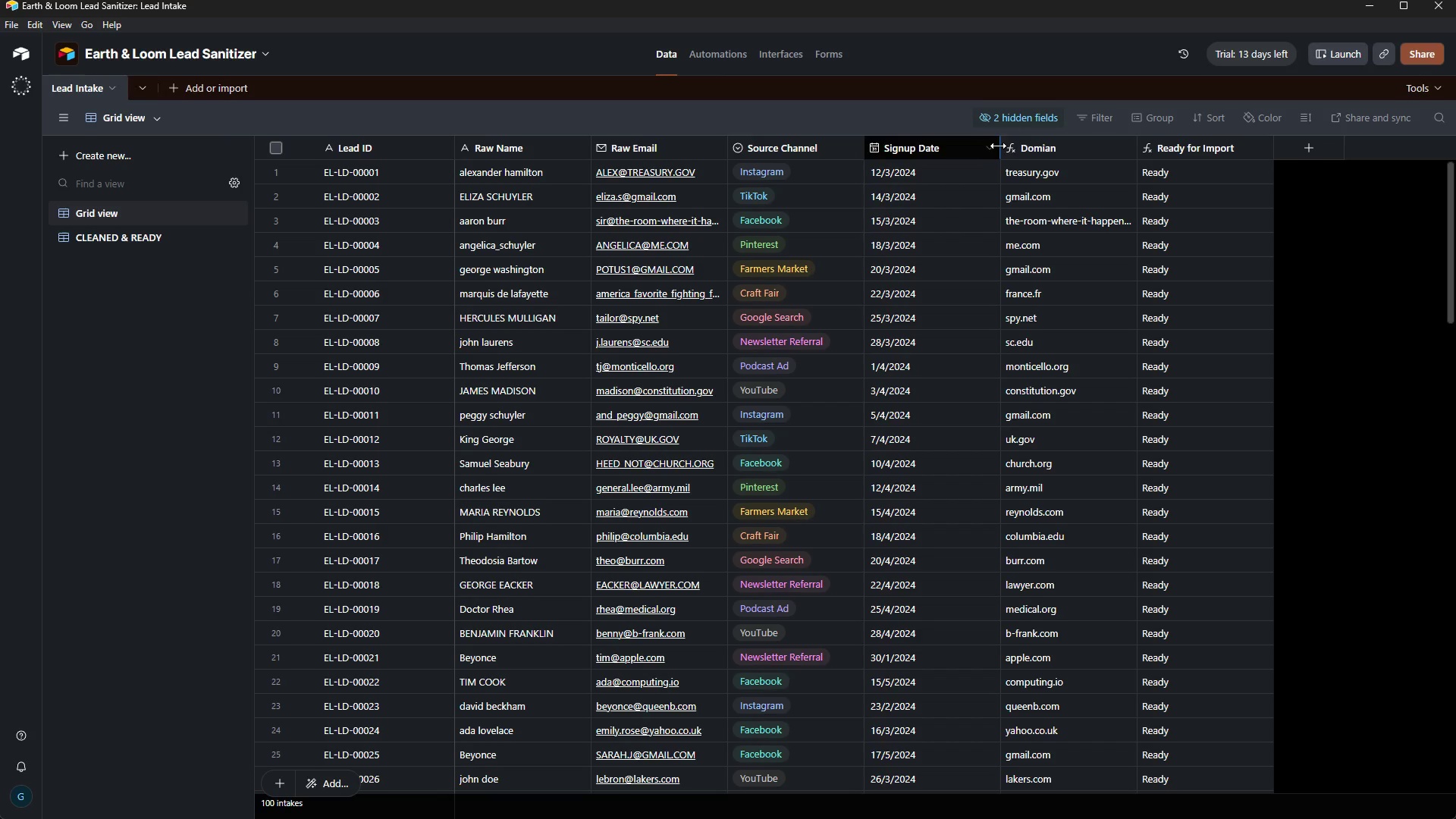 
wait(10.78)
 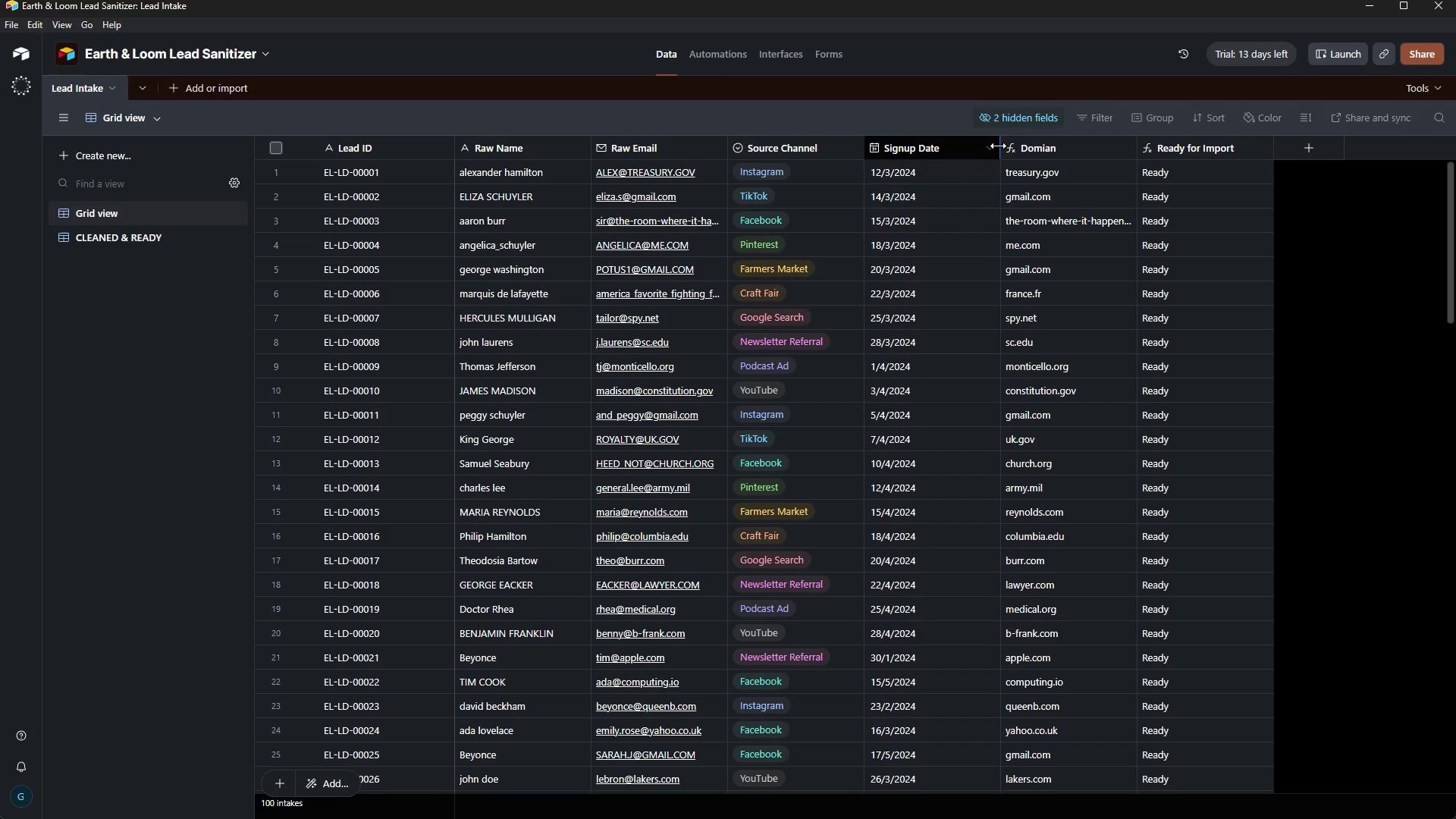 
left_click([123, 233])
 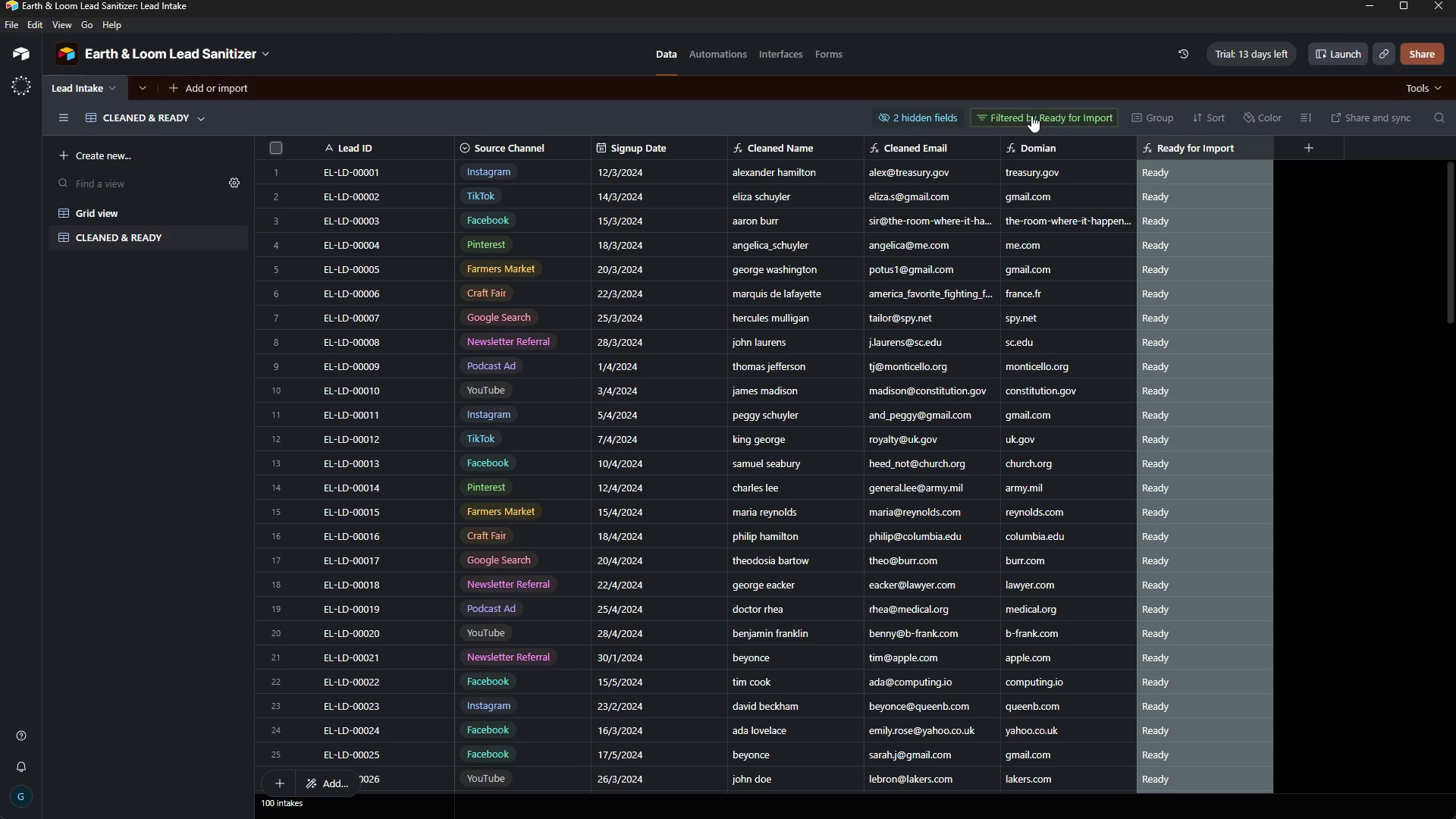 
left_click([924, 115])
 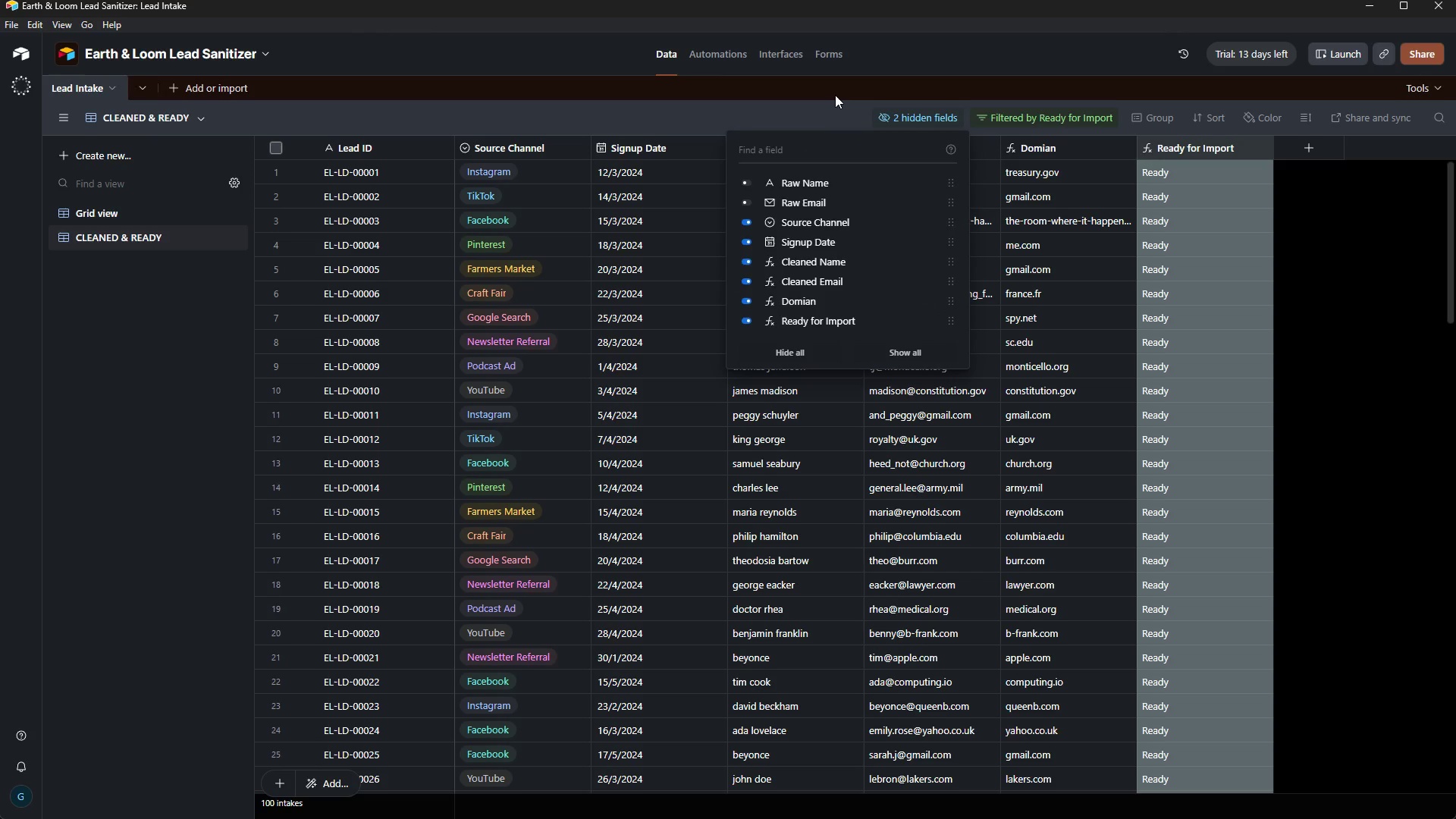 
left_click([826, 95])
 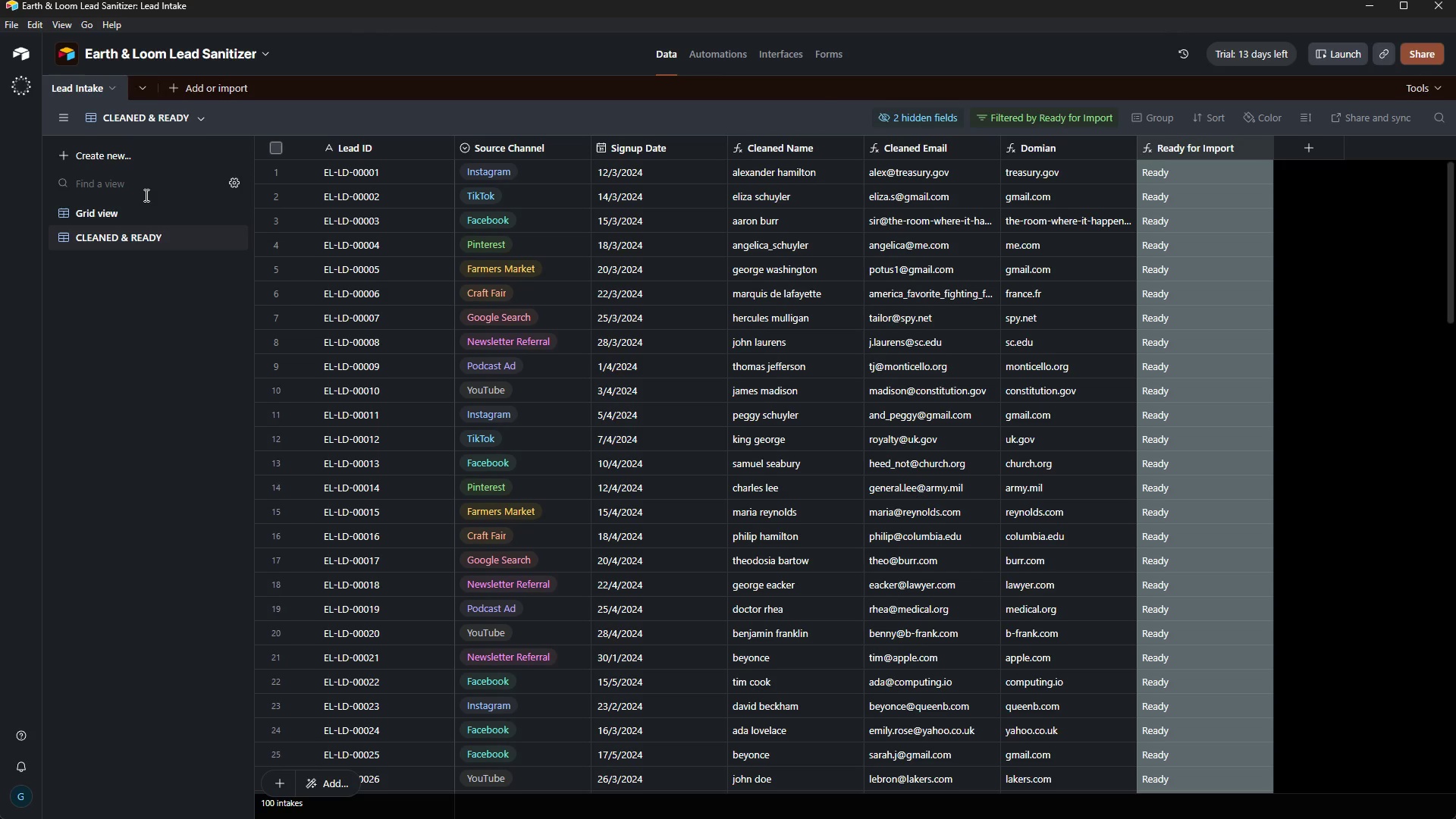 
left_click([140, 209])
 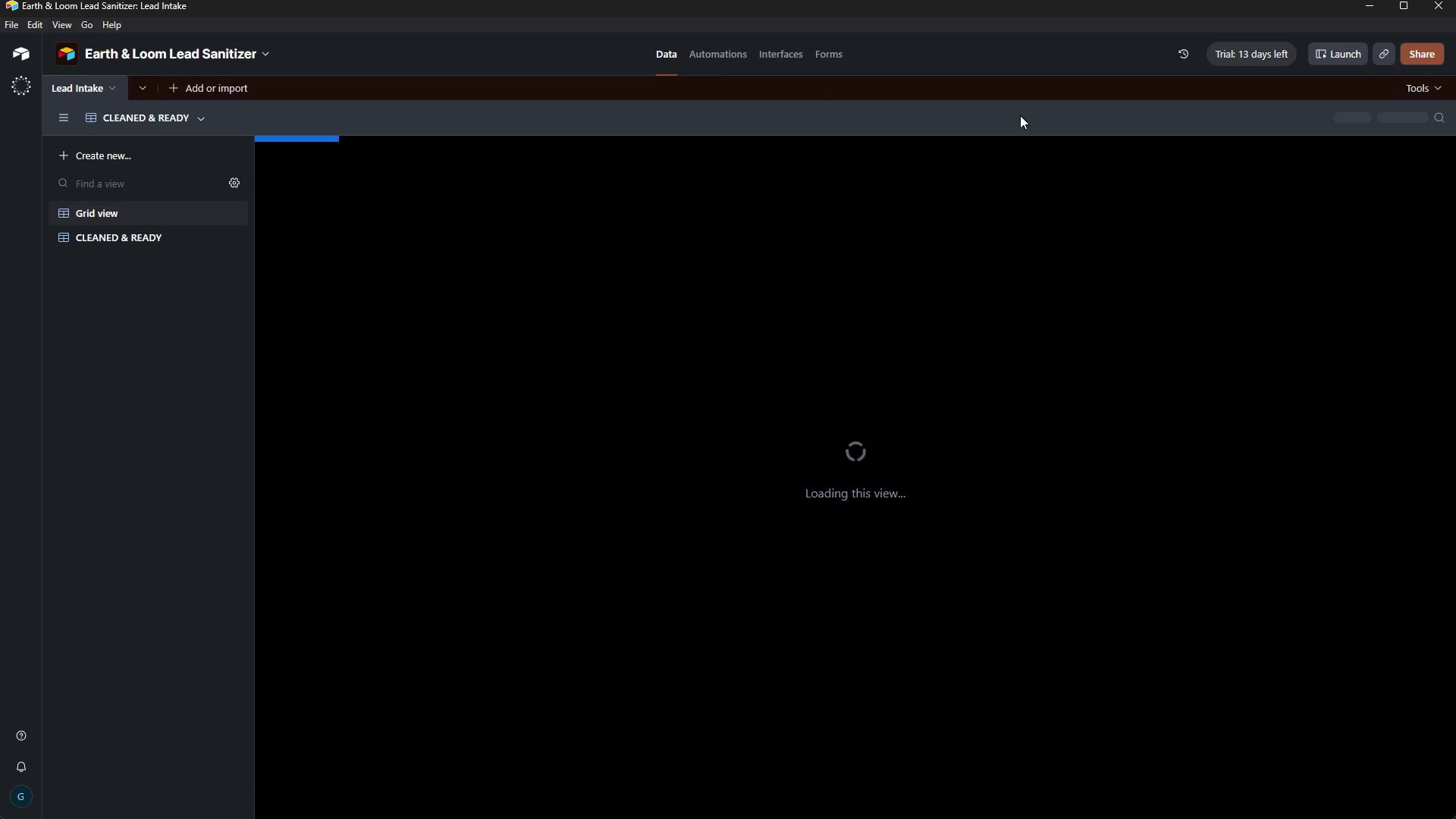 
mouse_move([1028, 122])
 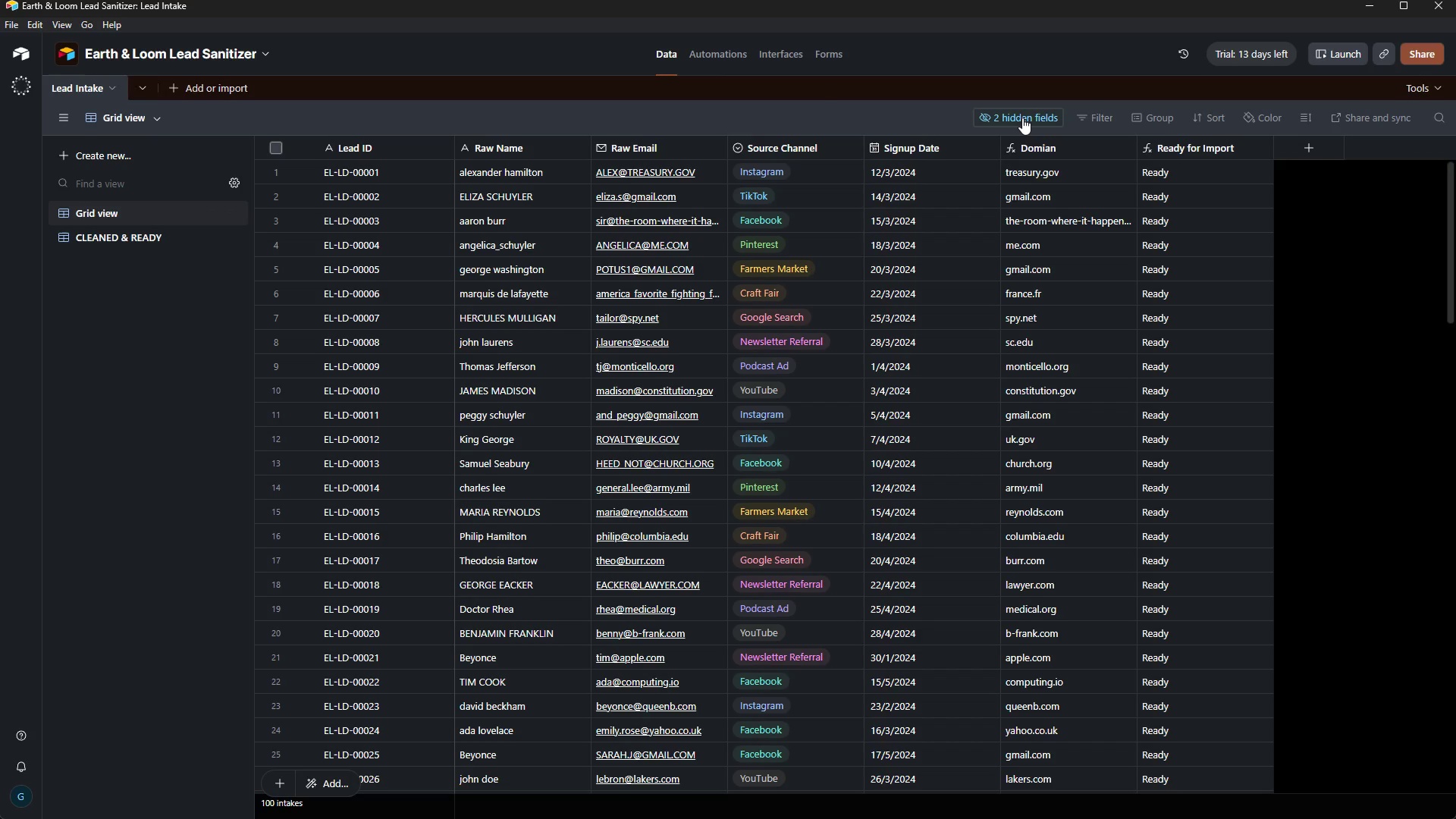 
left_click([1022, 118])
 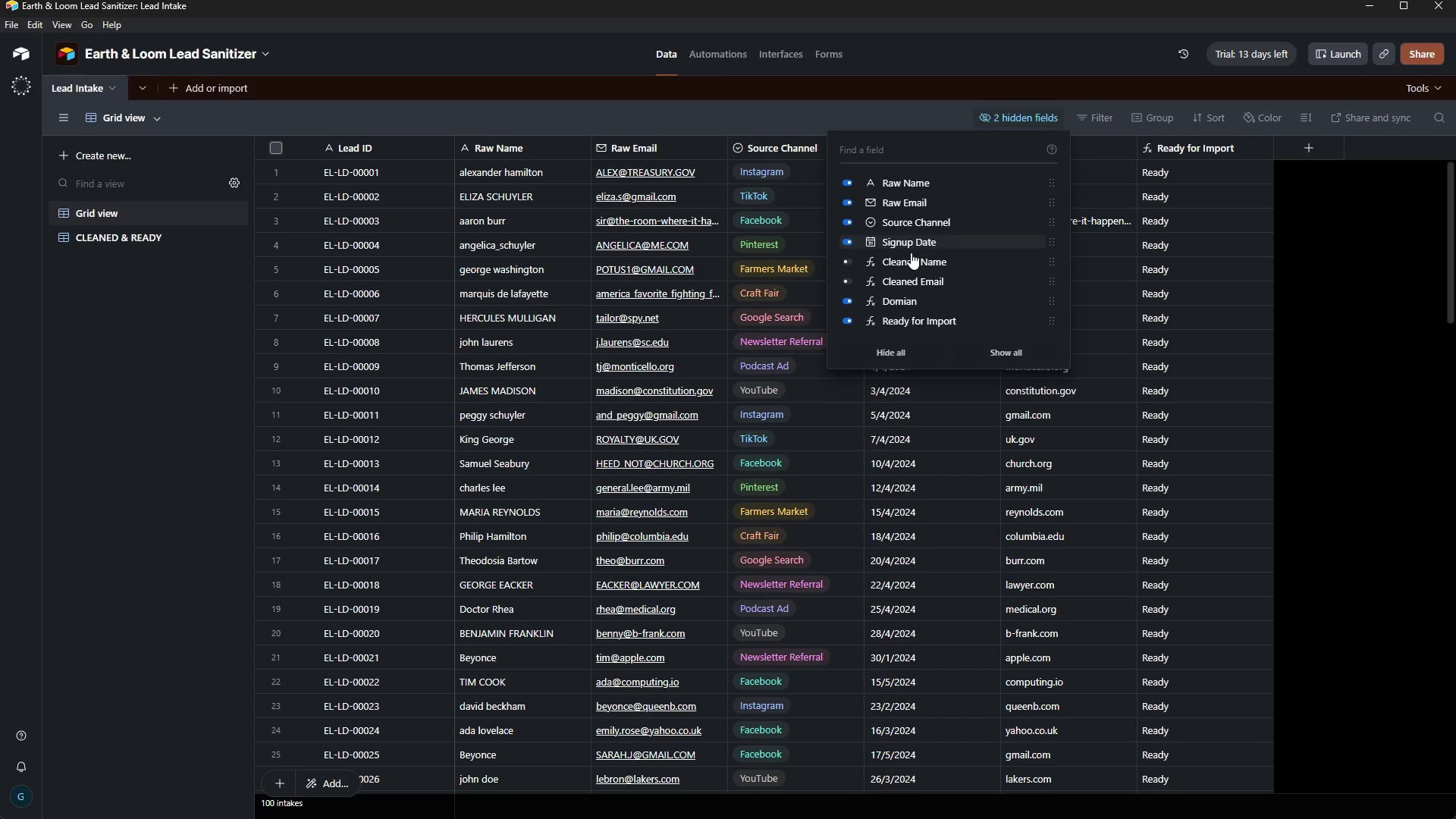 
left_click([906, 252])
 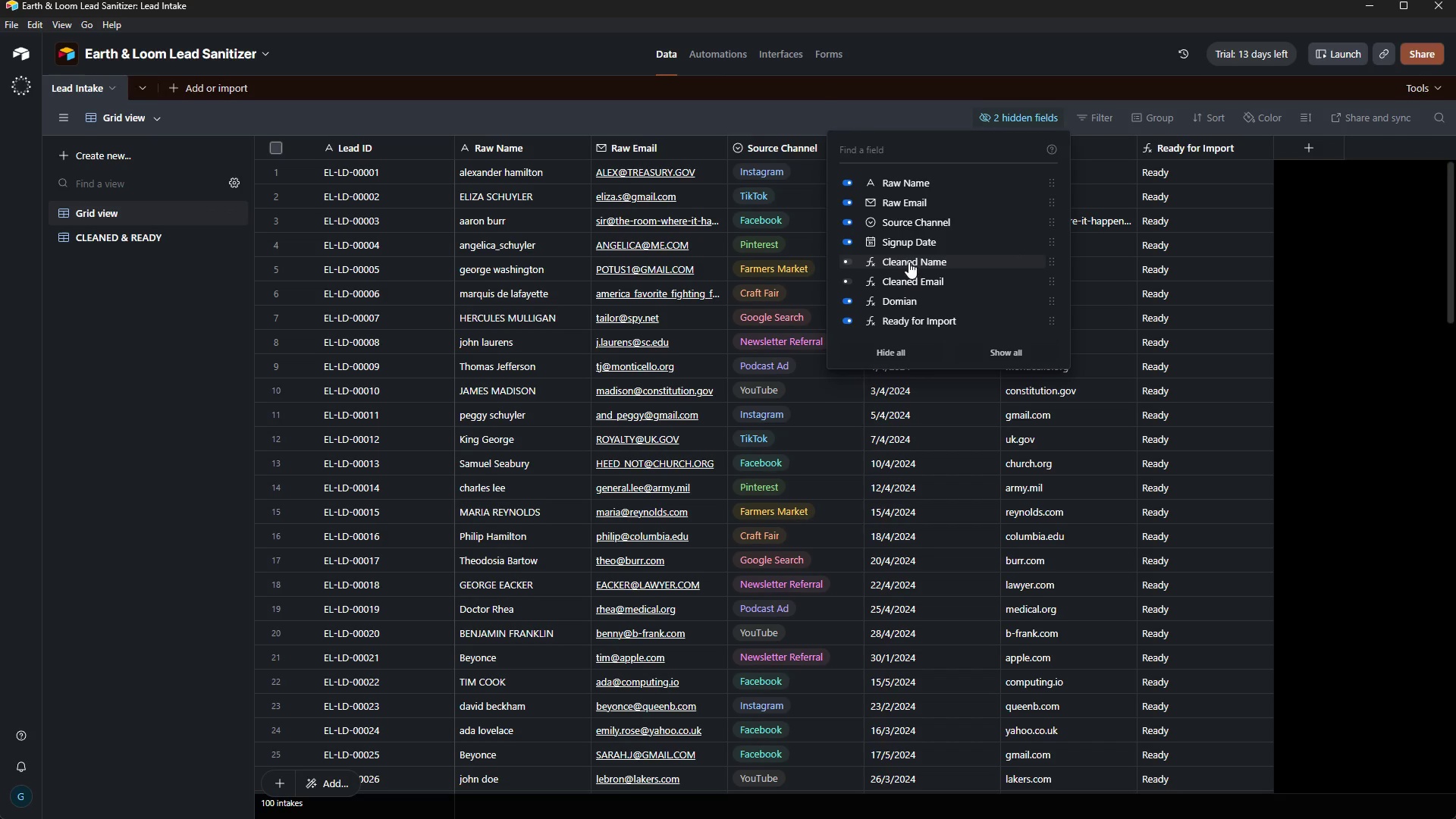 
left_click([908, 259])
 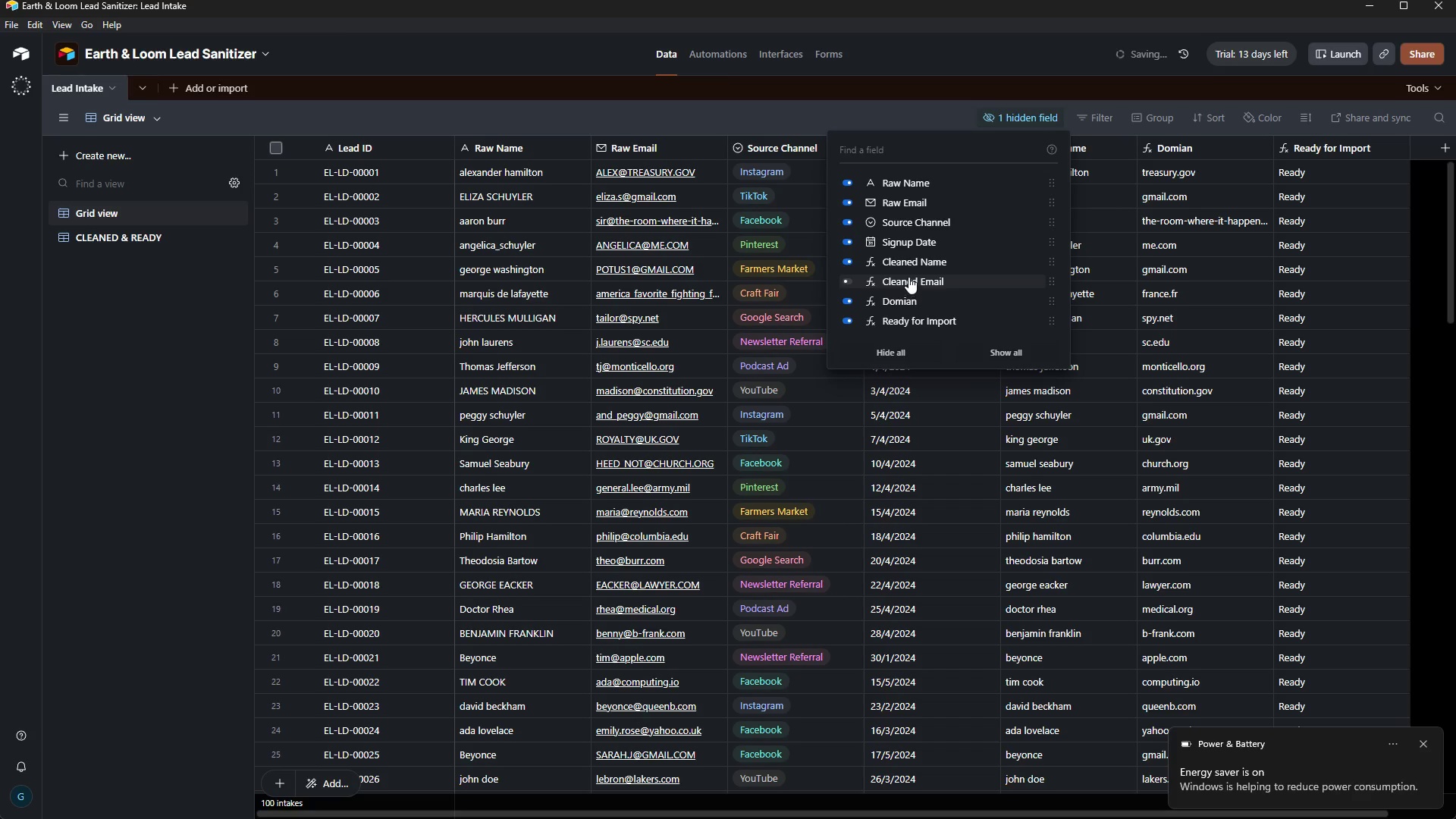 
left_click([908, 277])
 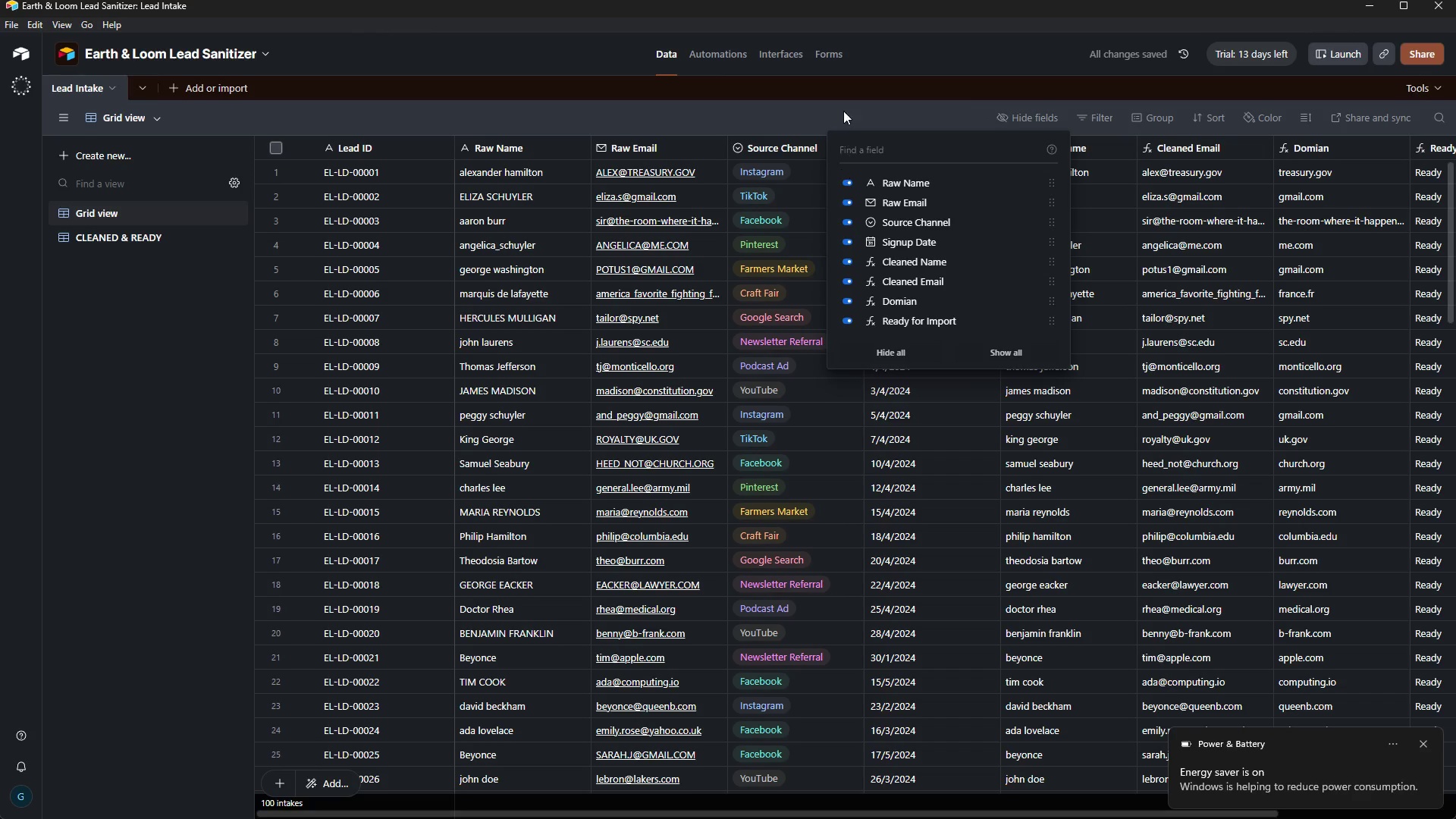 
left_click([834, 83])
 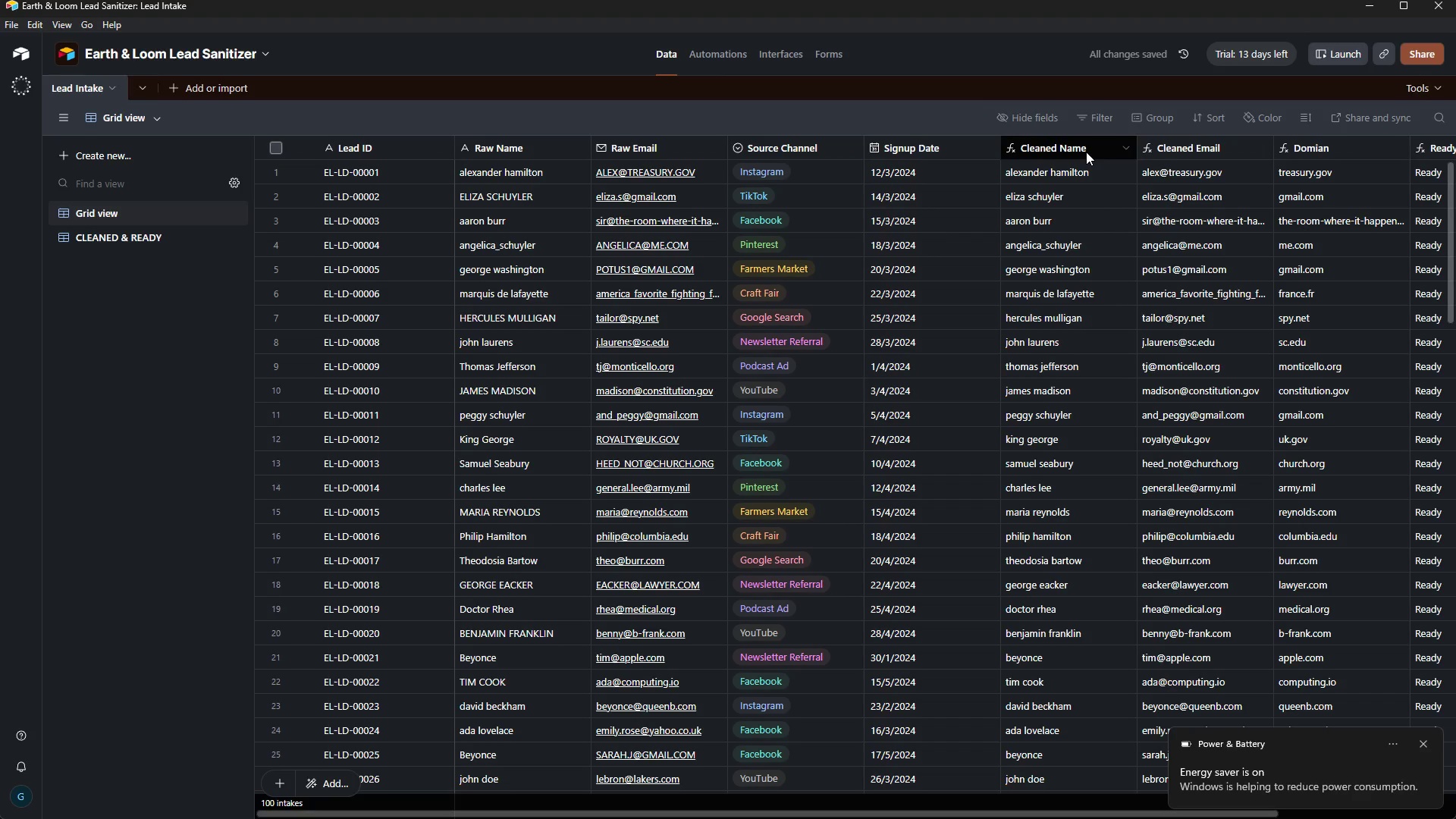 
double_click([1086, 152])
 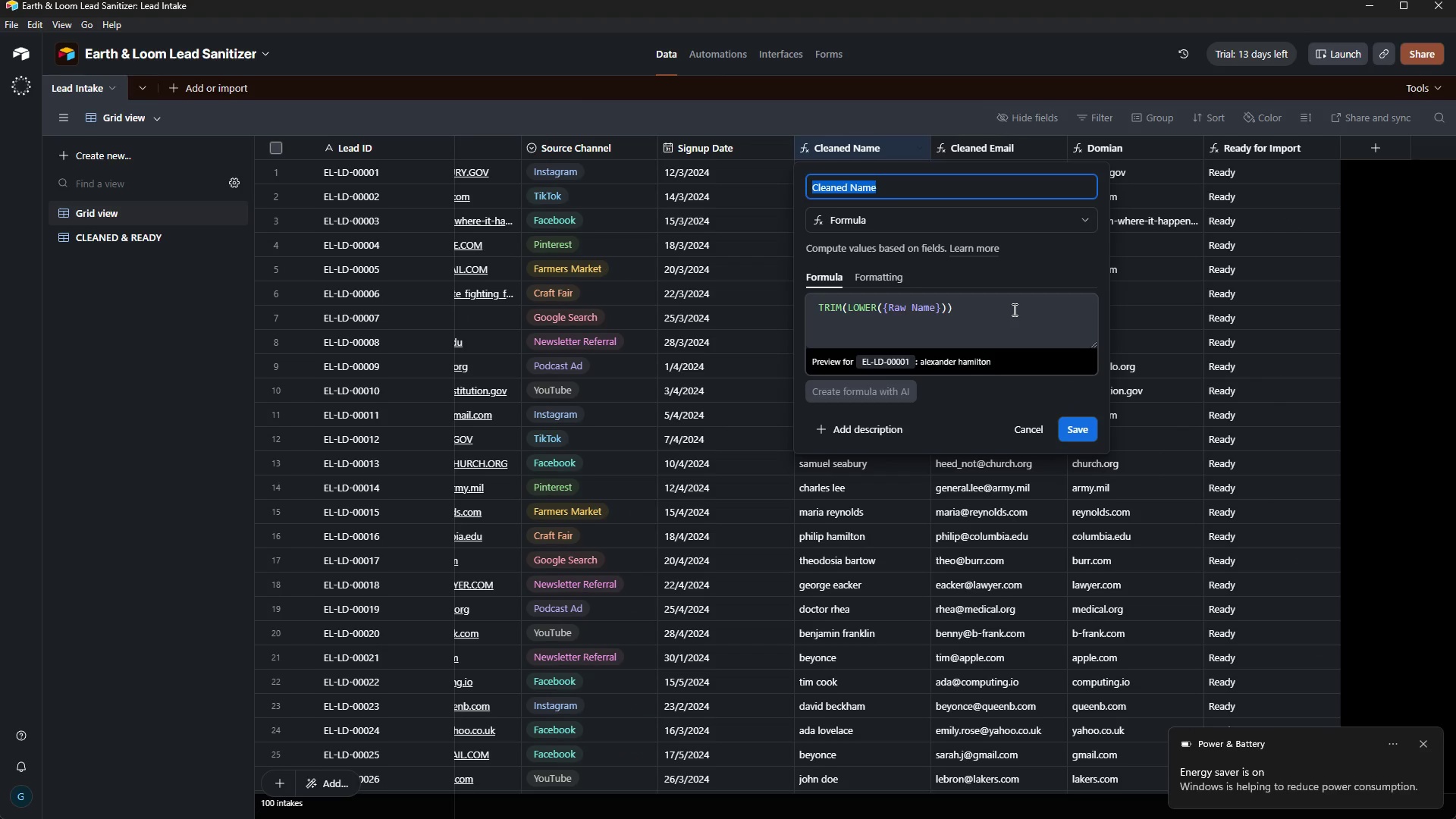 
wait(6.86)
 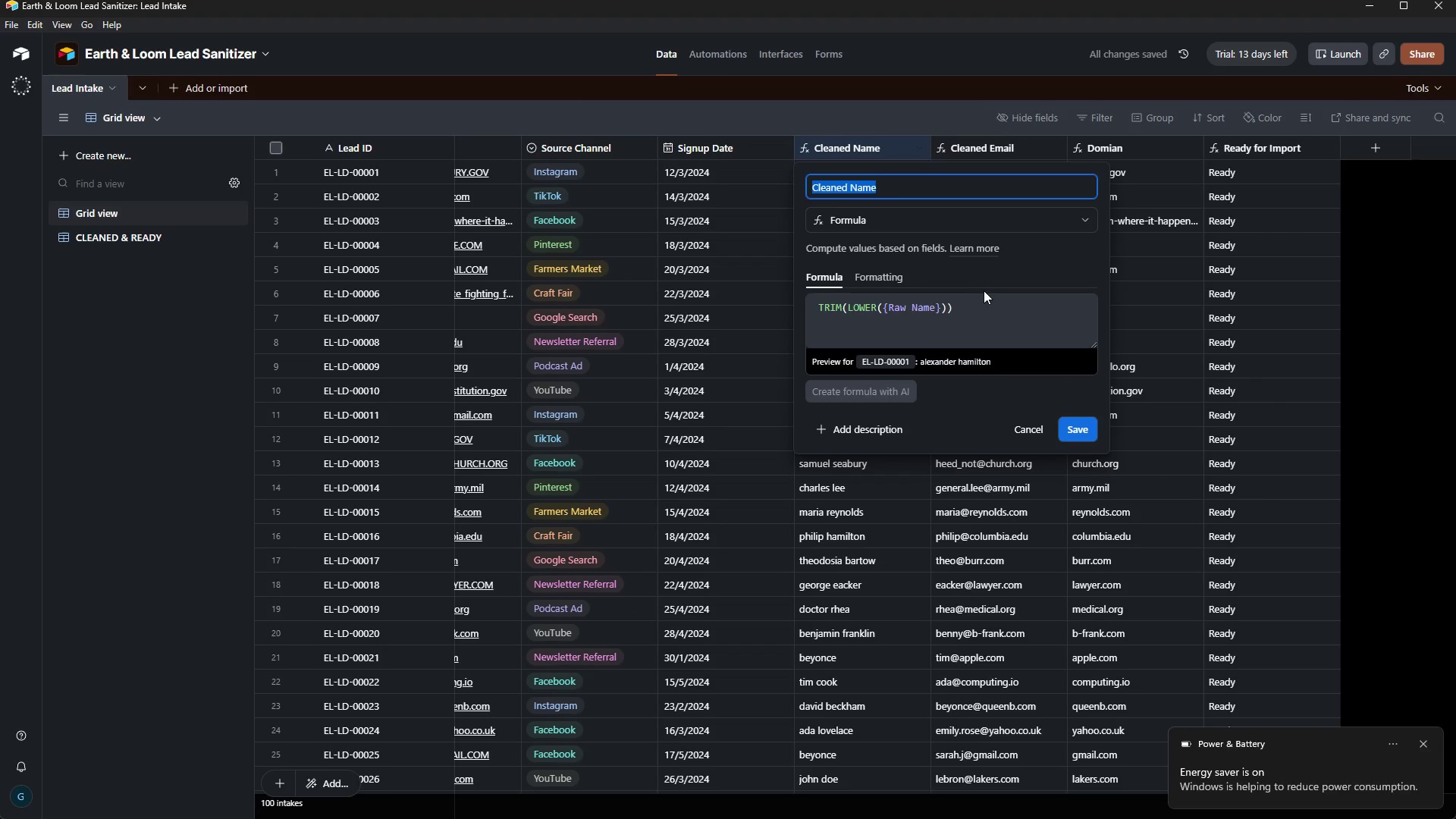 
key(Control+P)
 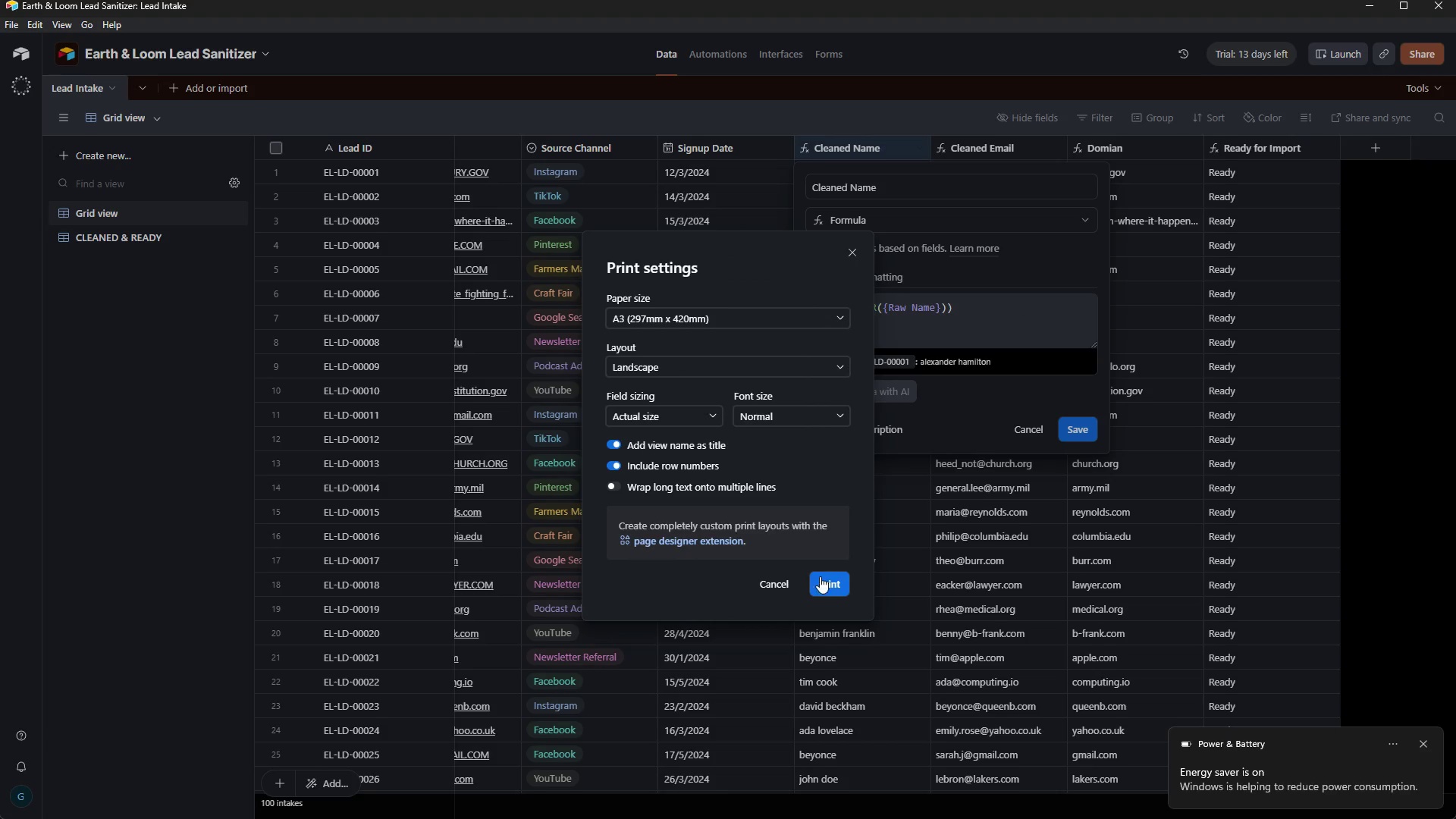 
left_click([823, 586])
 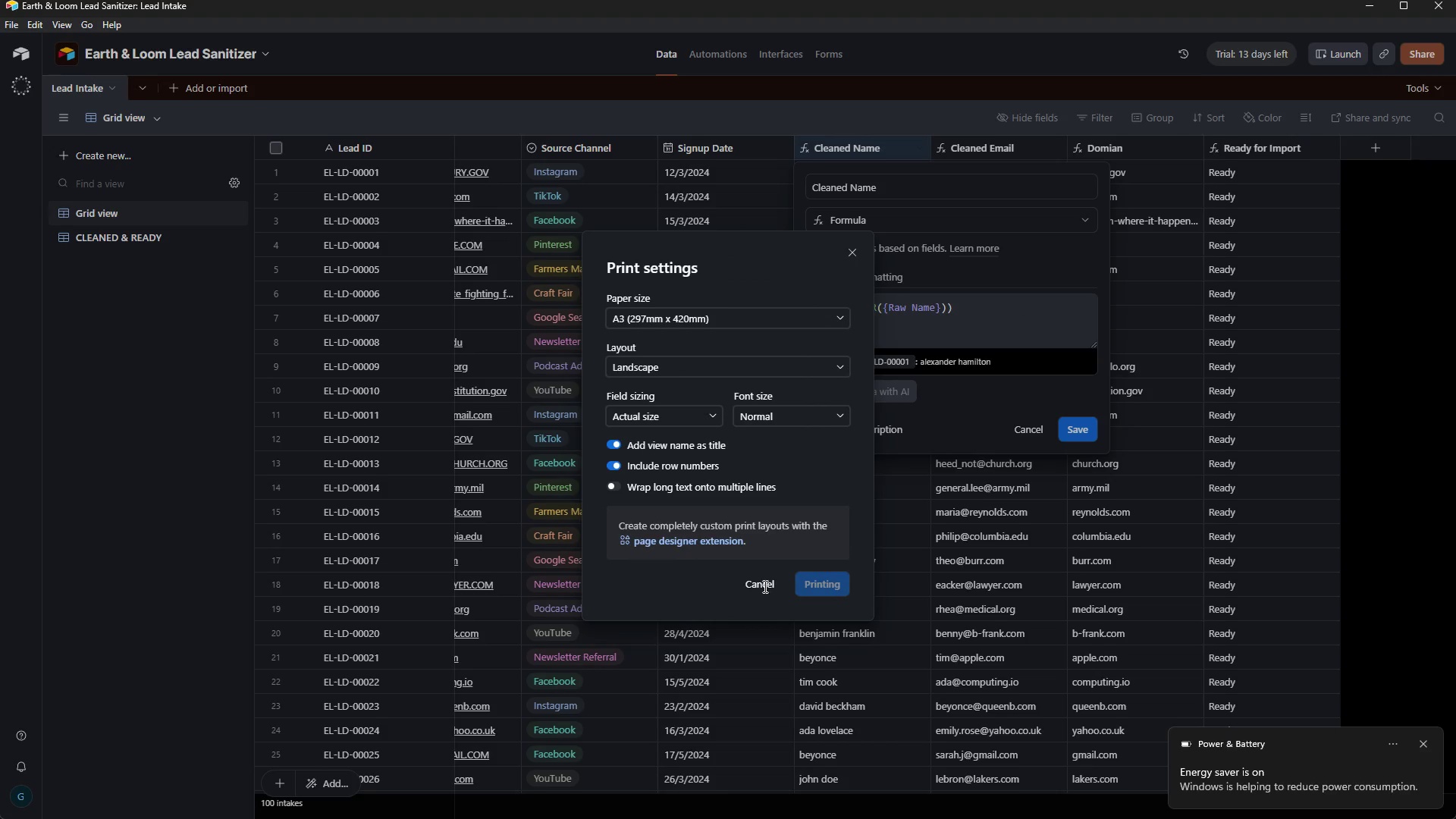 
wait(7.23)
 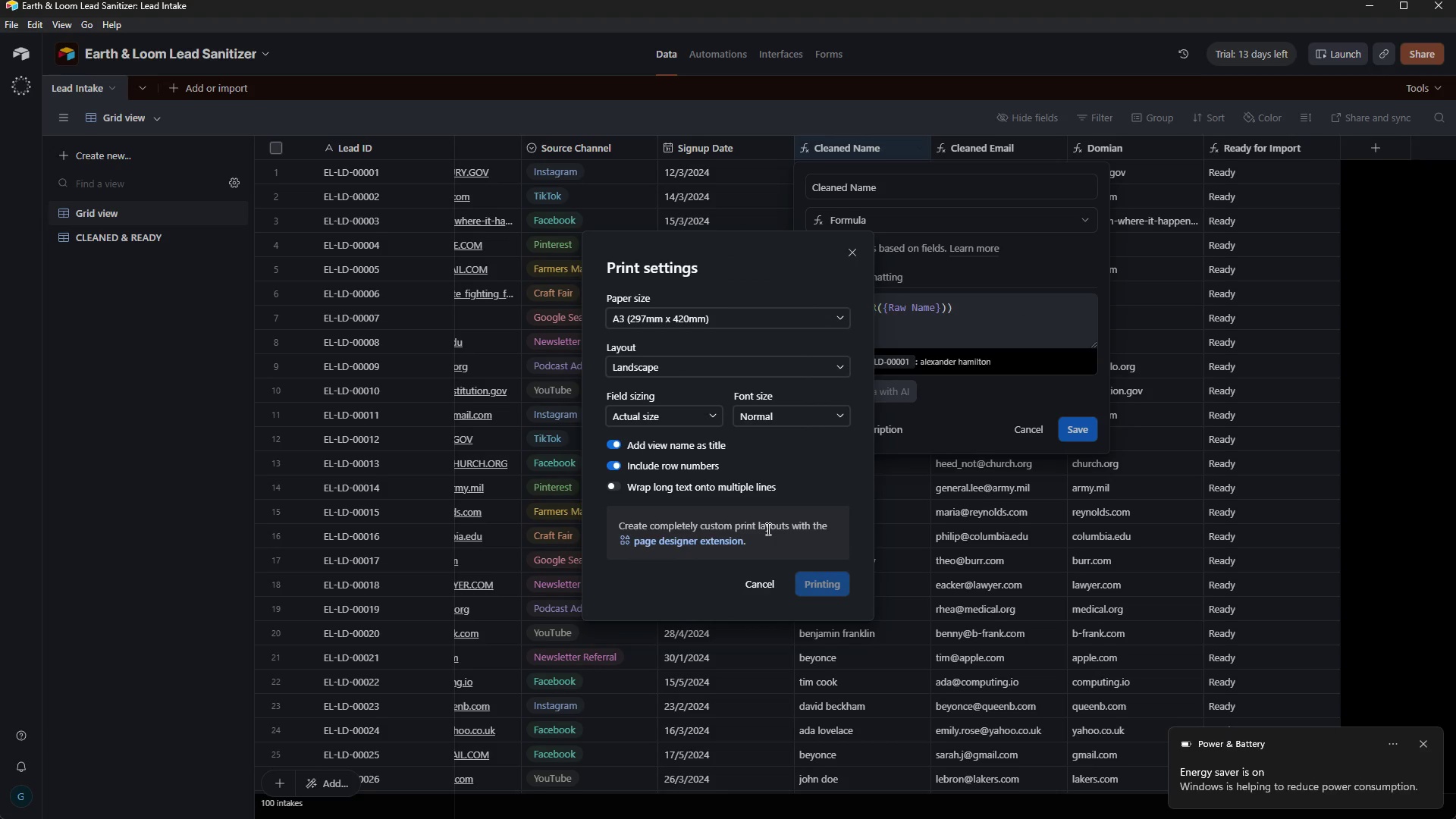 
left_click([949, 648])
 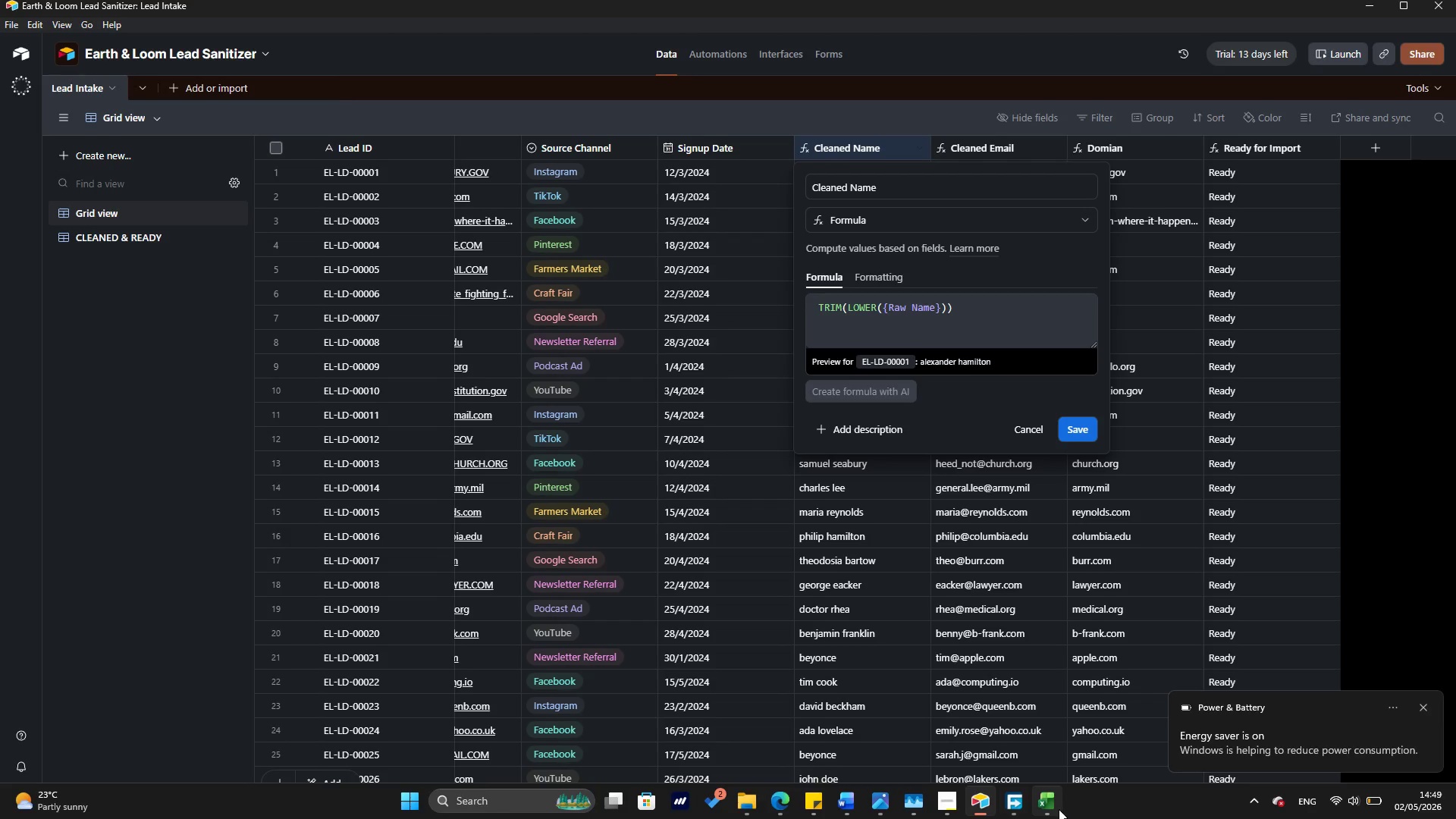 
wait(5.33)
 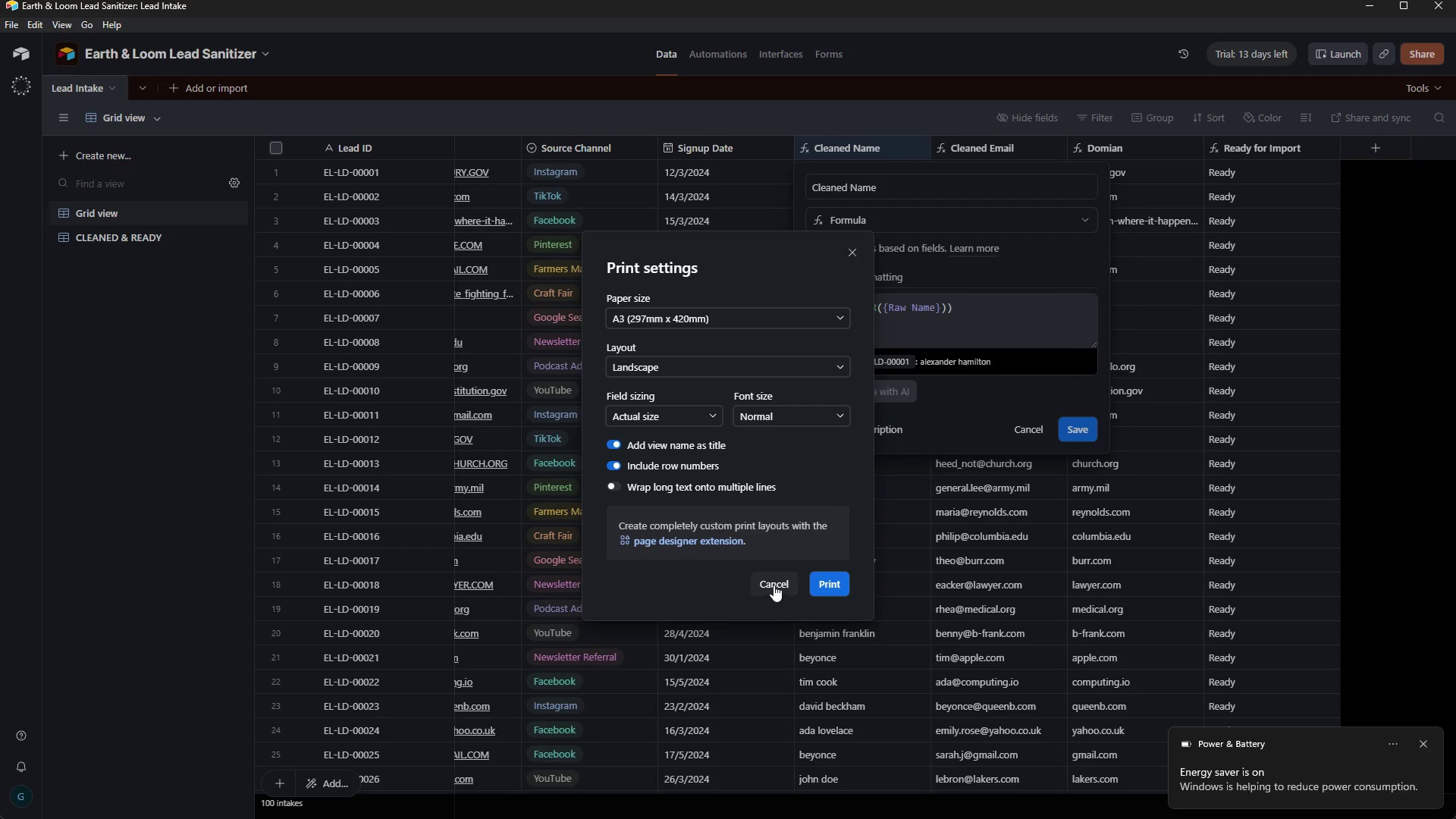 
left_click([1046, 741])
 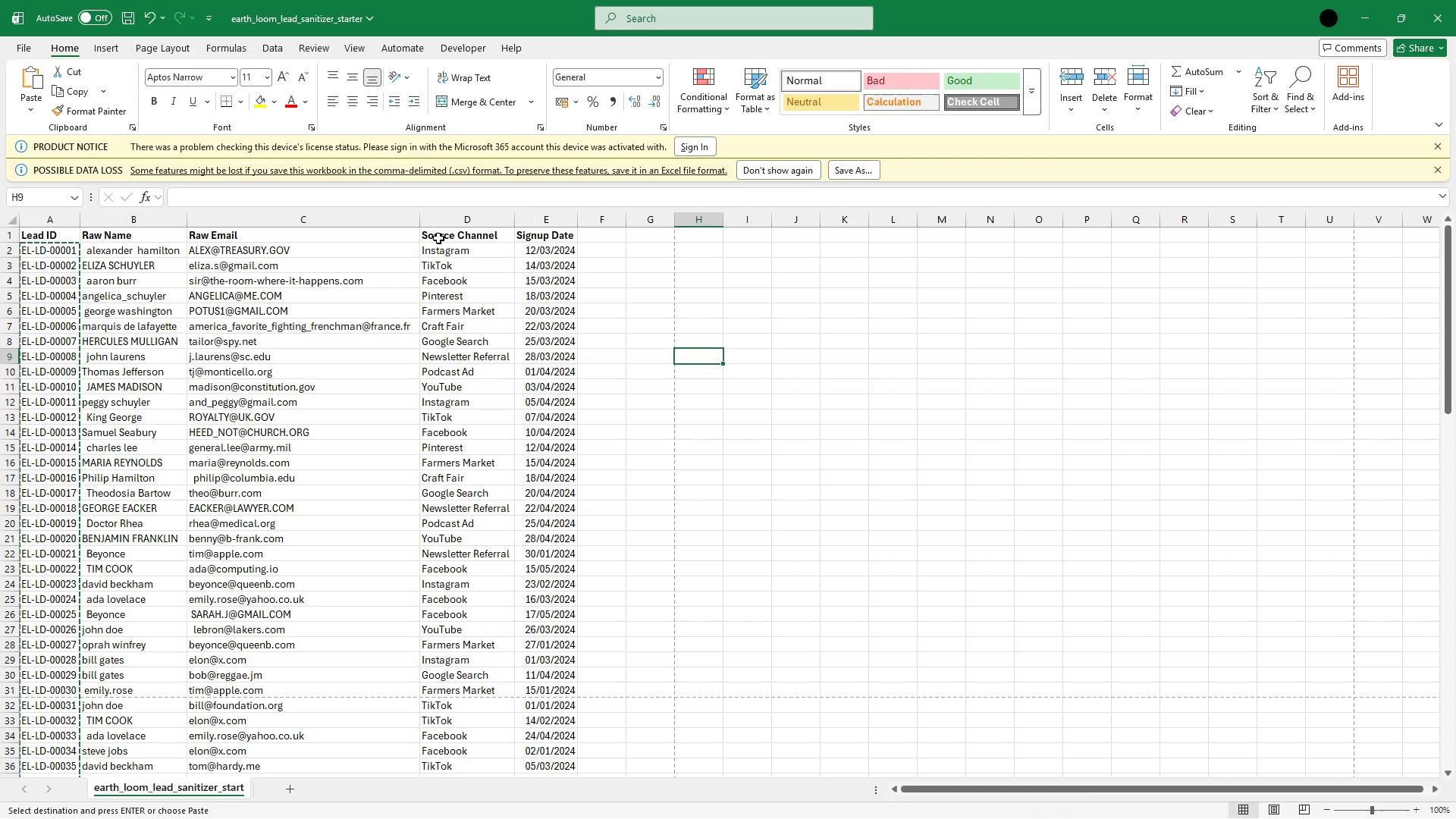 
wait(7.94)
 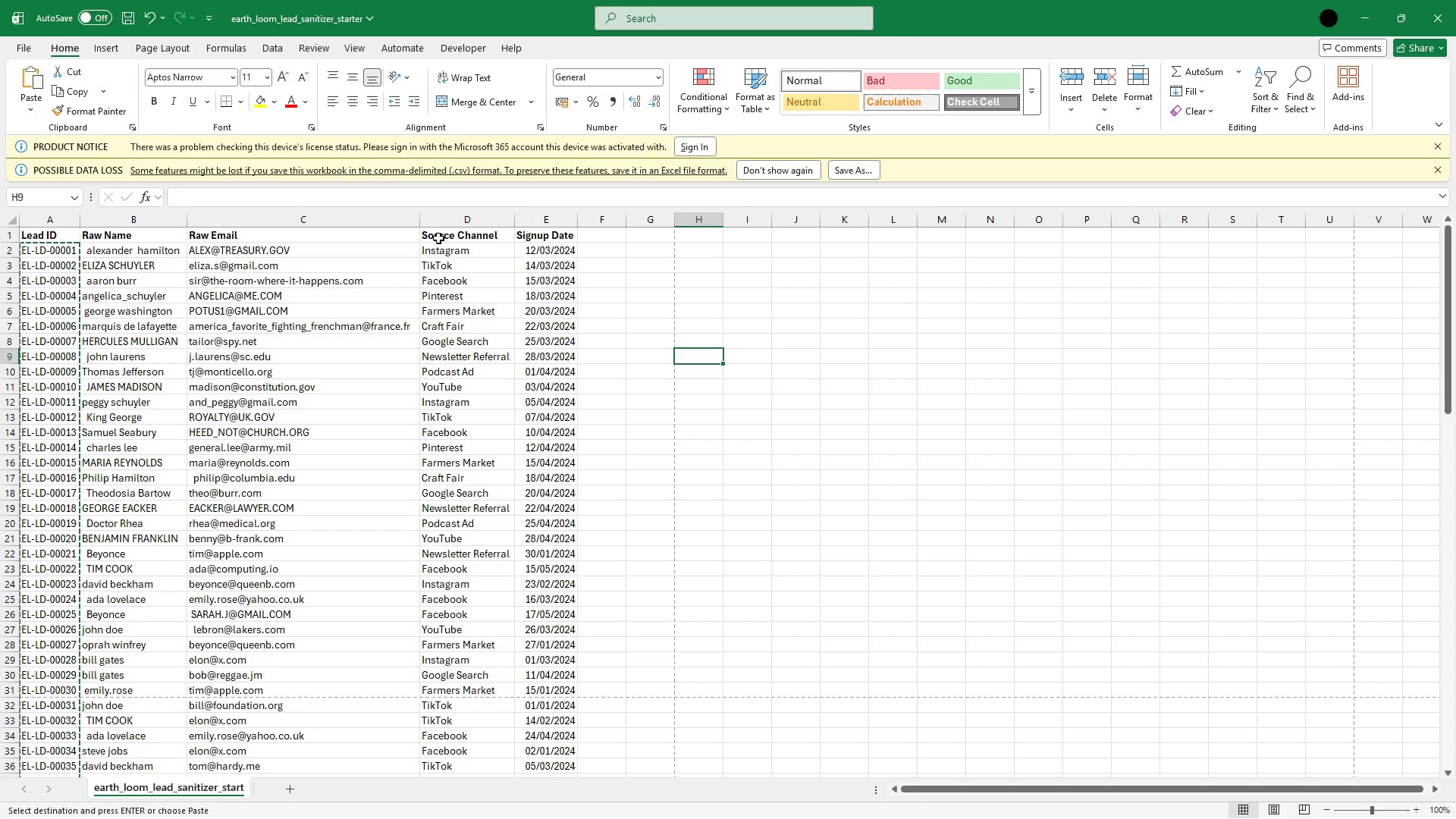 
left_click([32, 52])
 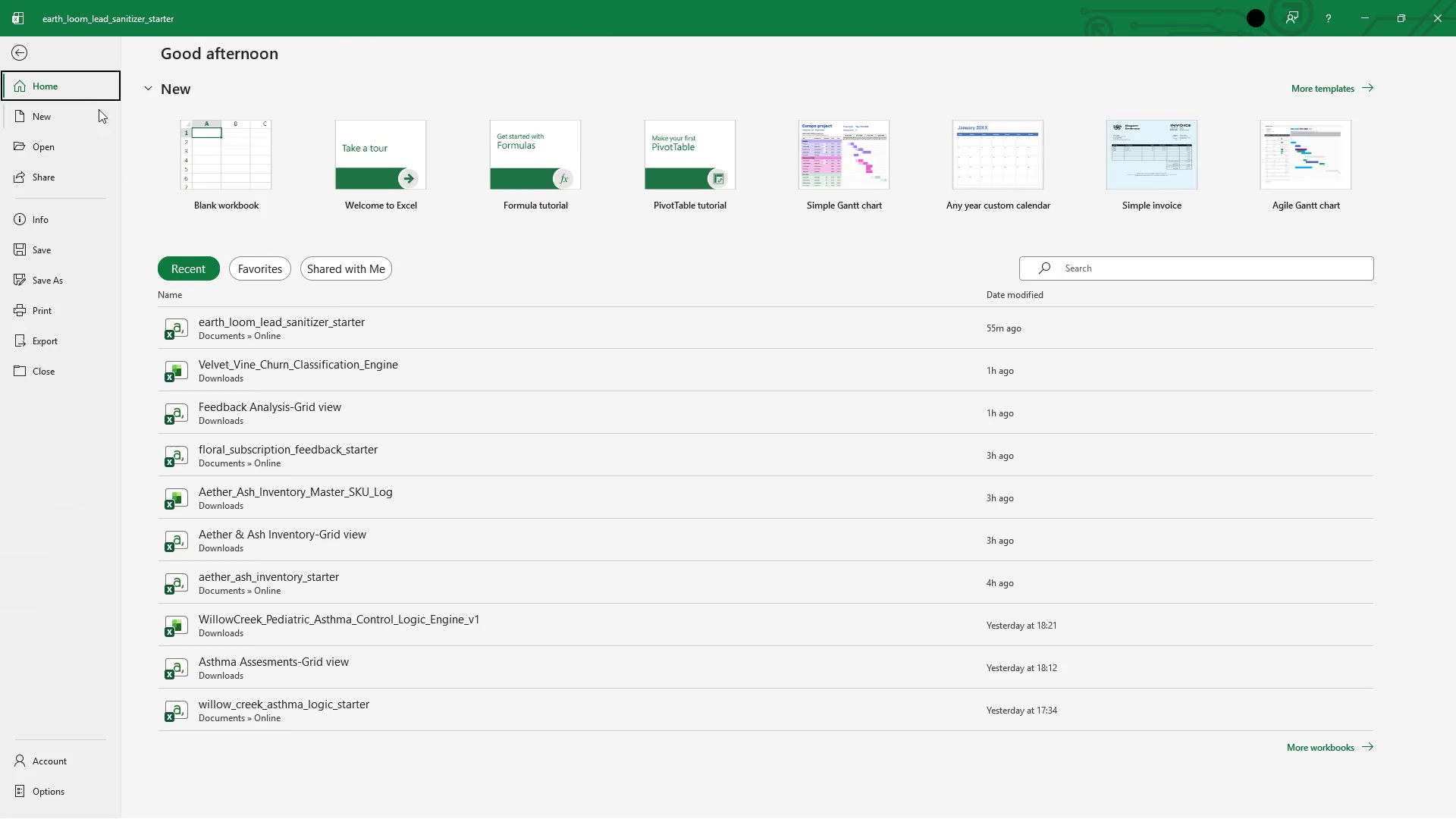 
left_click([221, 127])
 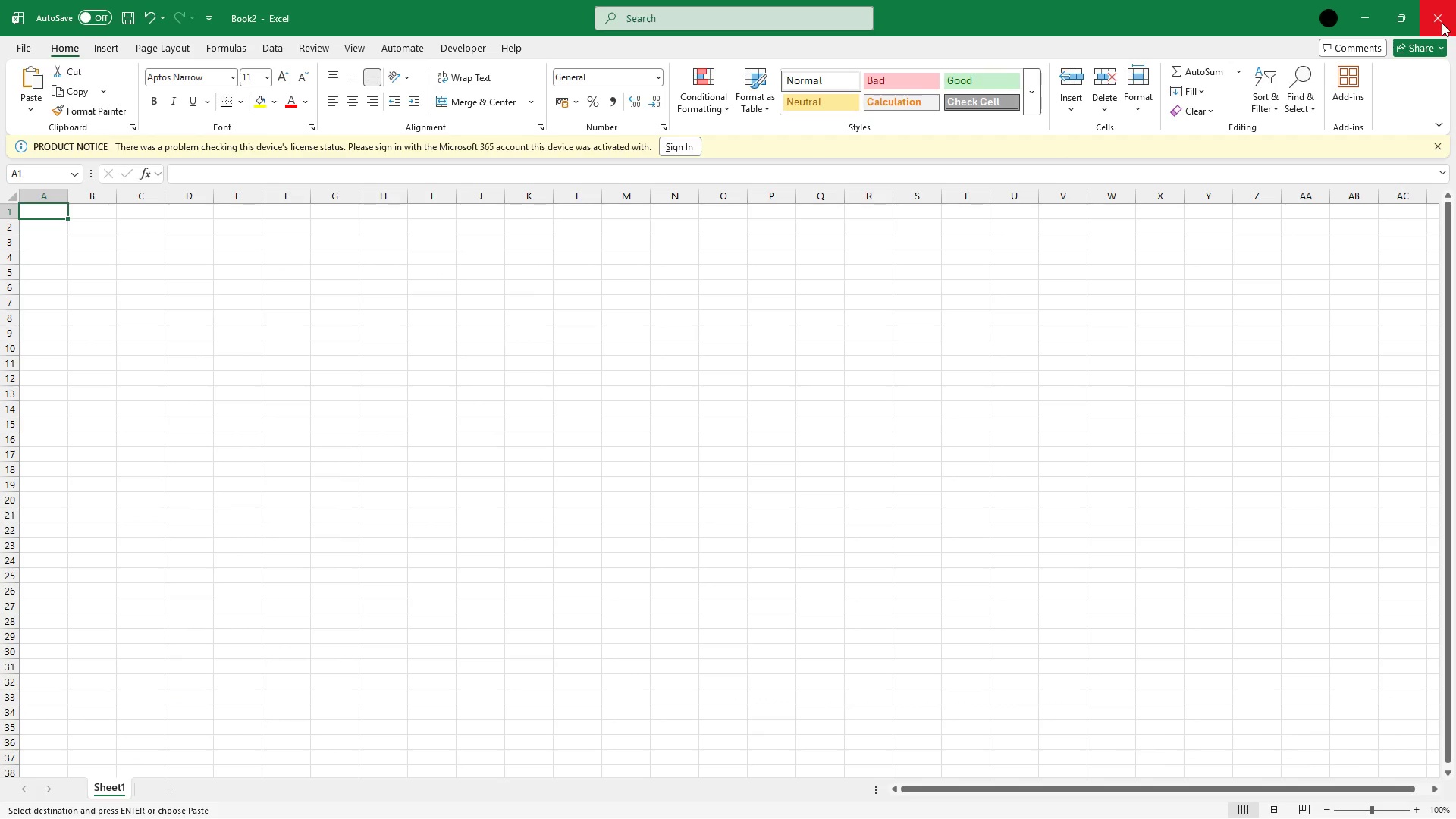 
left_click([1373, 6])
 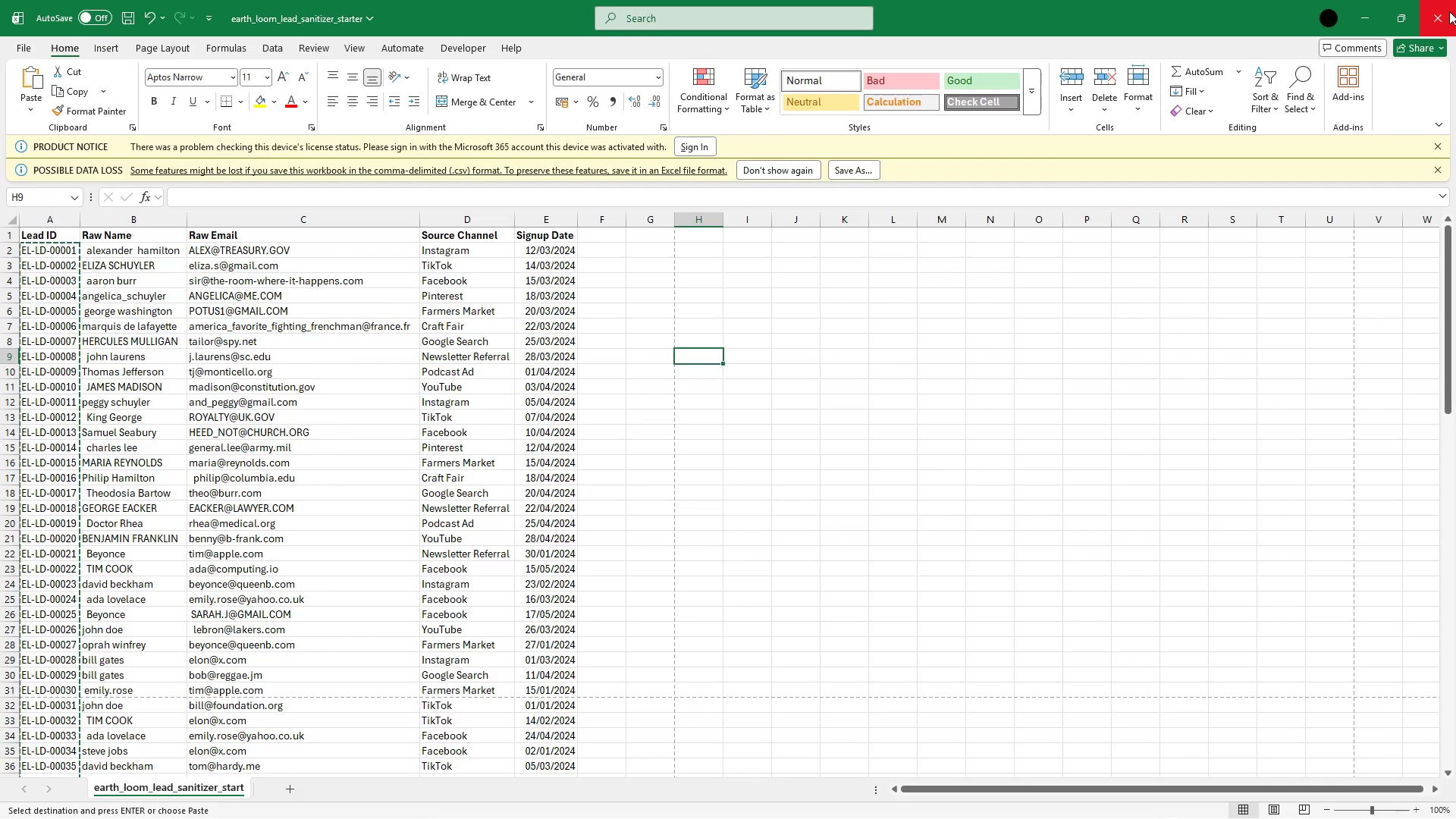 
left_click([1449, 11])
 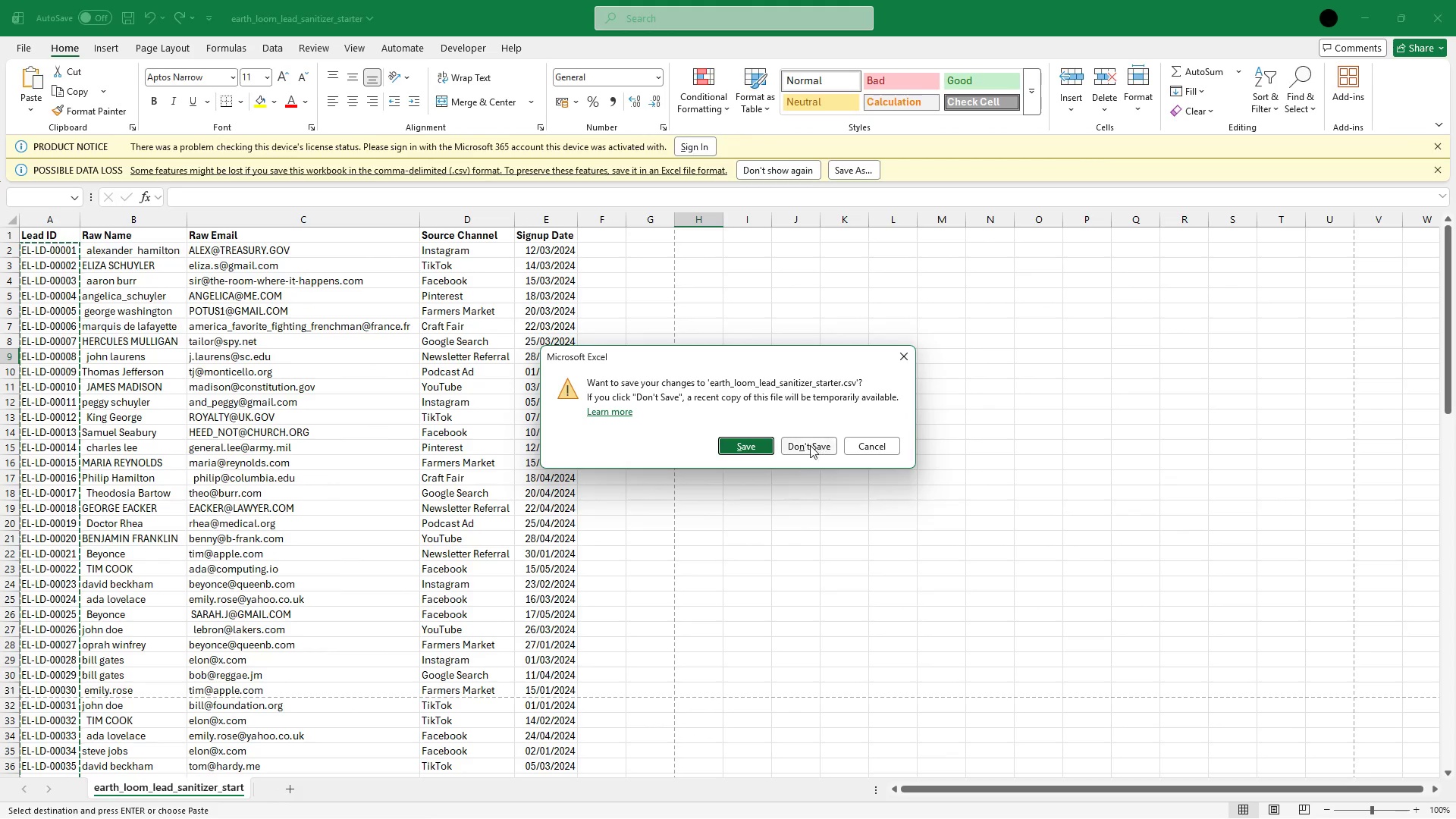 
left_click_drag(start_coordinate=[811, 448], to_coordinate=[1046, 737])
 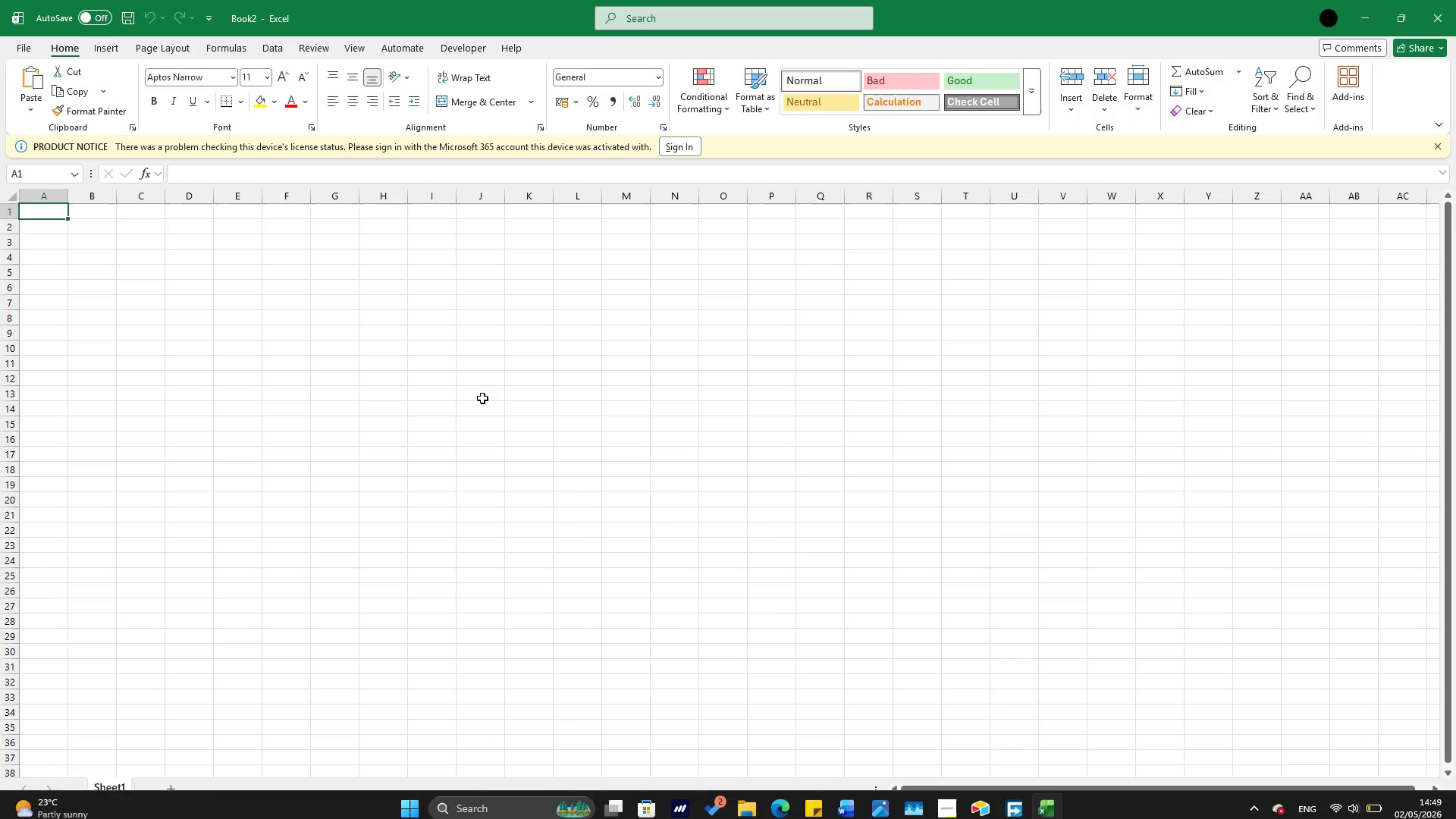 
left_click([1046, 737])
 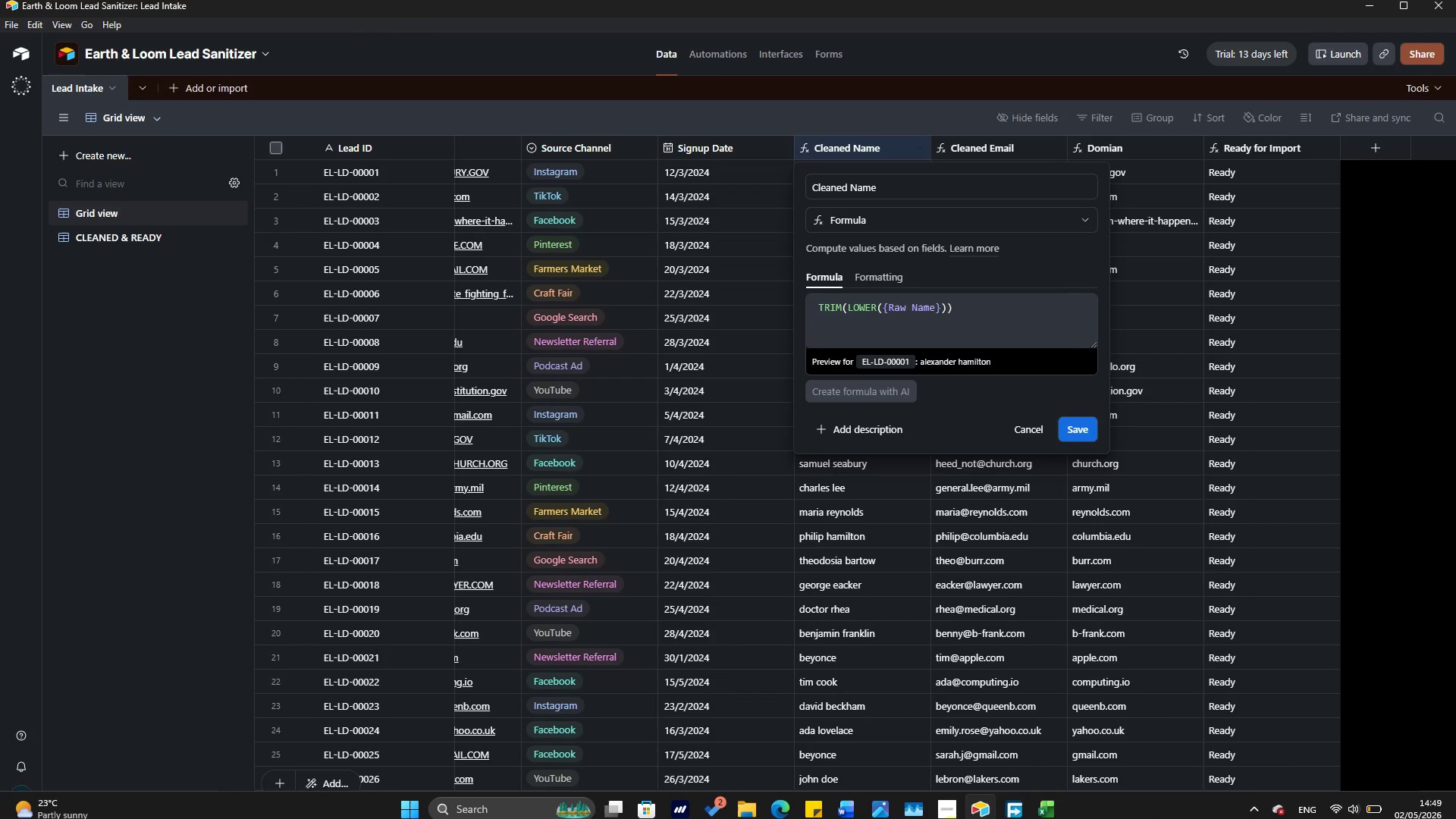 
left_click([1054, 802])
 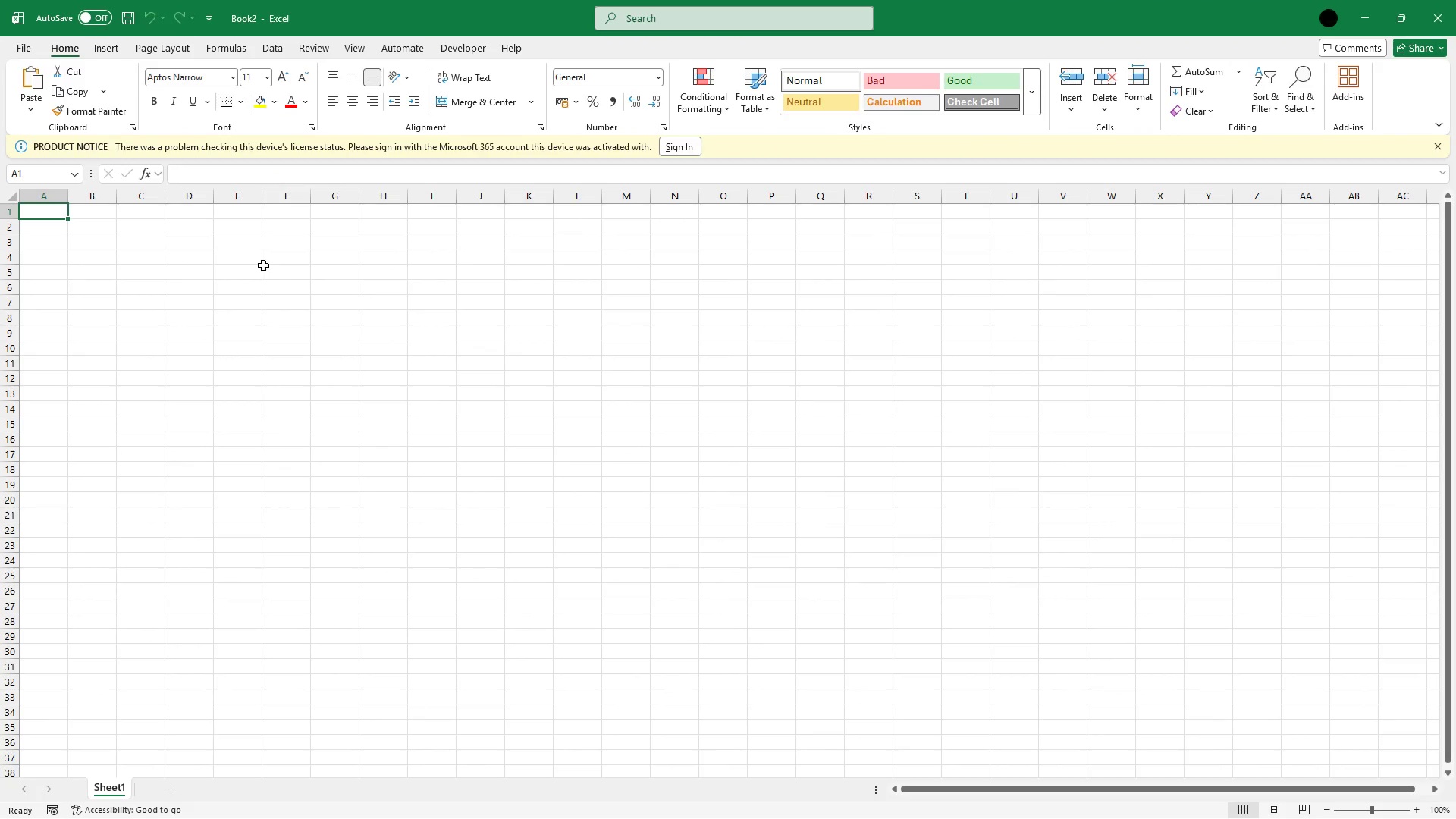 
type(Cleaned Name:)
 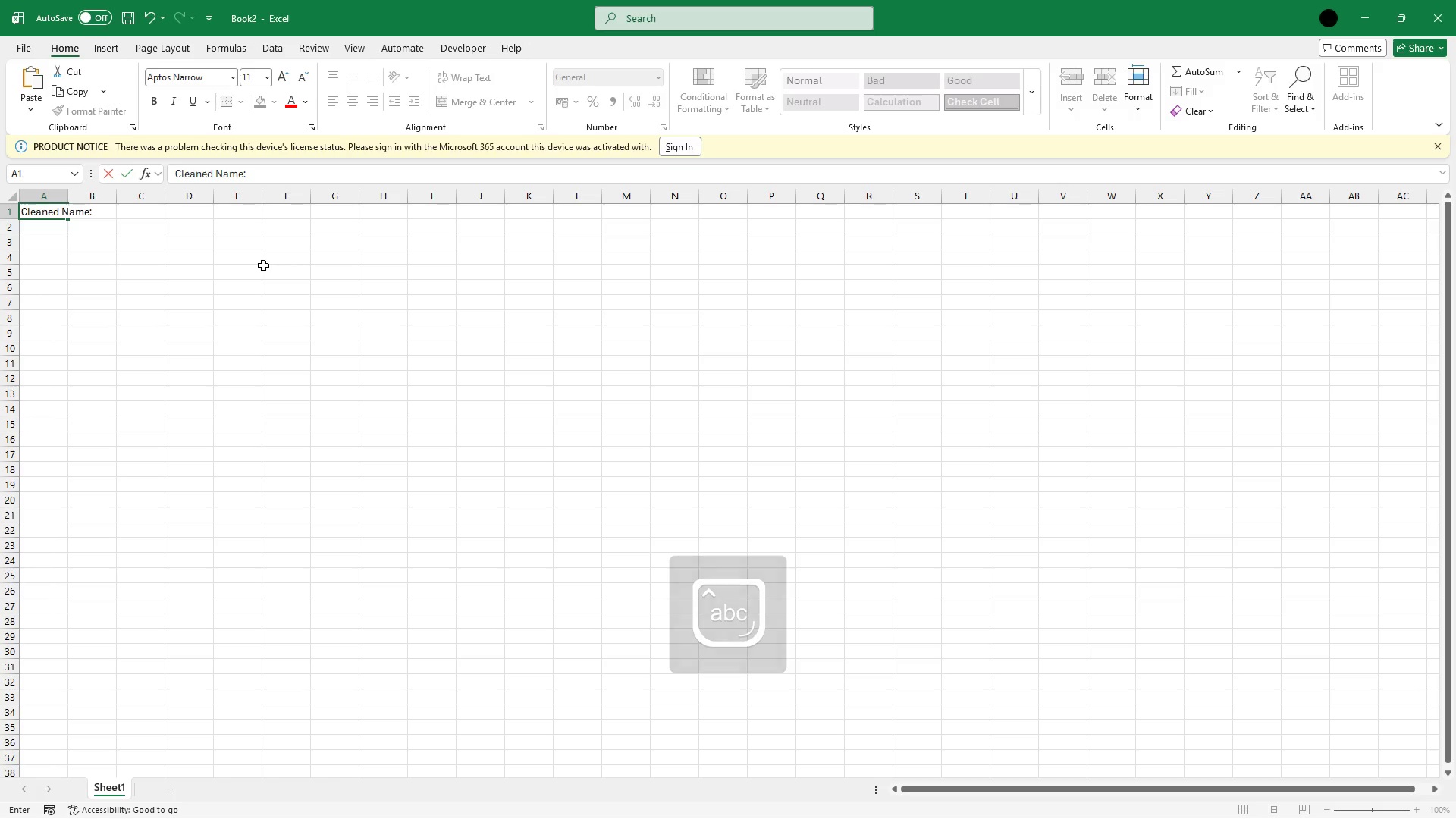 
key(Enter)
 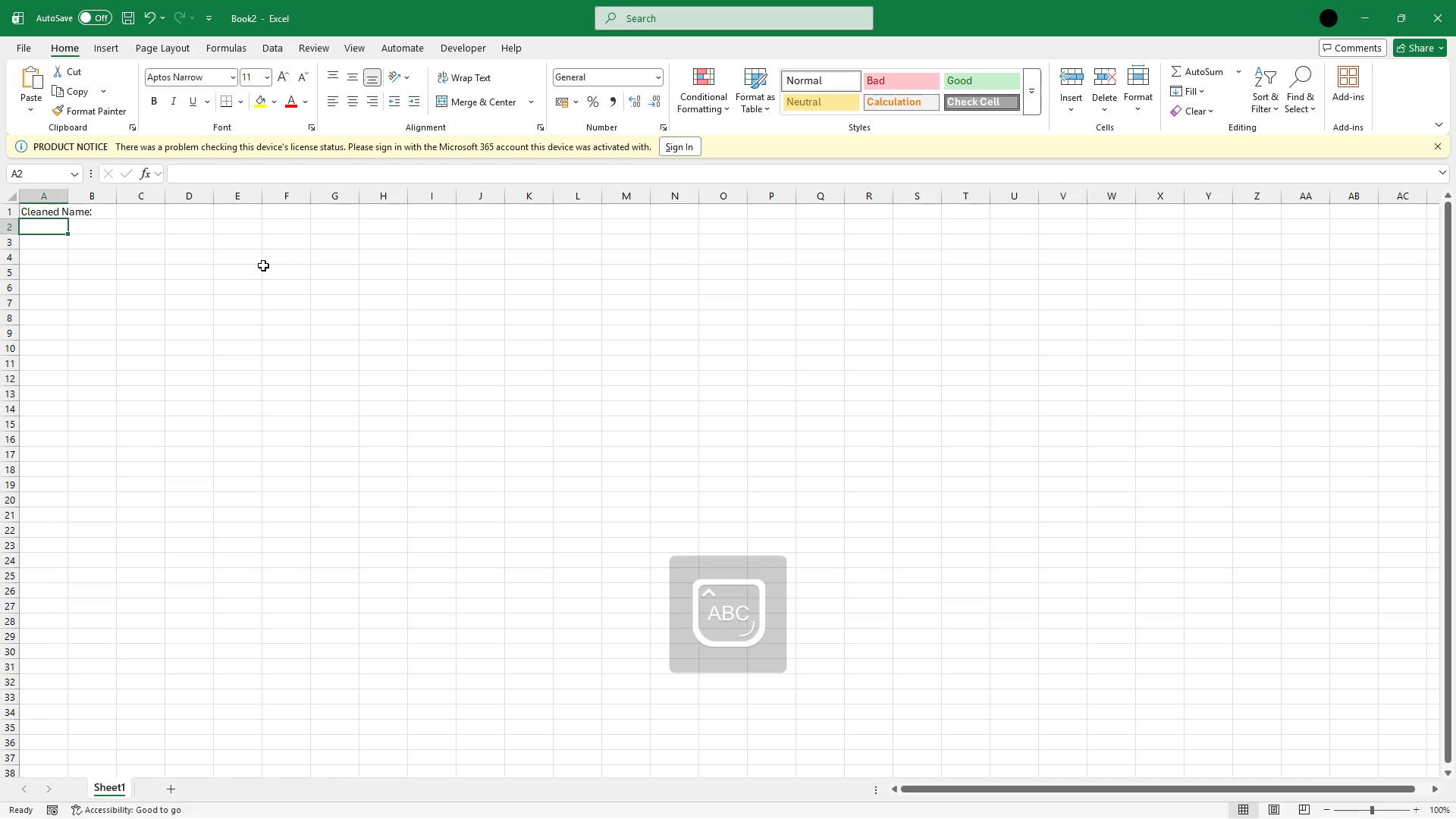 
type(FORMULA:)
 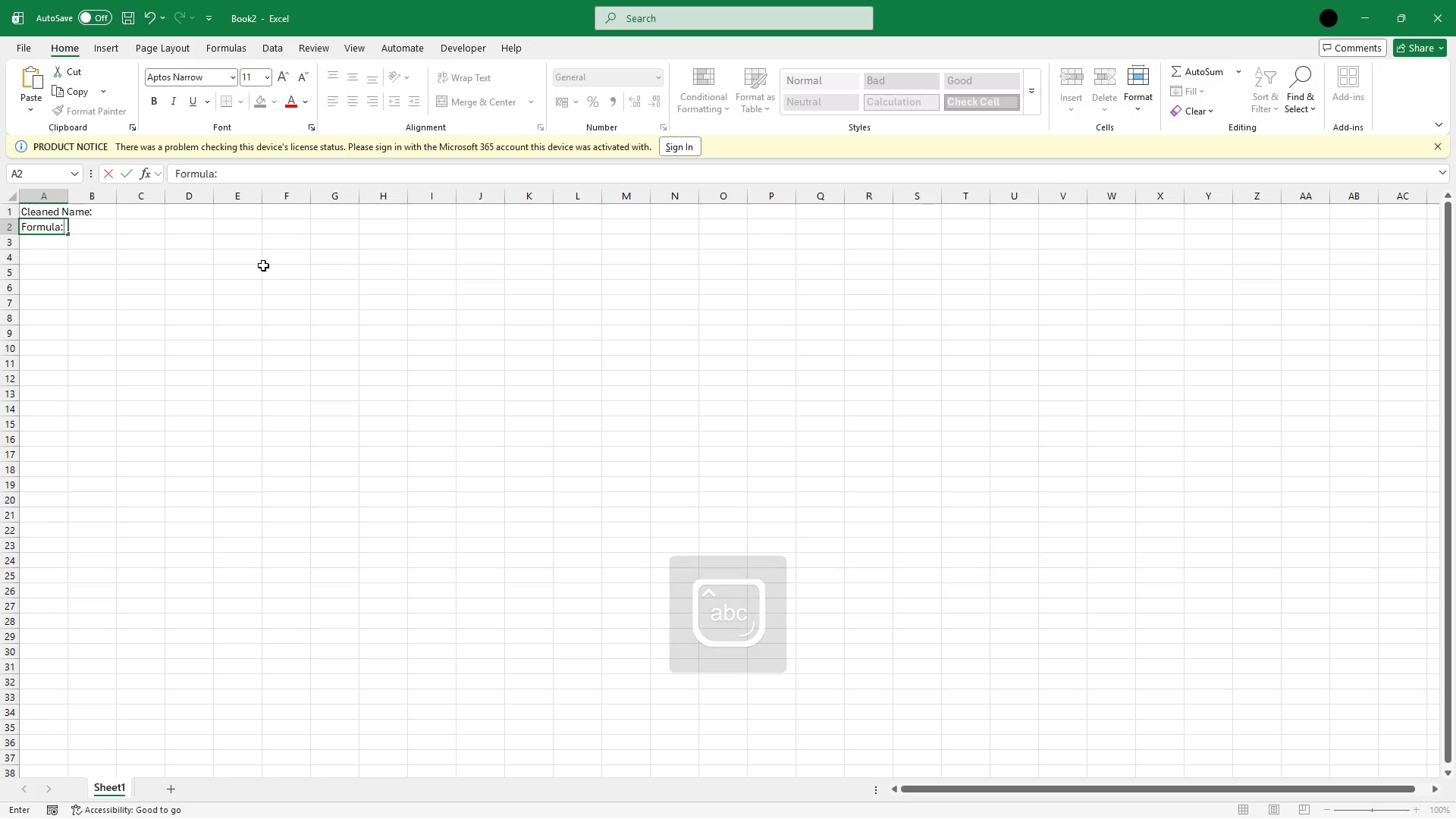 
hold_key(key=CapsLock, duration=30.0)
 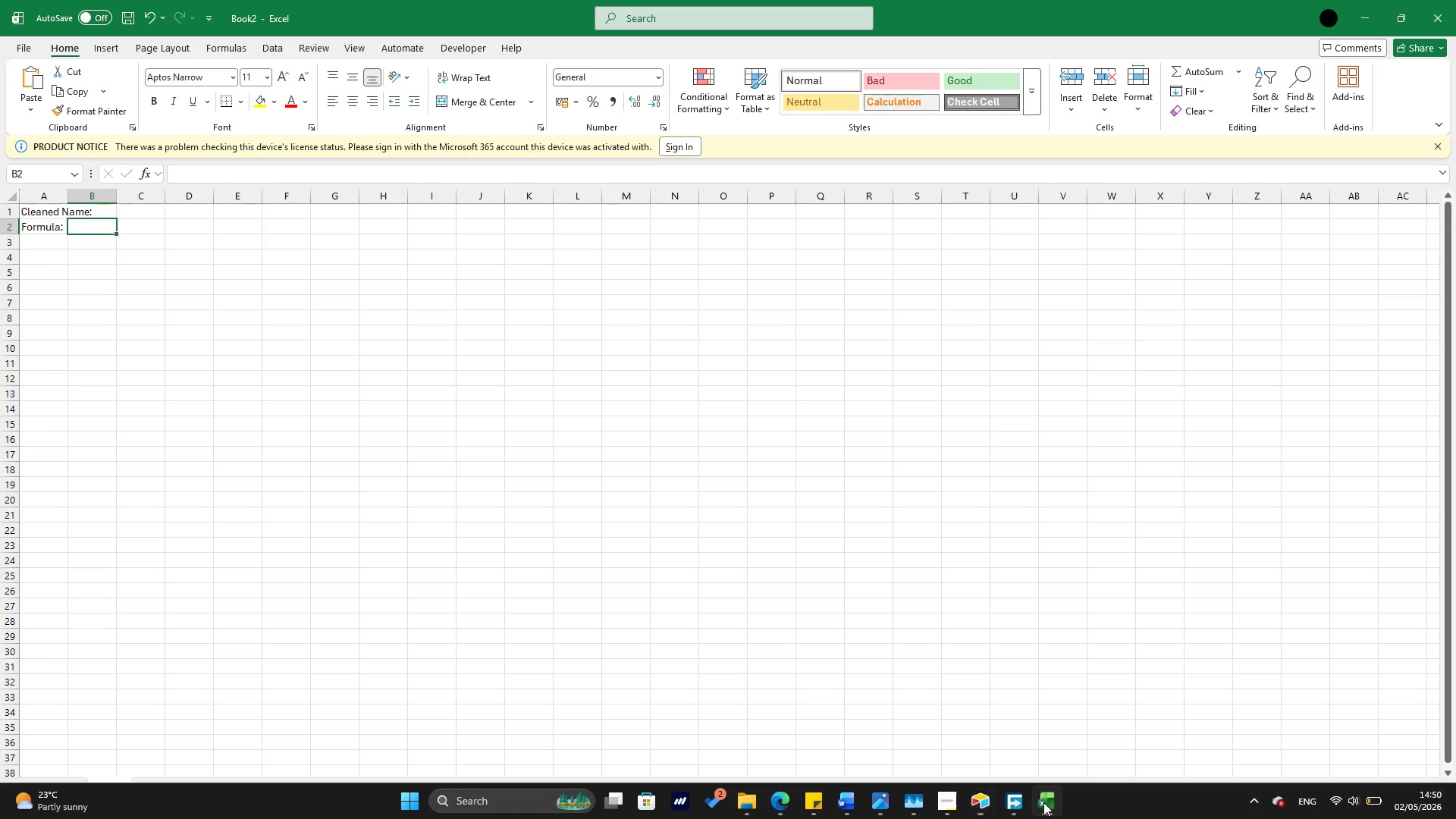 
key(ArrowRight)
 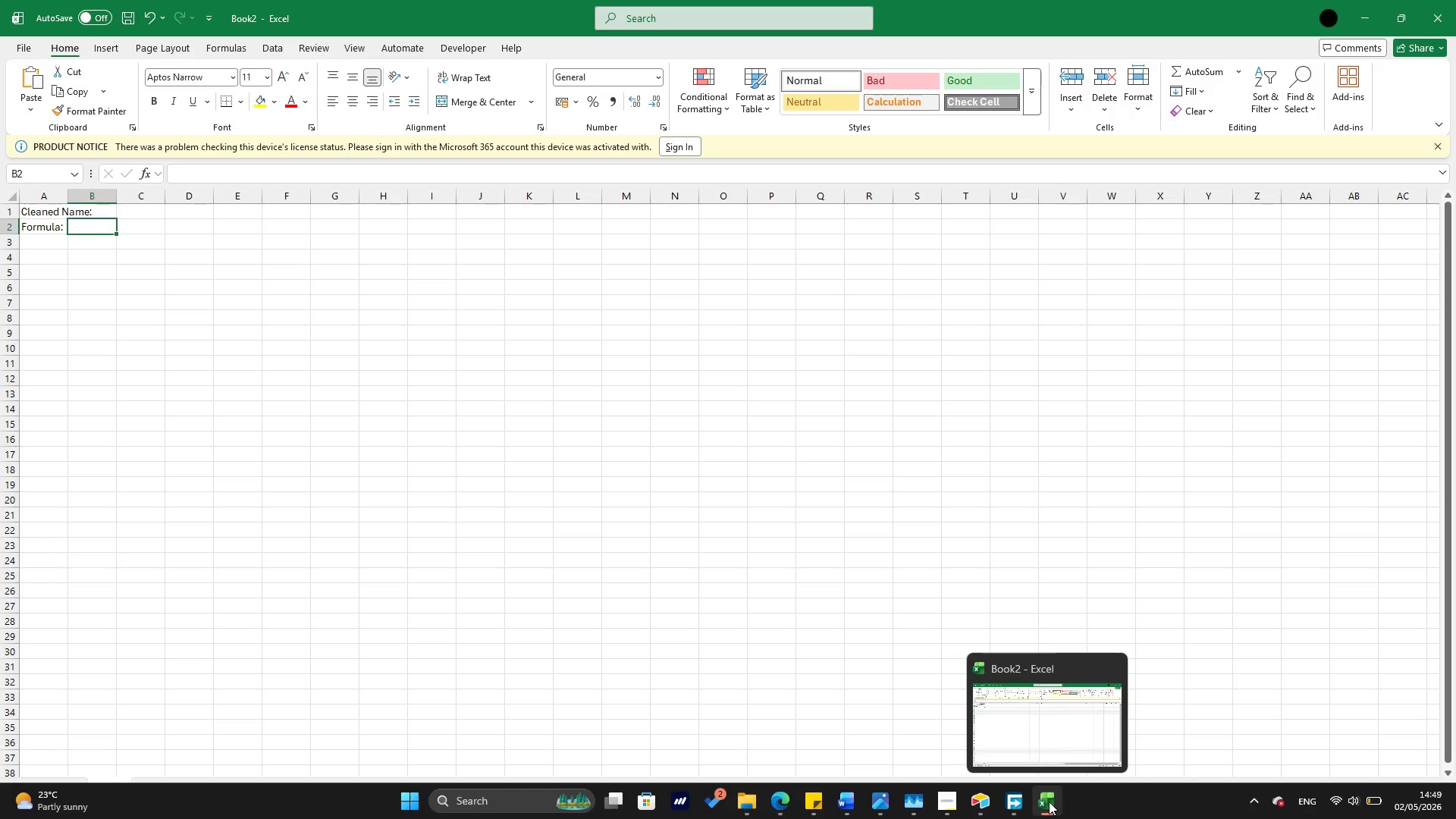 
left_click([970, 749])
 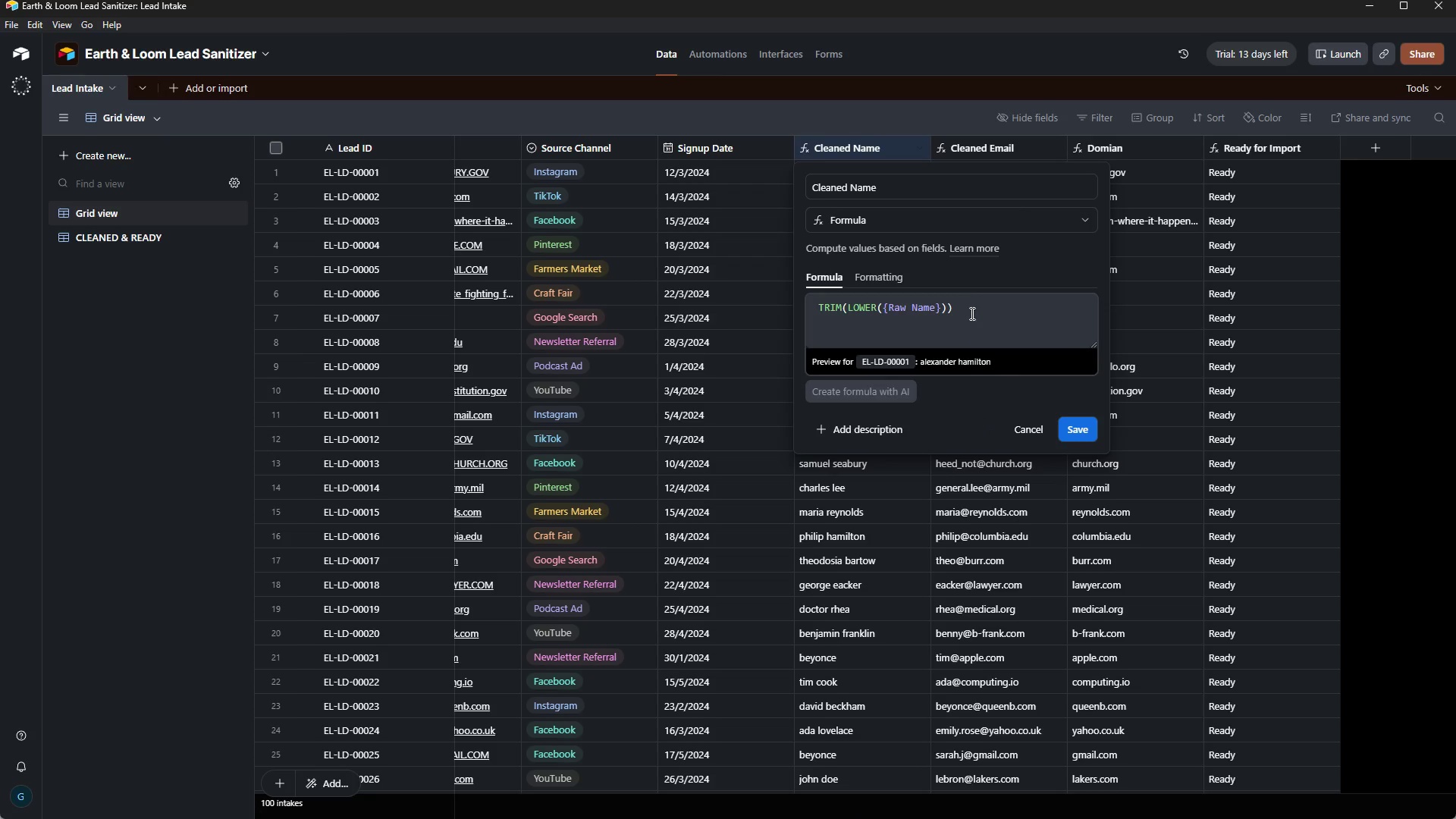 
left_click_drag(start_coordinate=[970, 309], to_coordinate=[798, 307])
 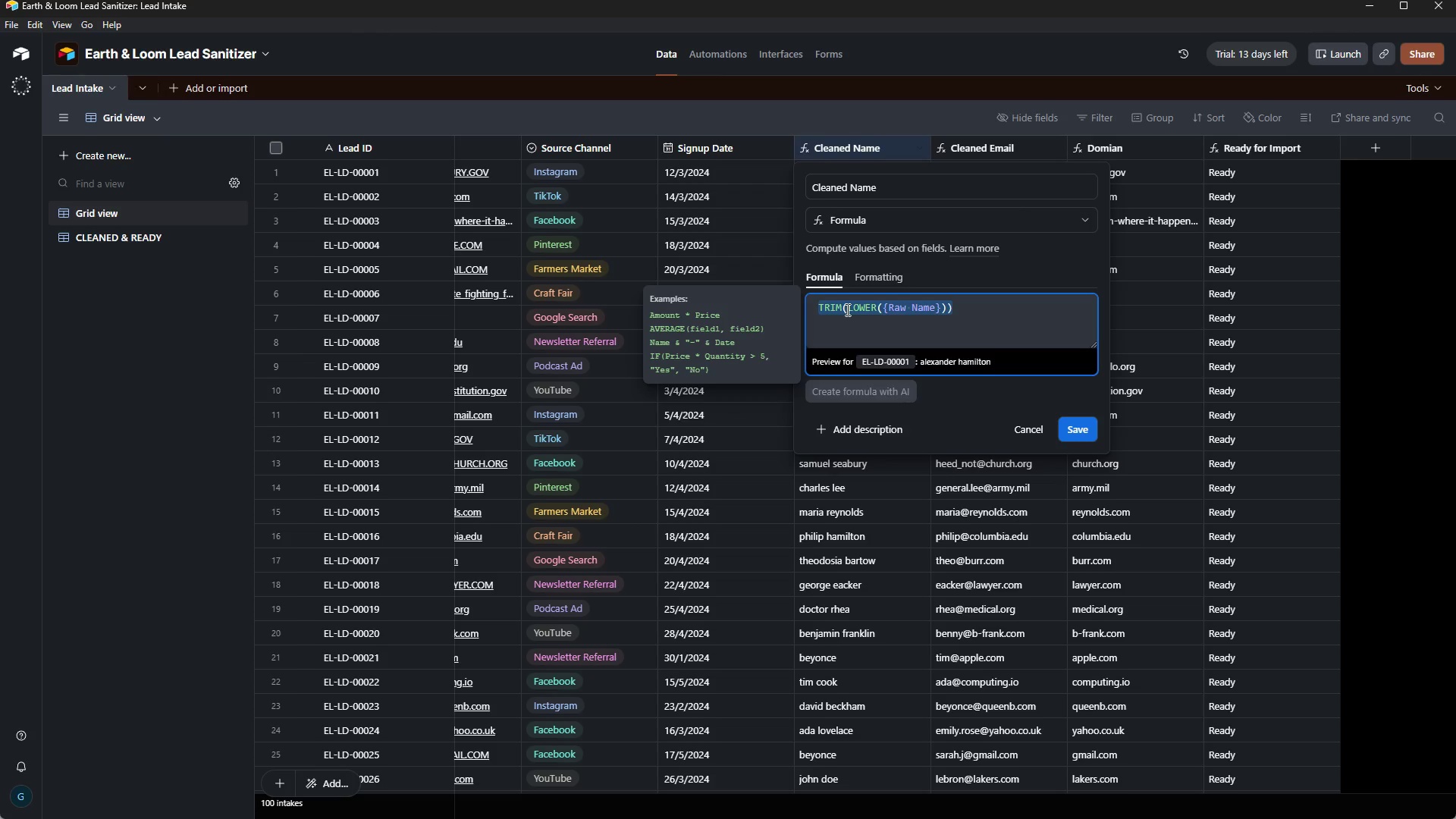 
key(Control+C)
 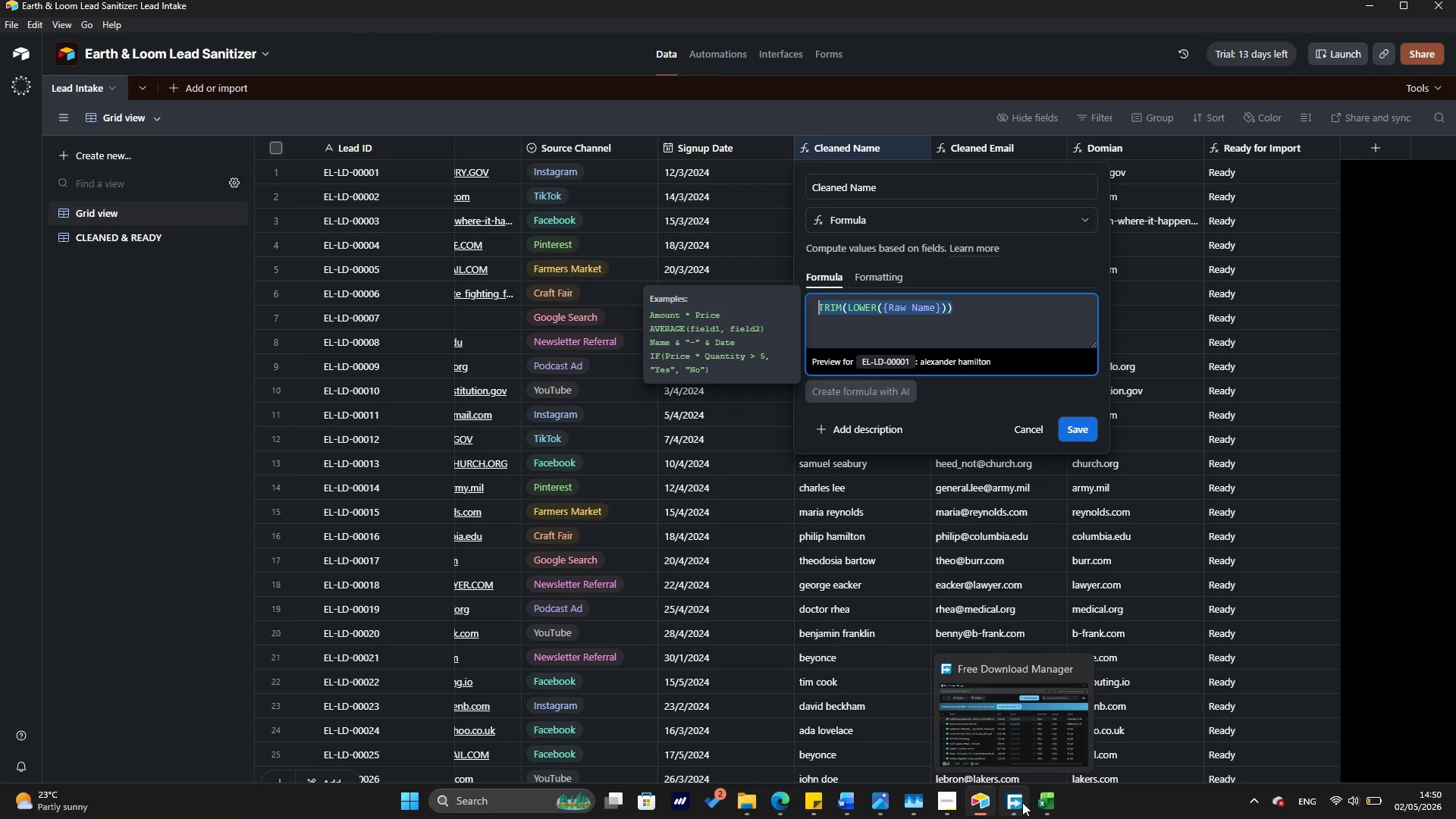 
left_click([1043, 802])
 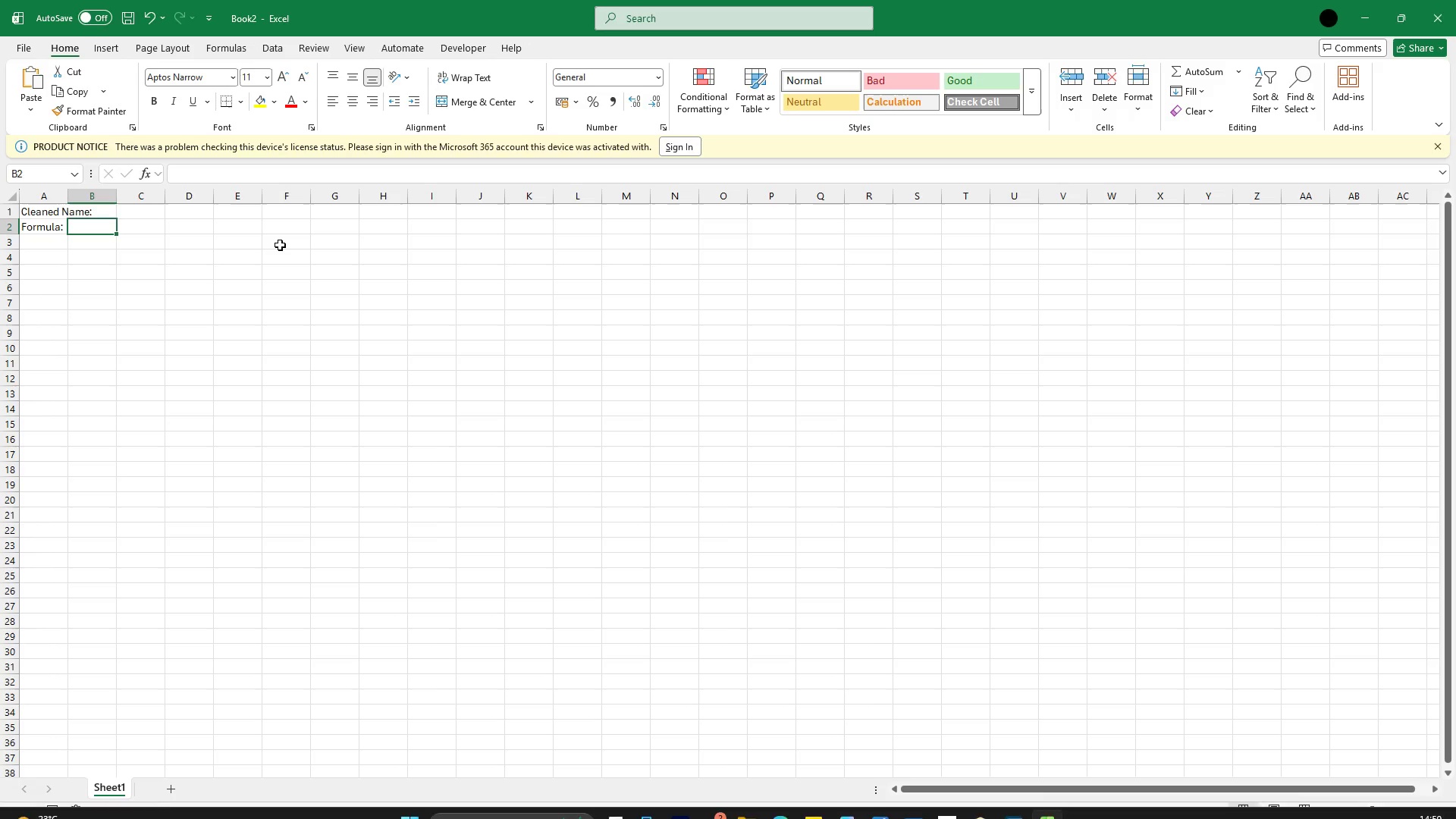 
key(Control+V)
 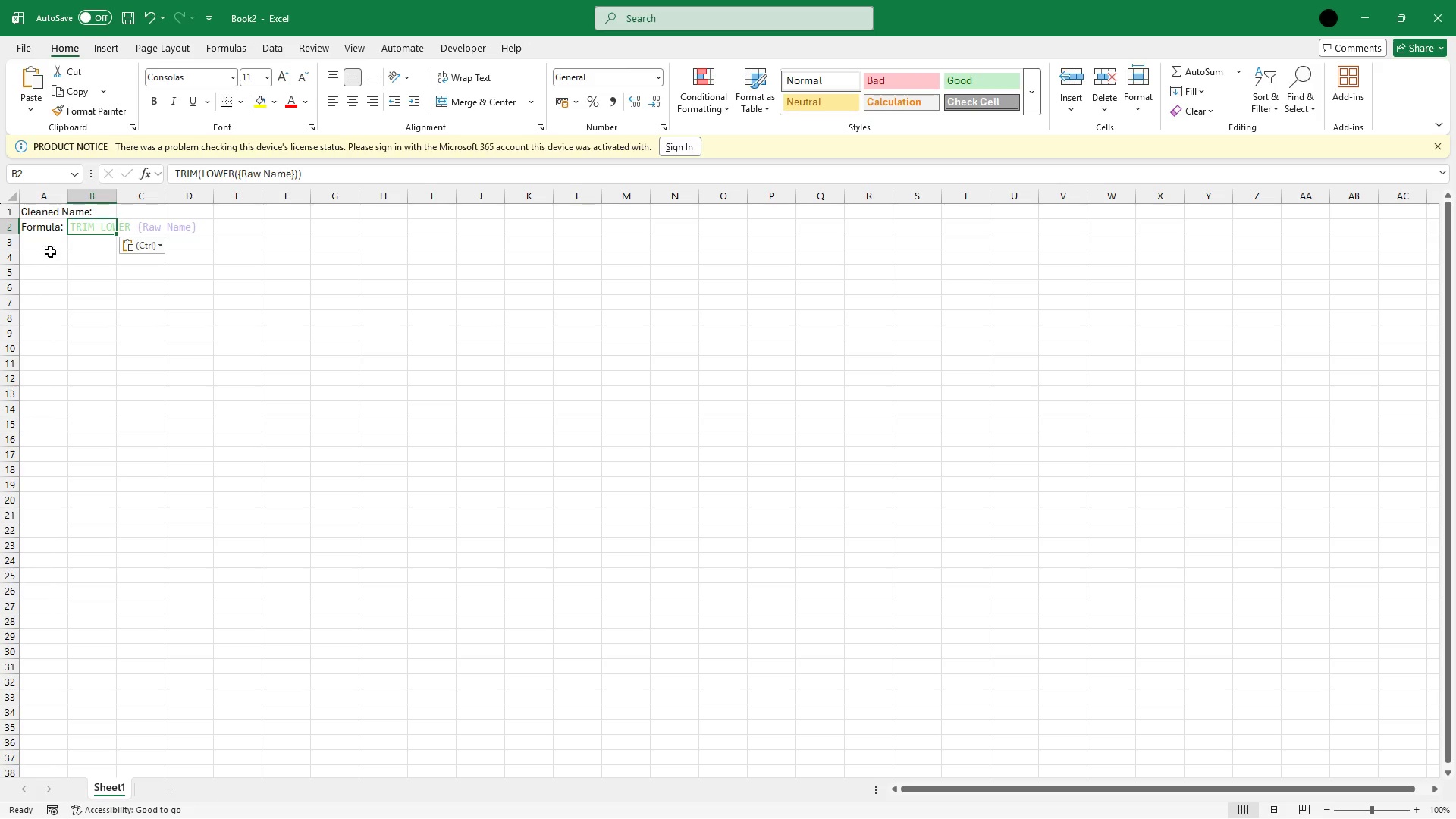 
left_click([44, 249])
 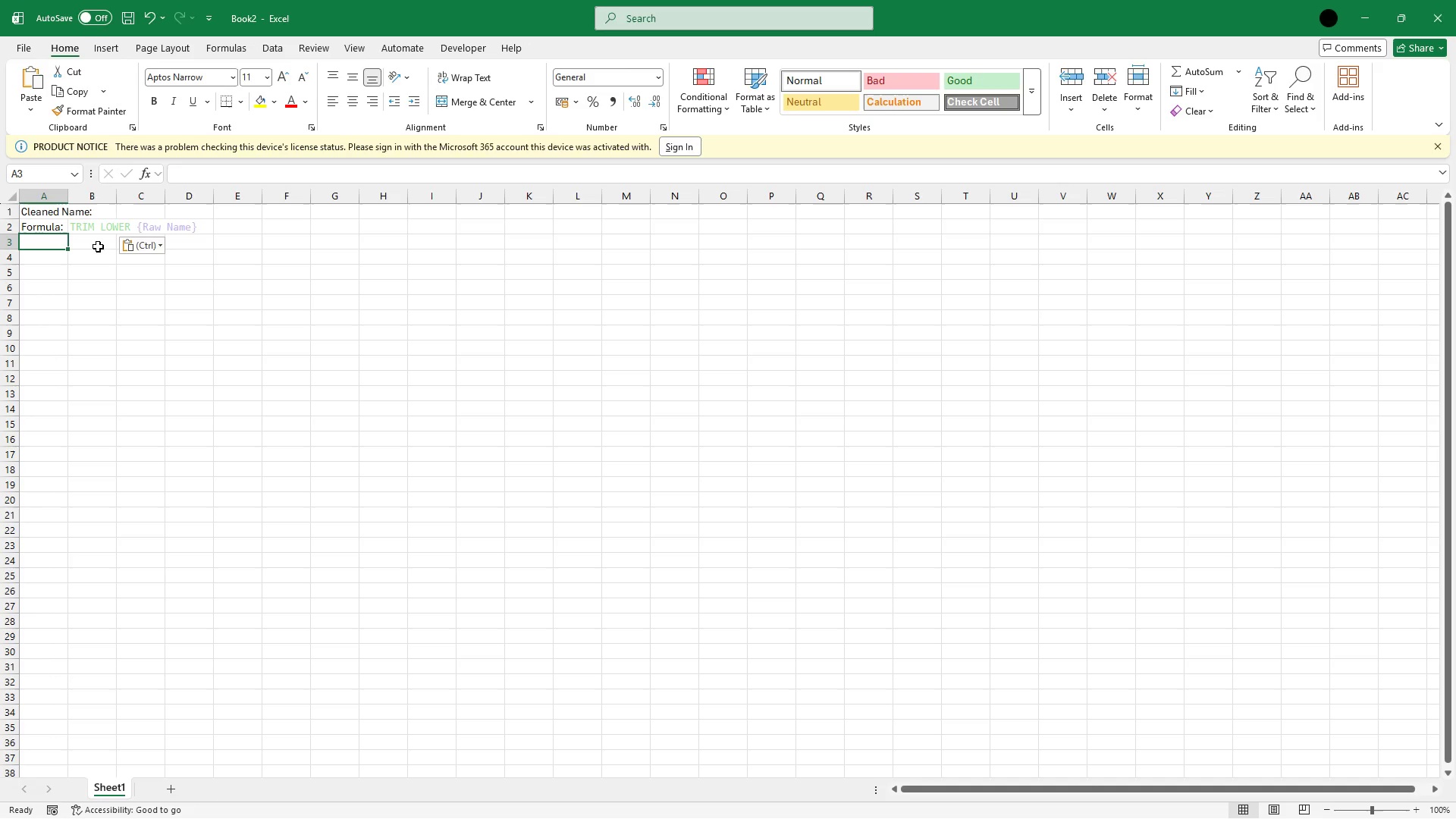 
type(Cleande)
key(Backspace)
key(Backspace)
type(ed)
 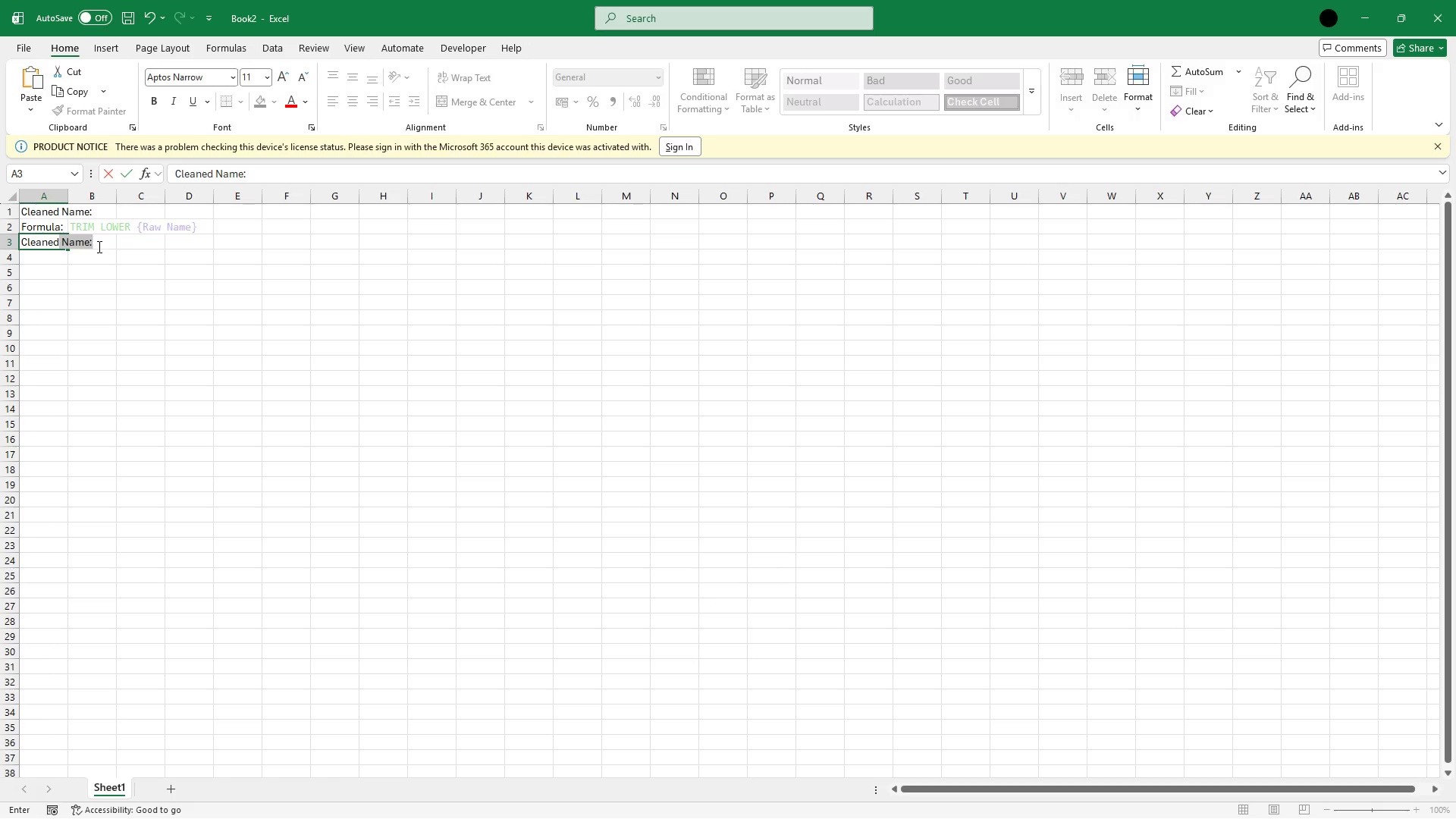 
hold_key(key=ArrowRight, duration=4.59)
 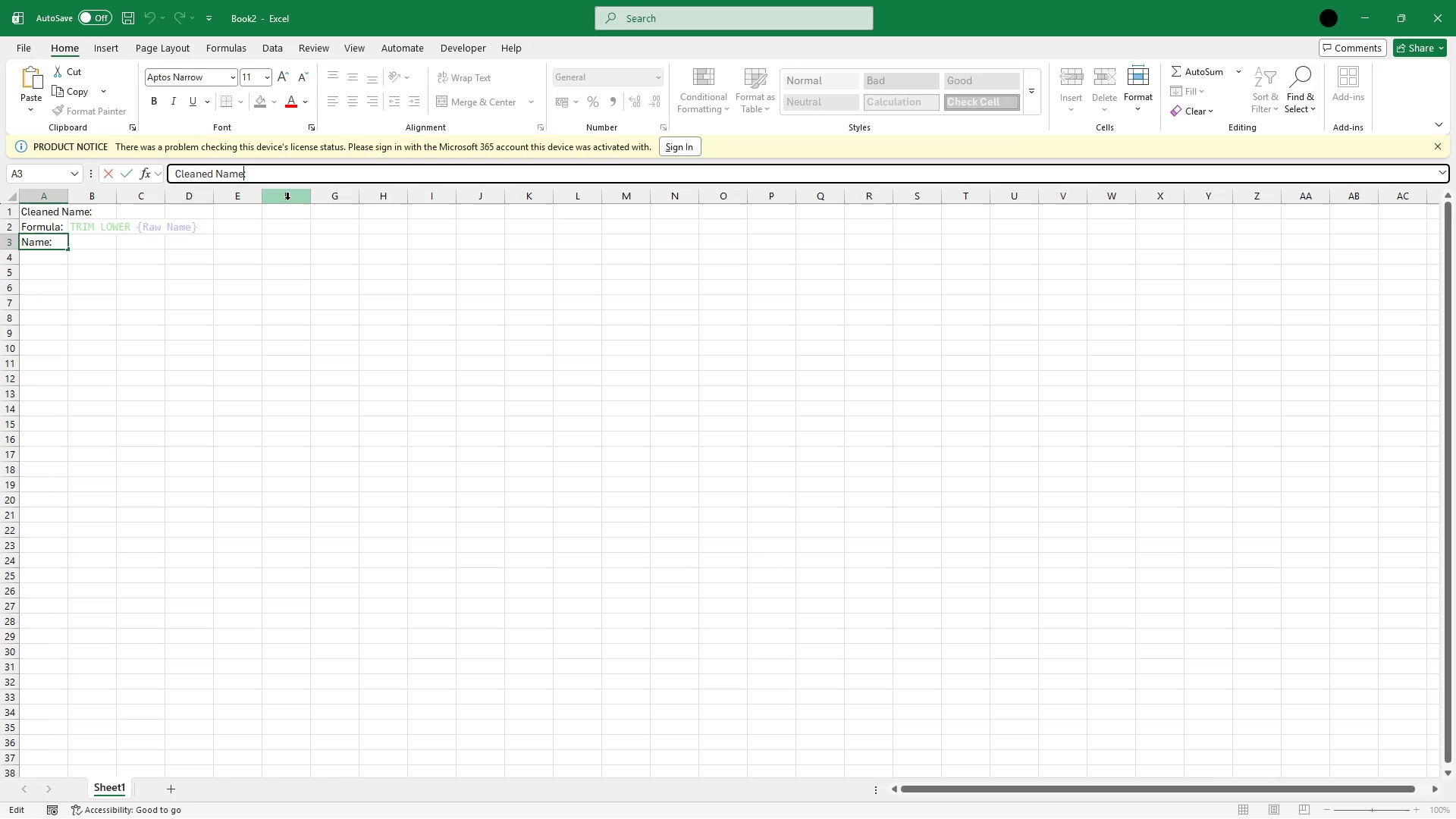 
key(ArrowLeft)
 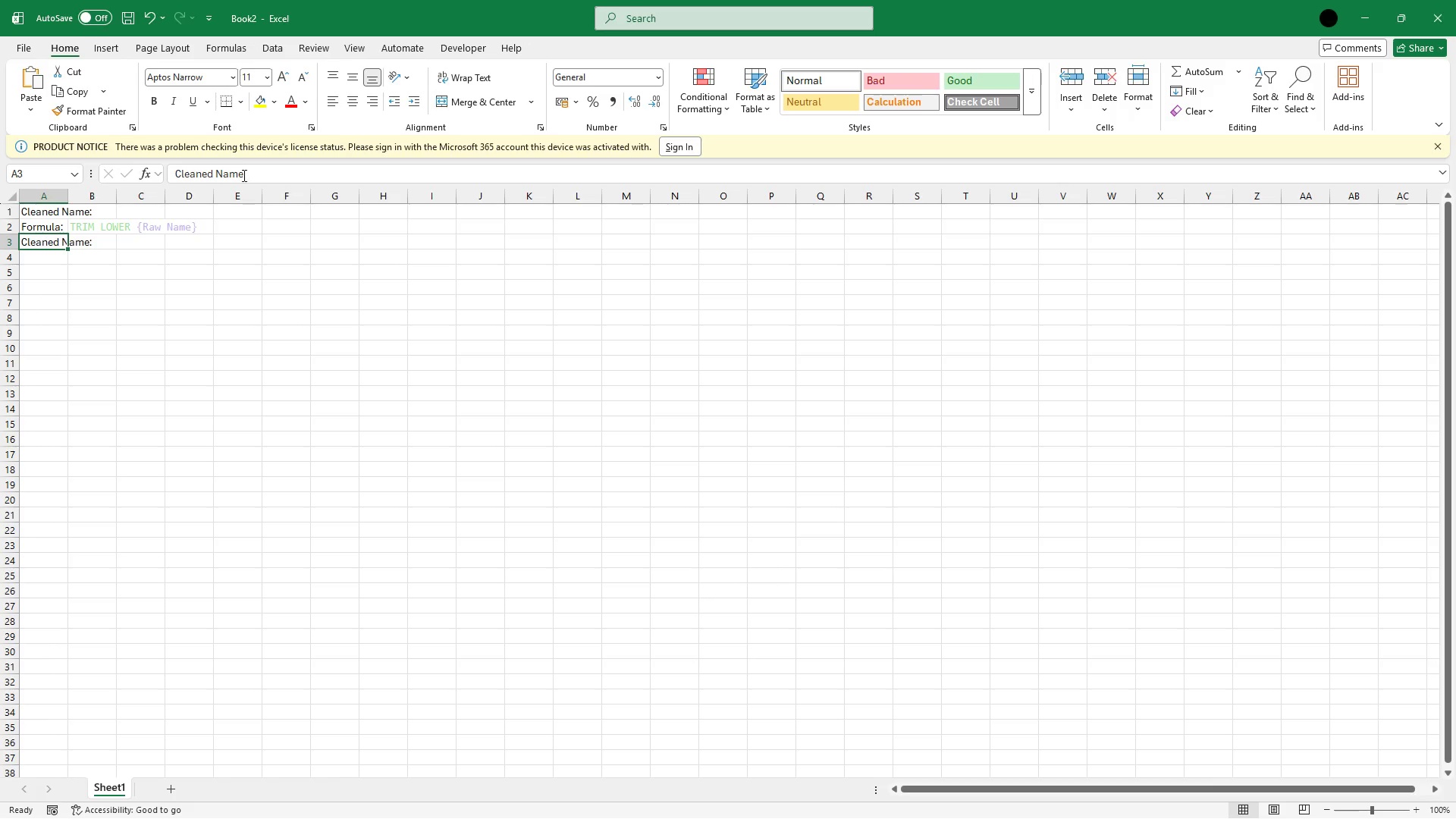 
left_click([240, 177])
 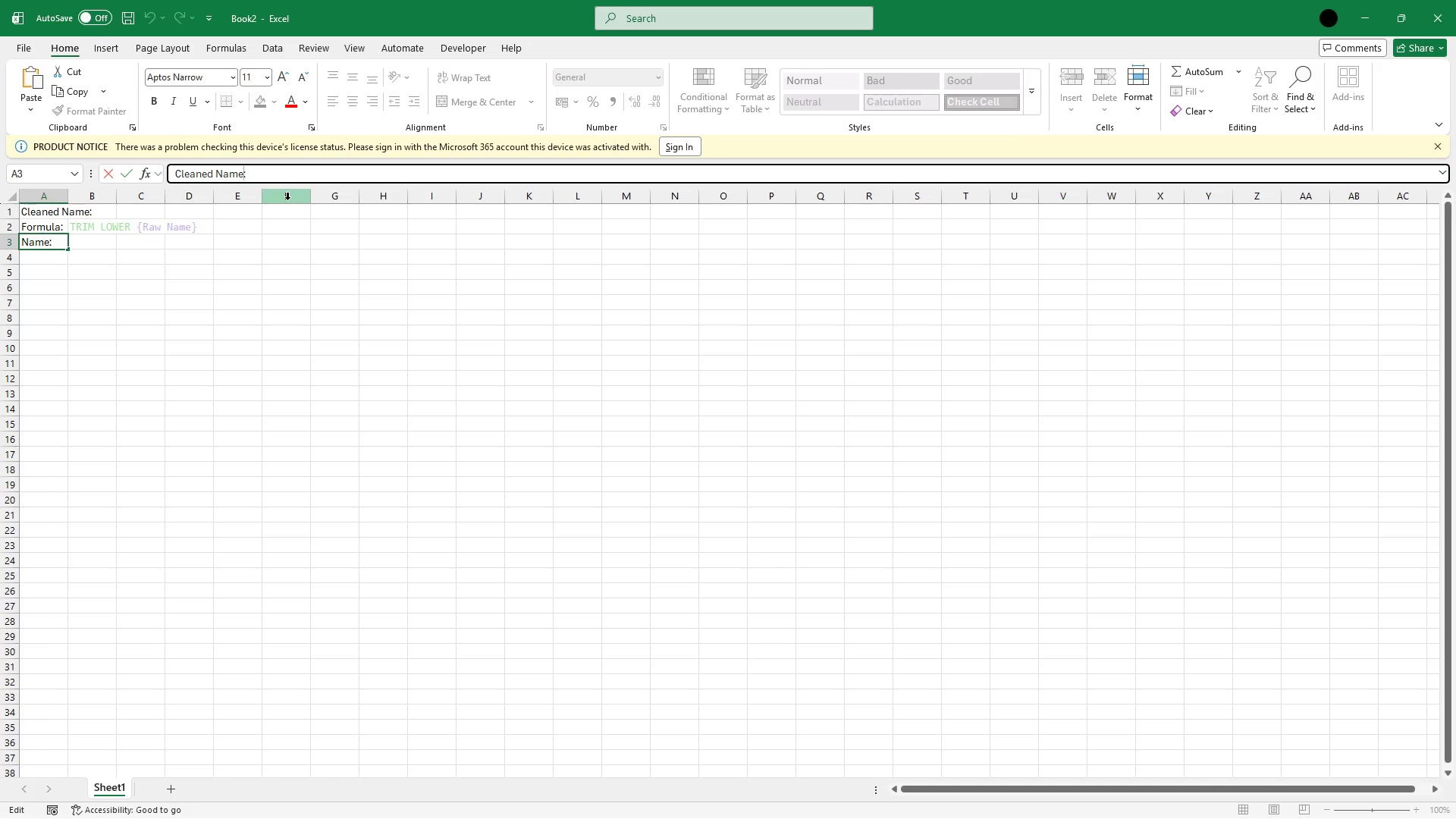 
key(Backspace)
 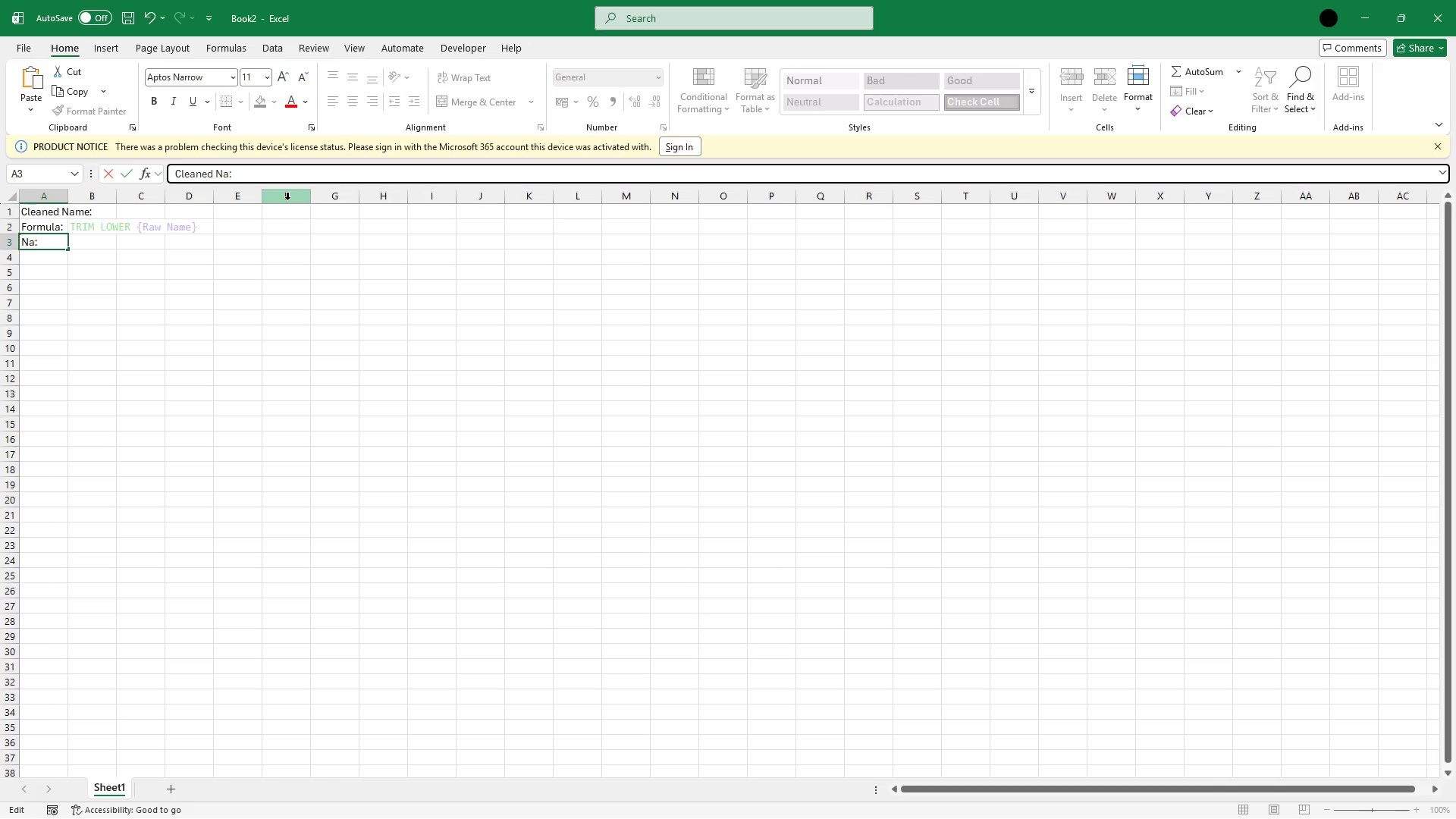 
key(Backspace)
 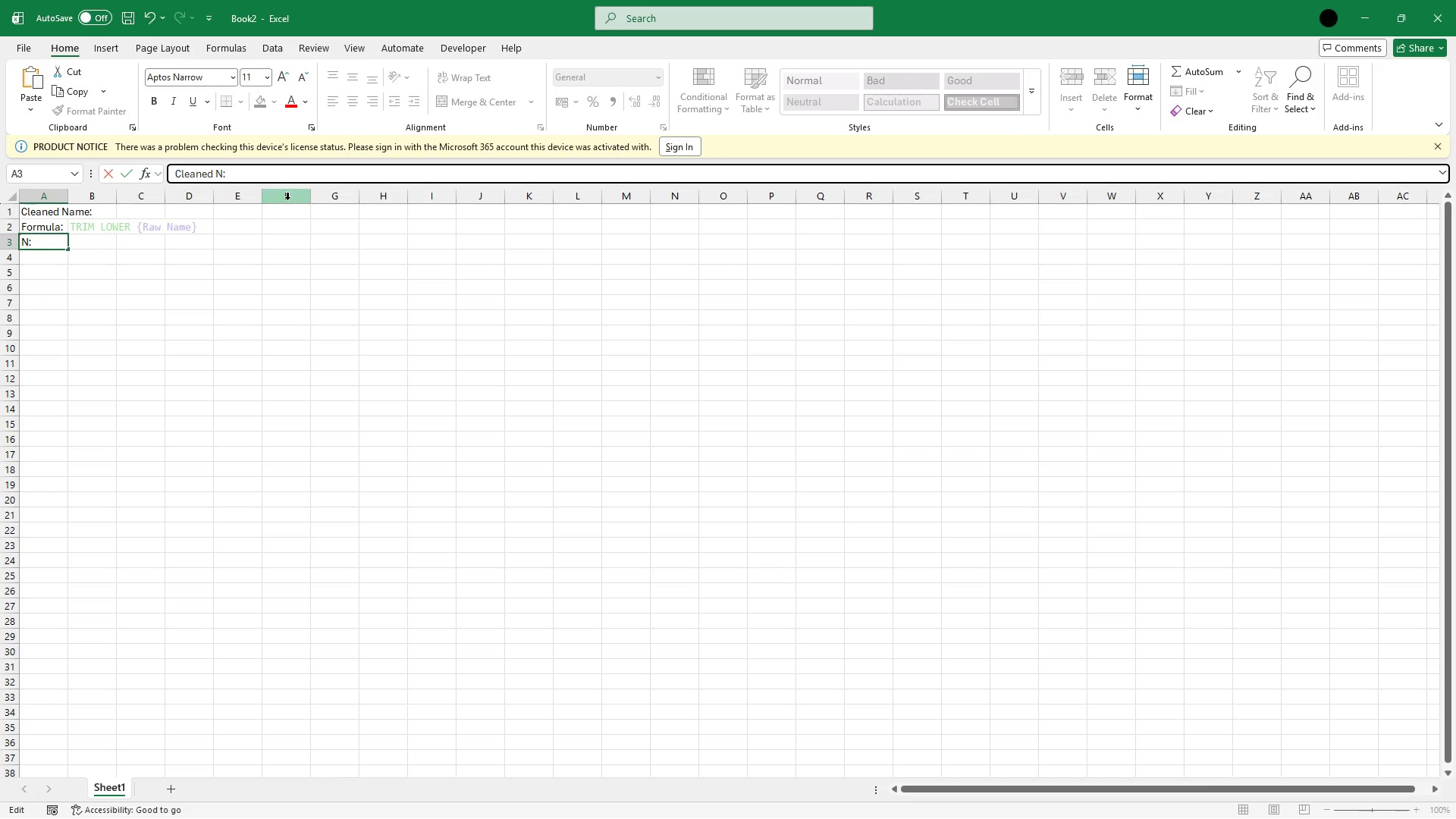 
key(Backspace)
 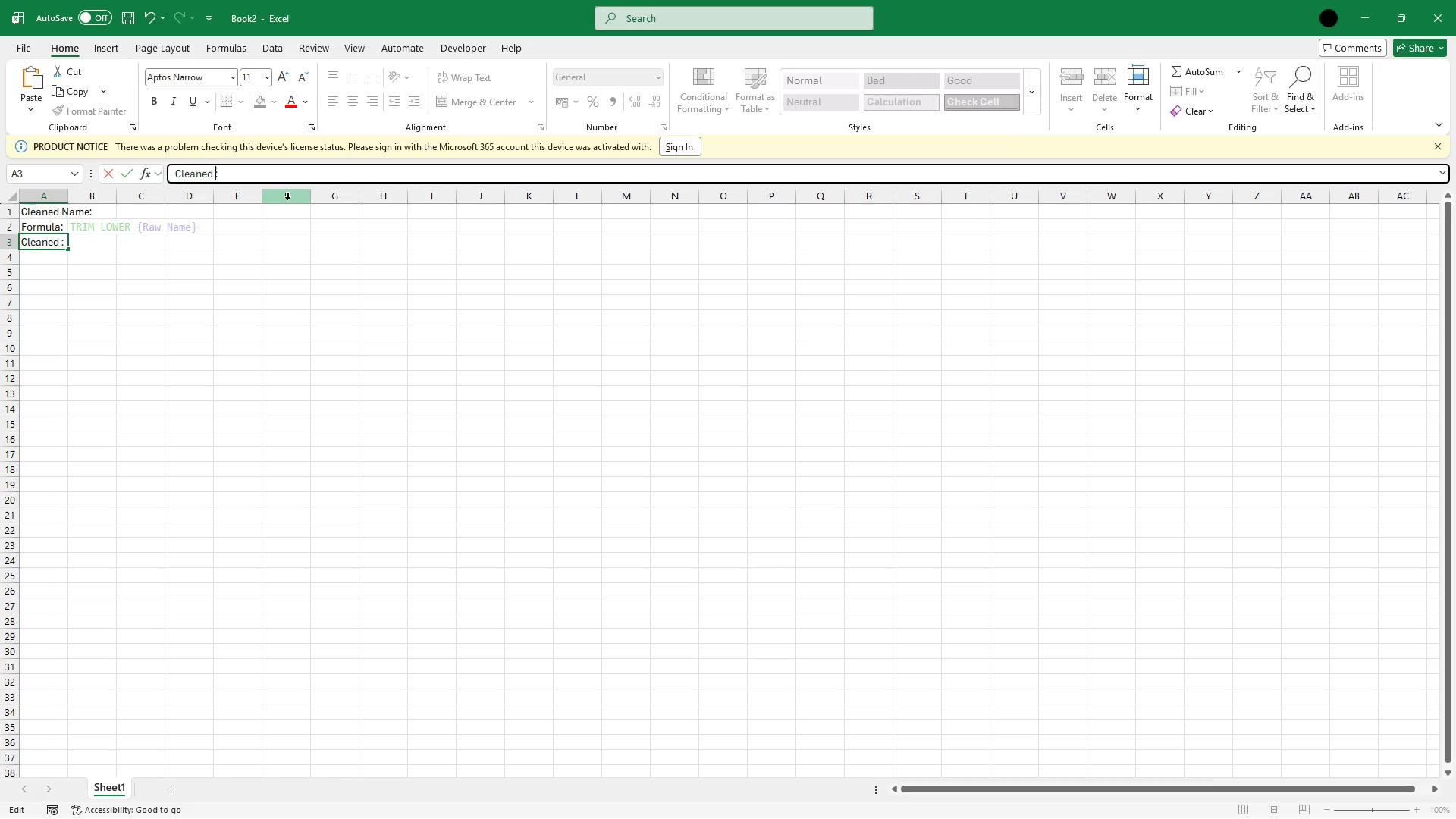 
key(Backspace)
 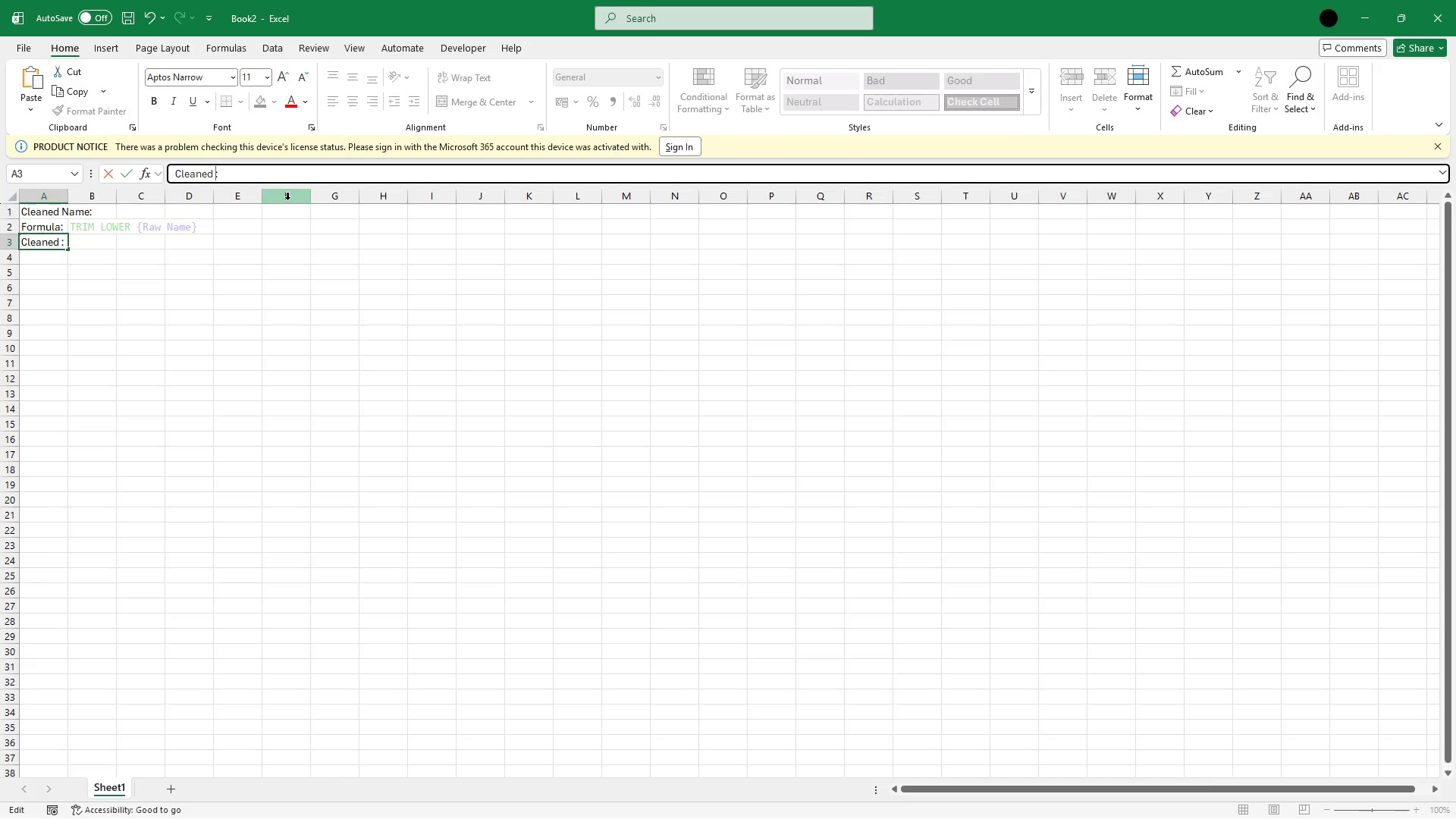 
key(CapsLock)
 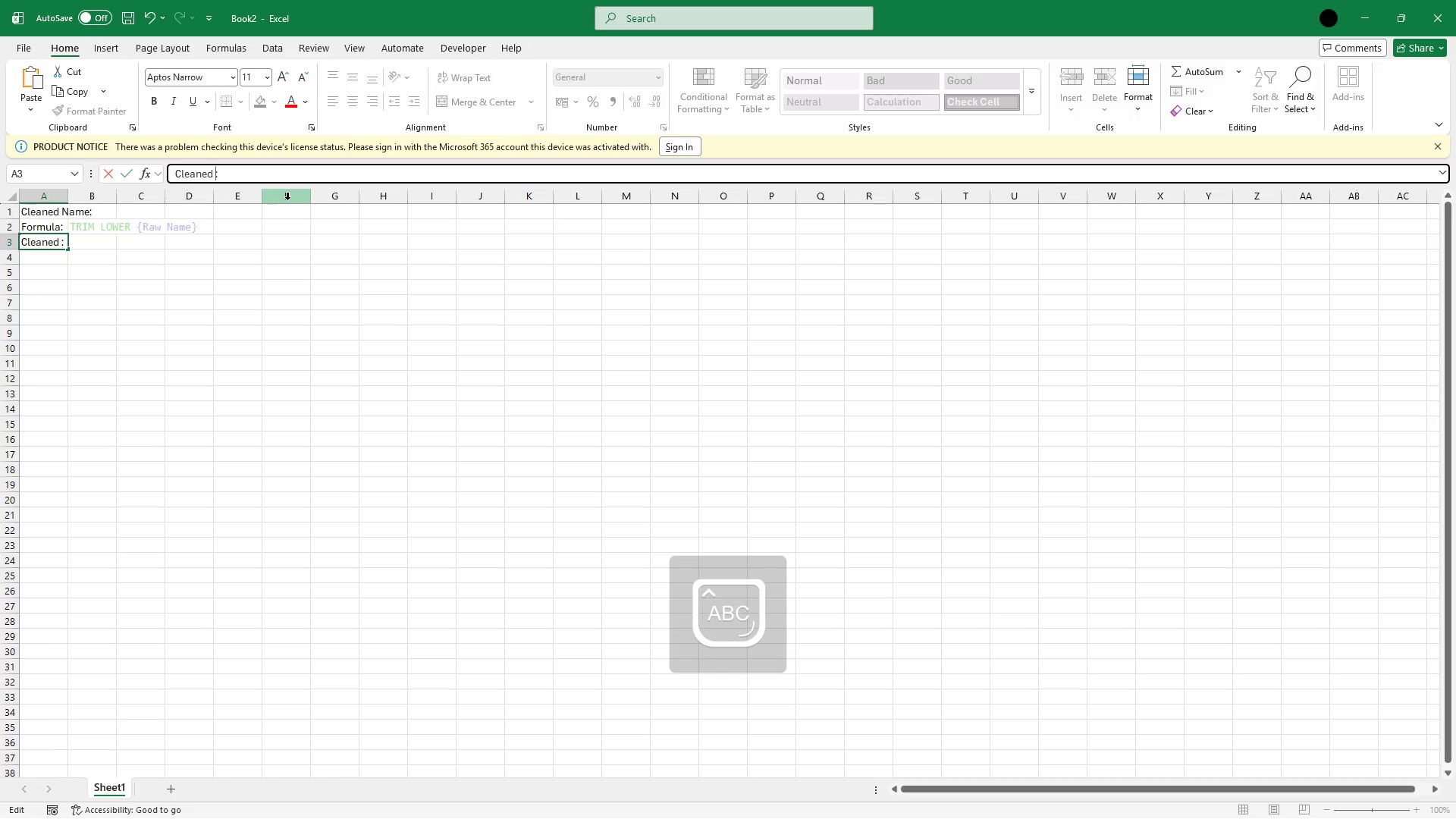 
key(E)
 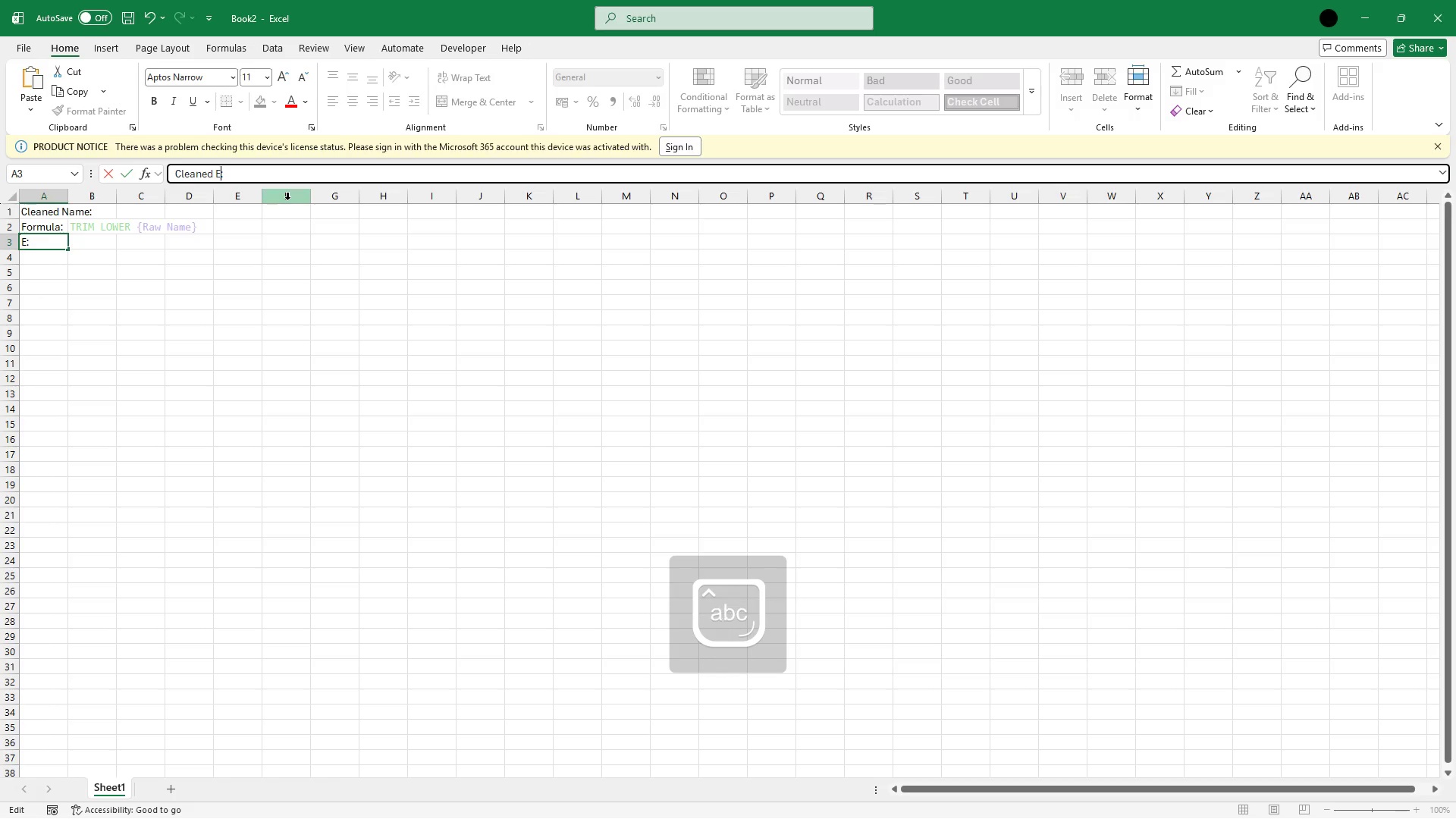 
key(CapsLock)
 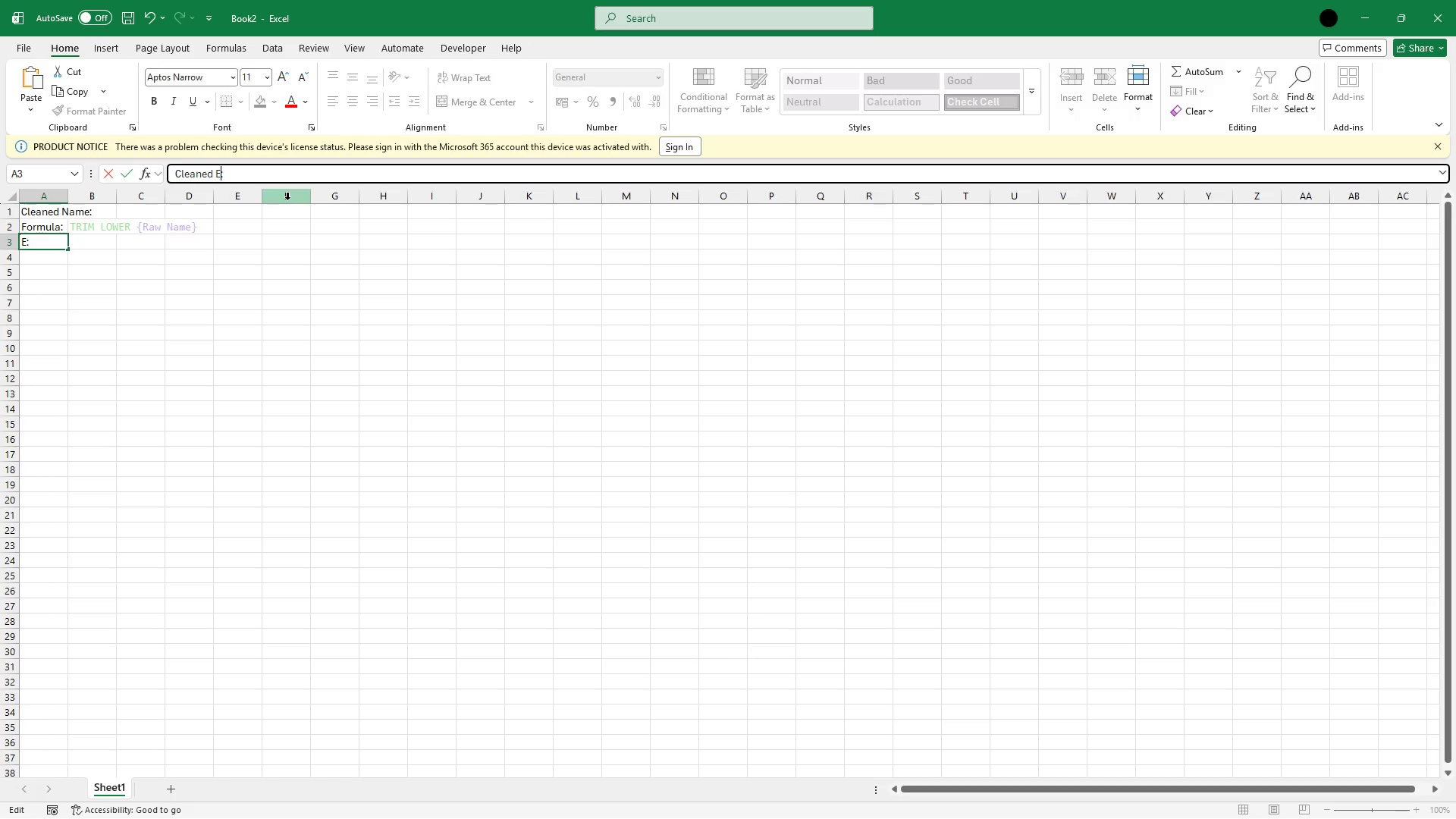 
wait(5.17)
 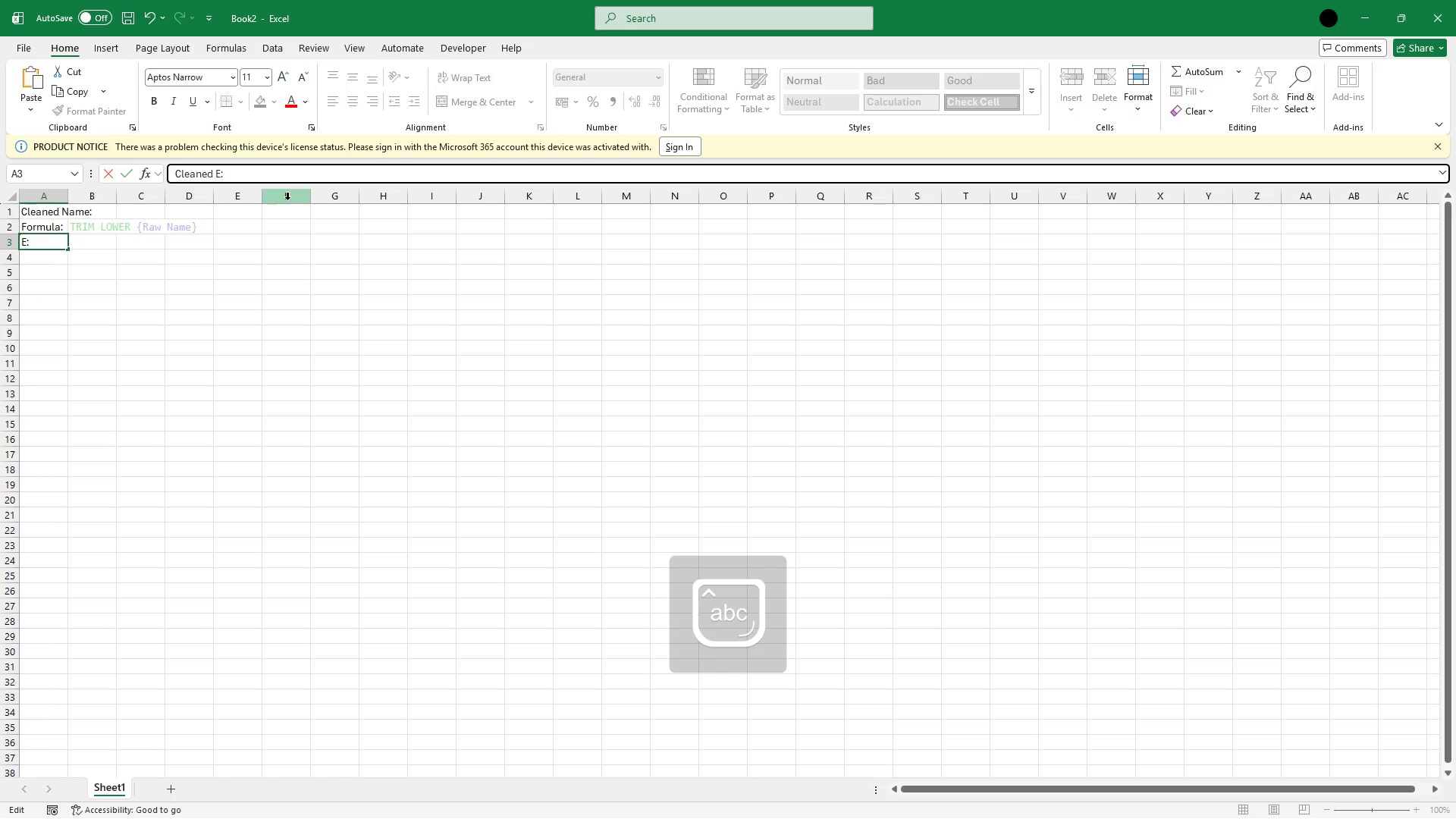 
type(ma)
 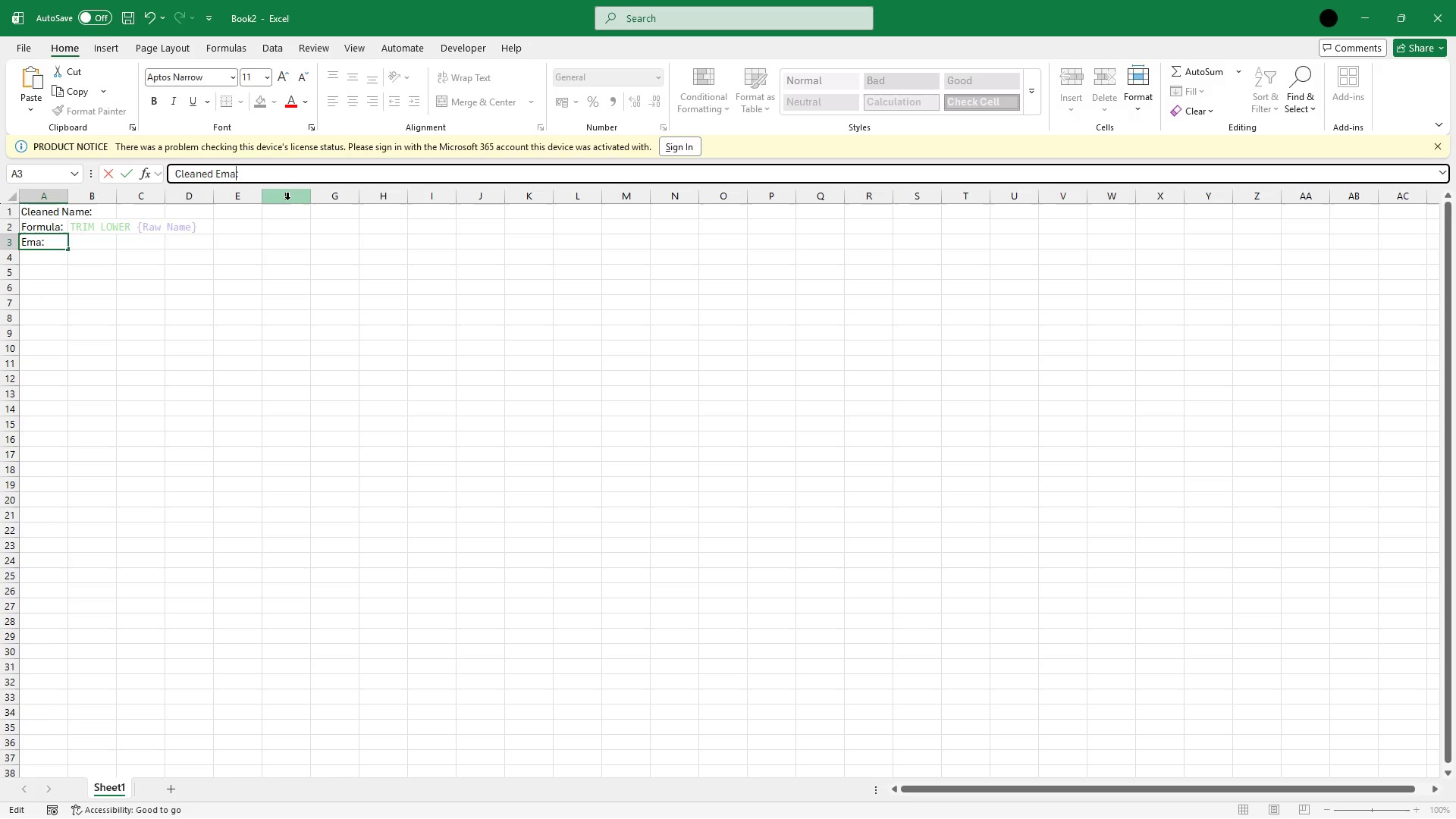 
wait(5.22)
 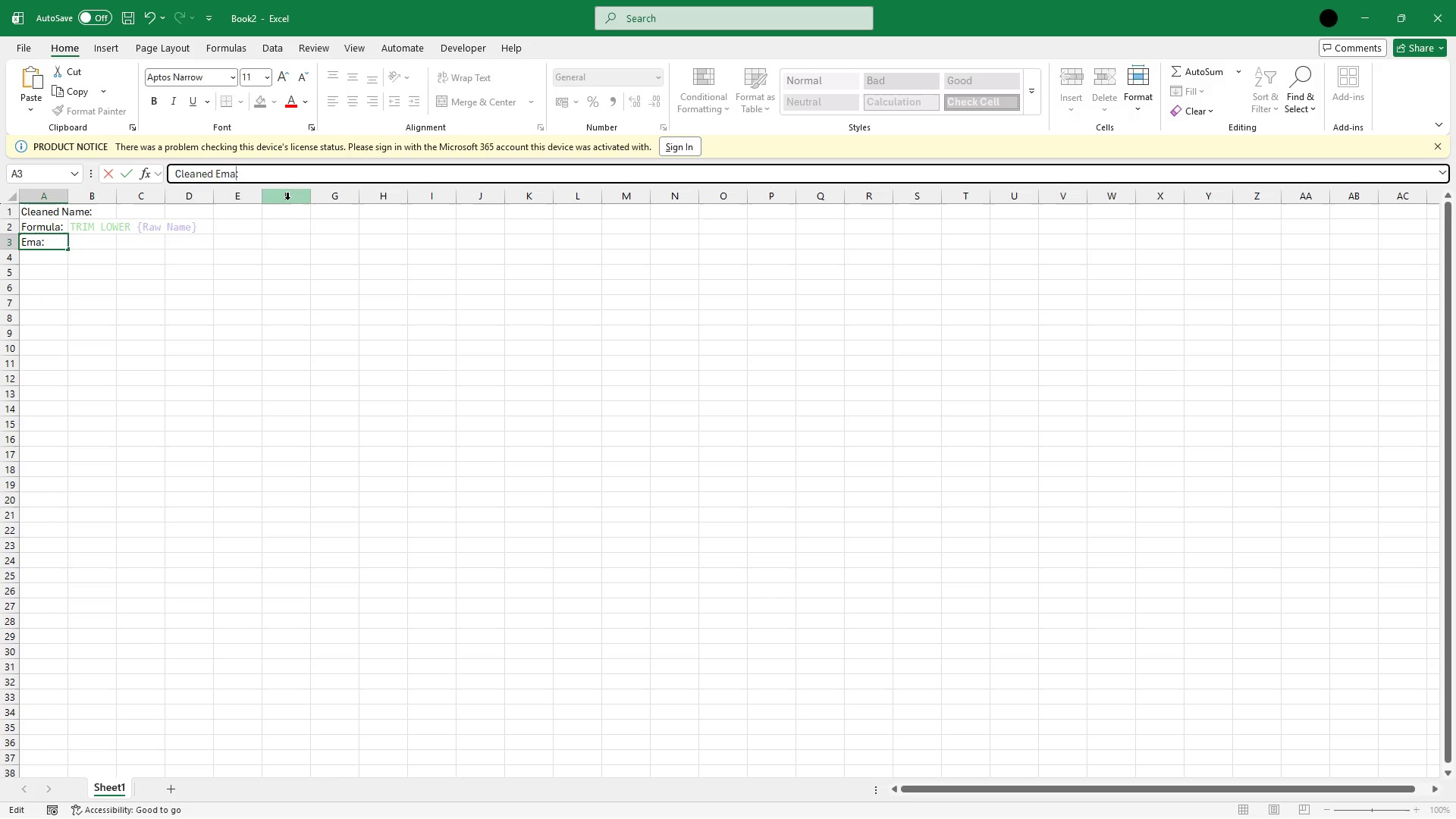 
type(il)
 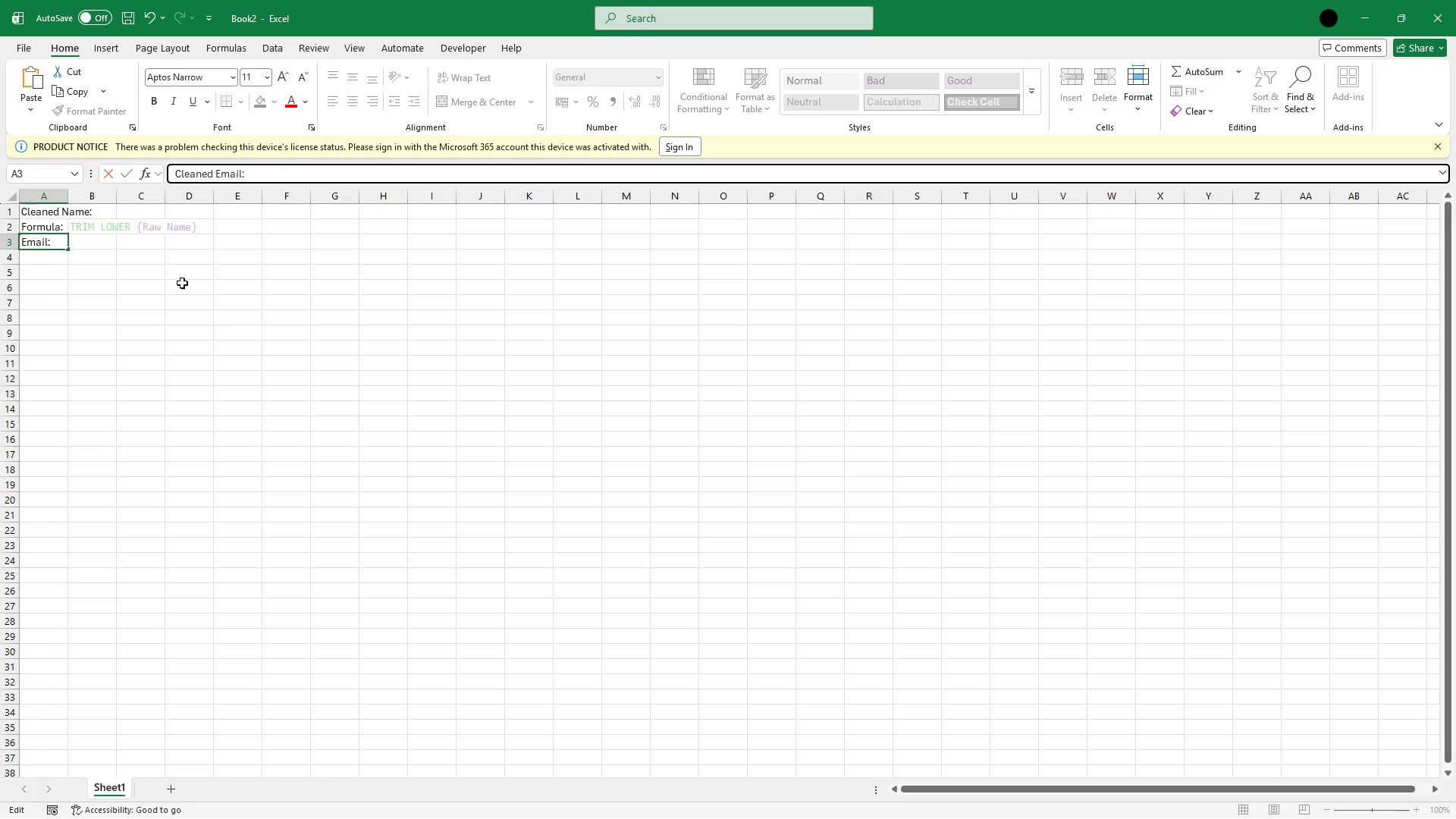 
left_click([180, 275])
 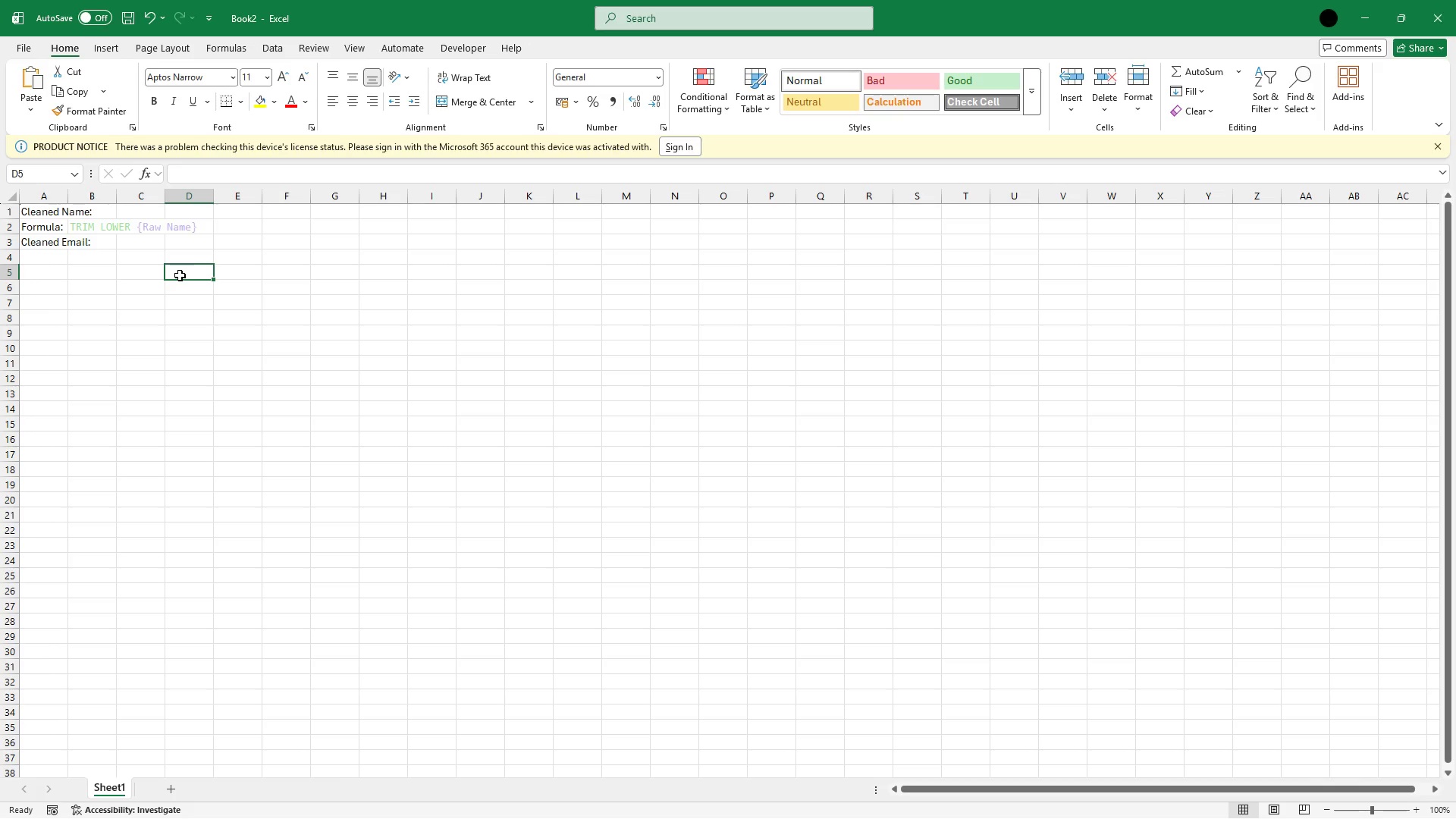 
wait(6.86)
 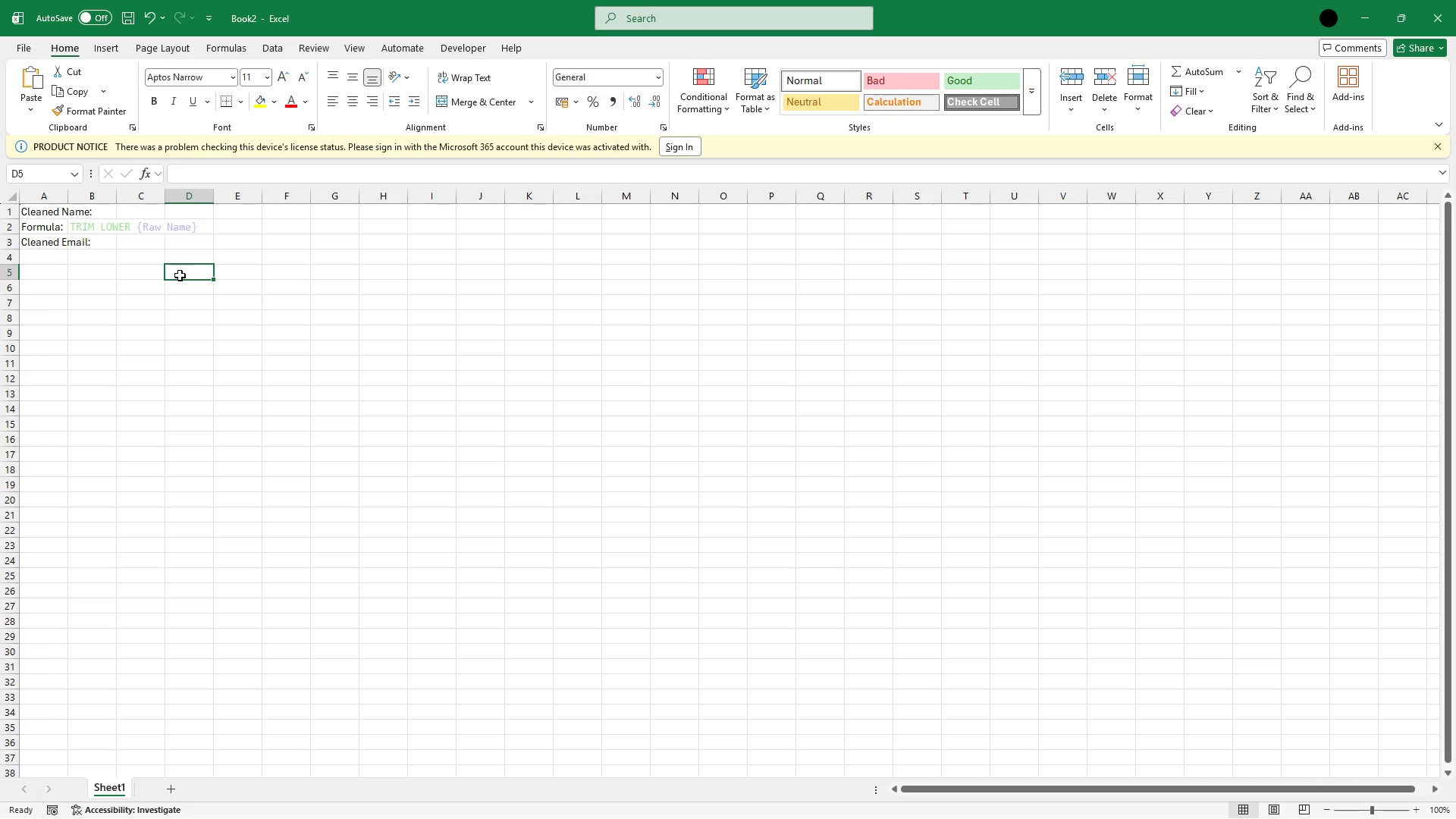 
left_click([42, 258])
 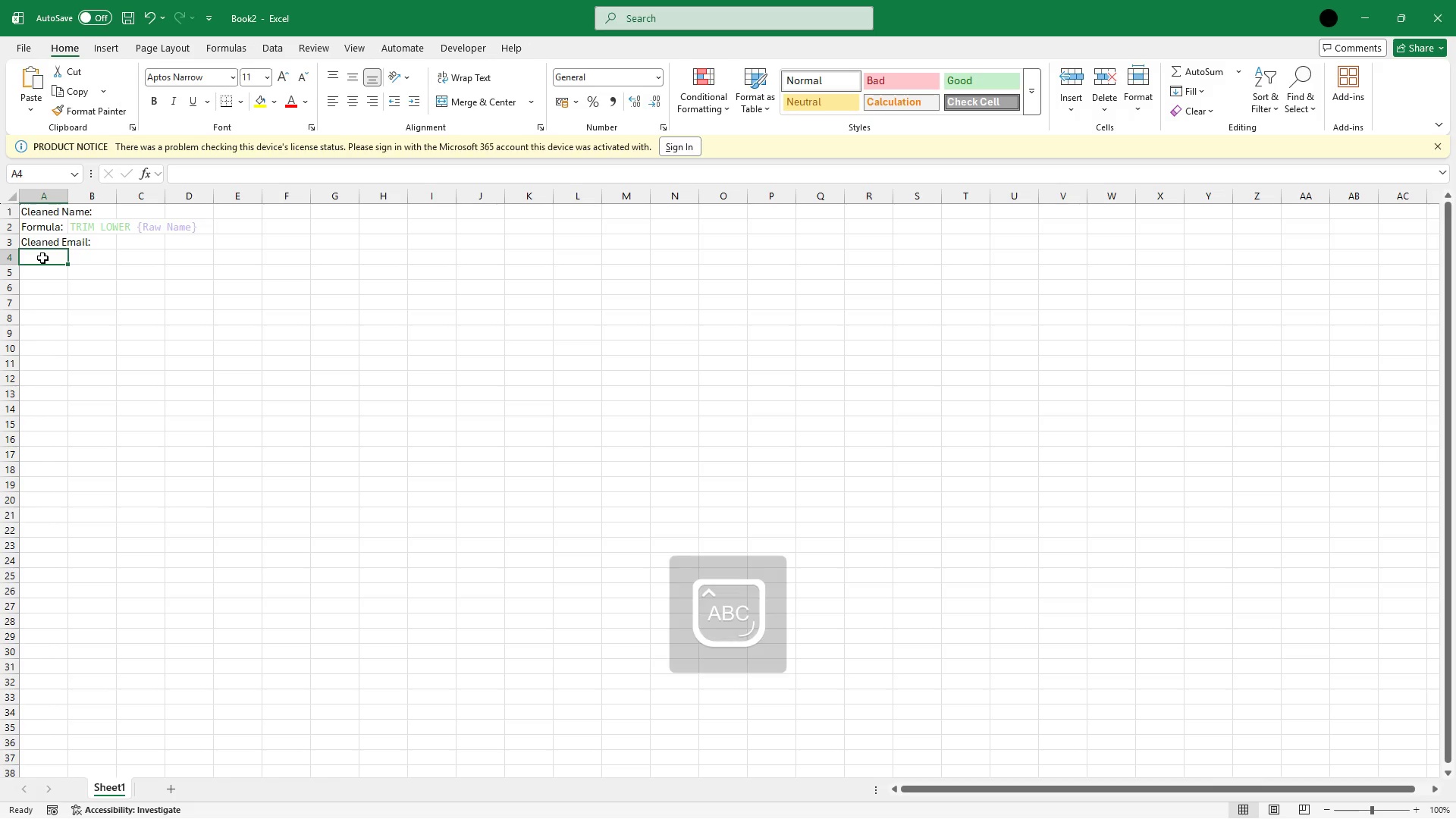 
type(Formula)
 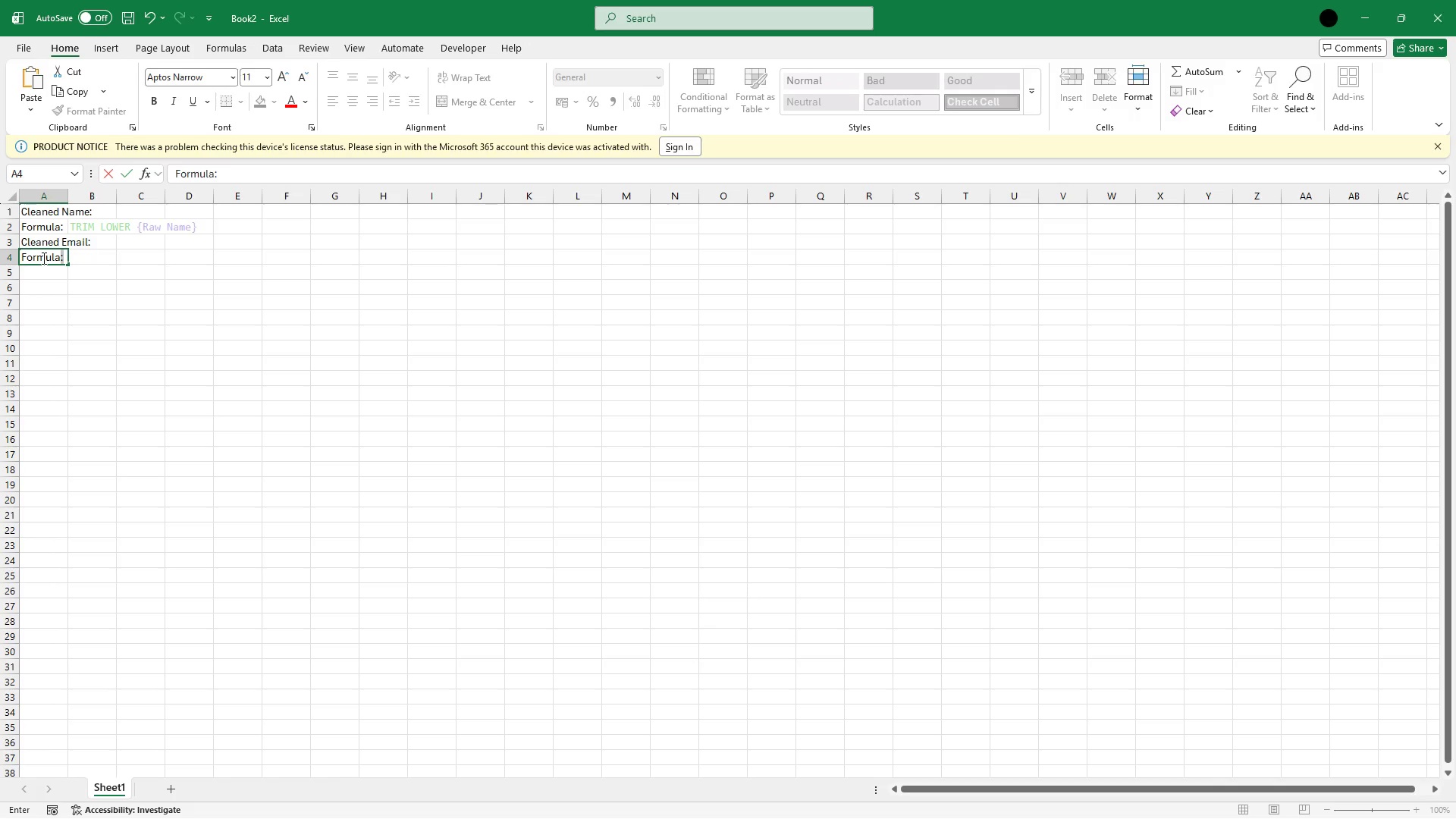 
key(Shift+ShiftRight)
 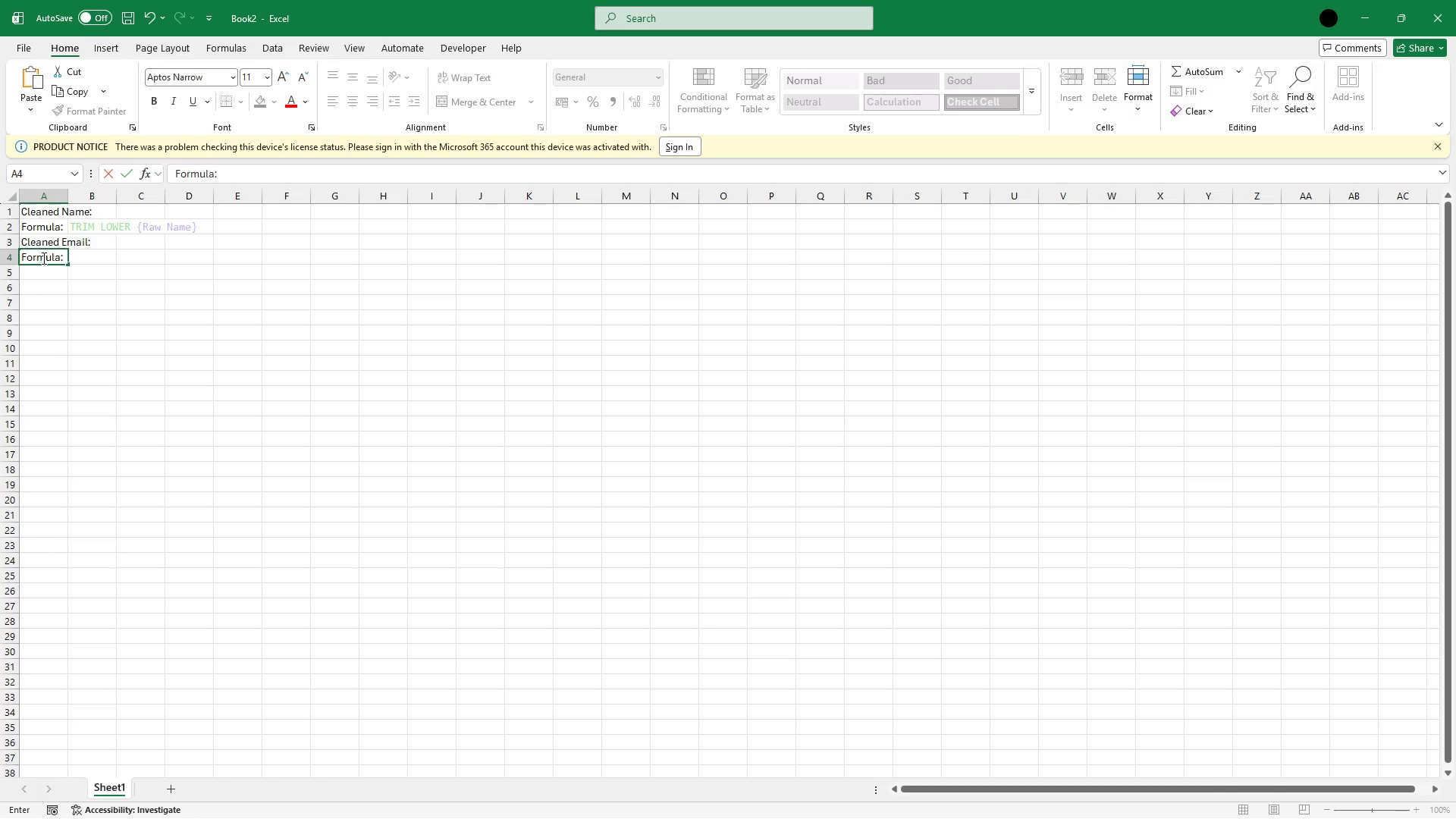 
key(Shift+Semicolon)
 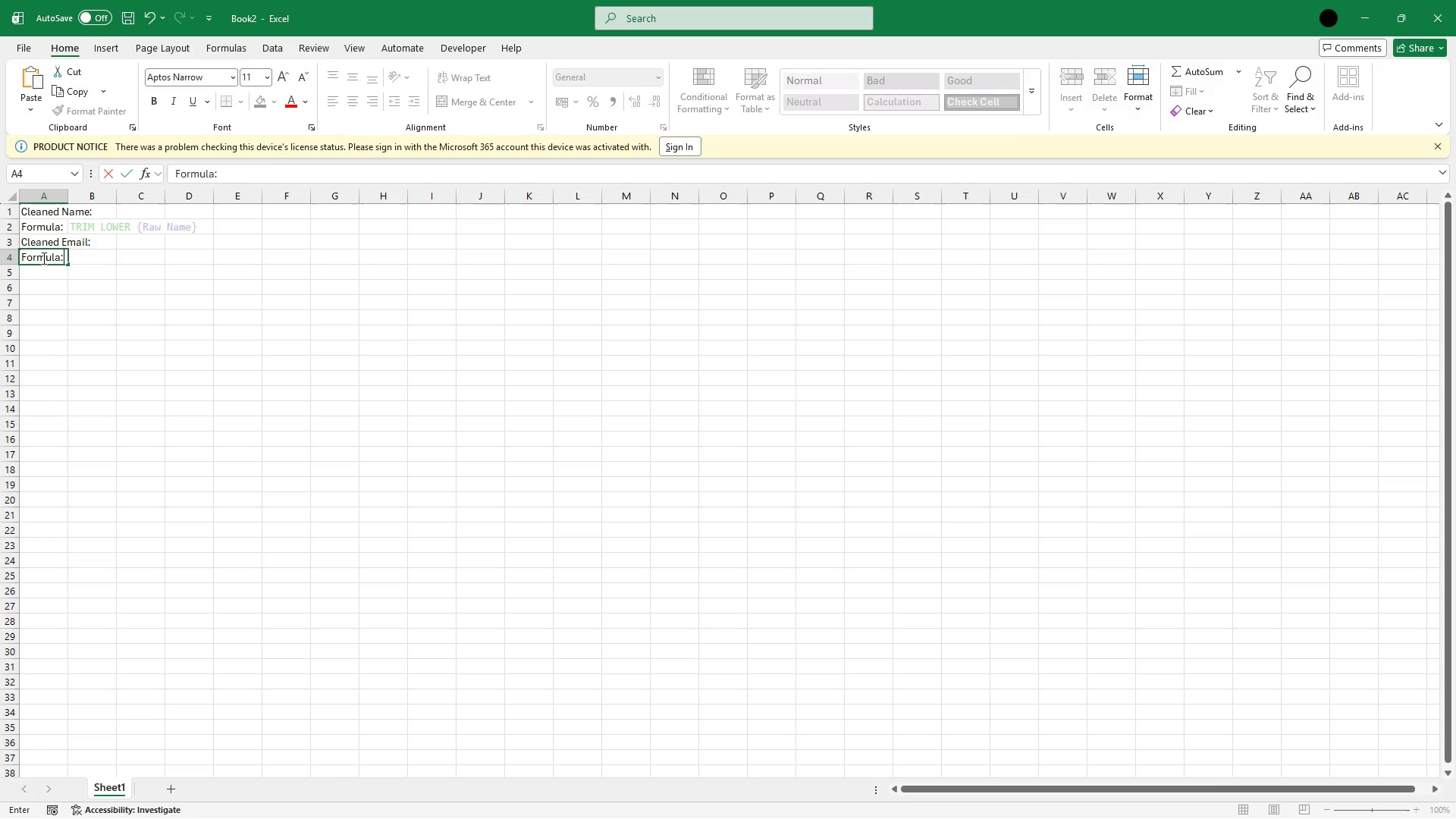 
key(Space)
 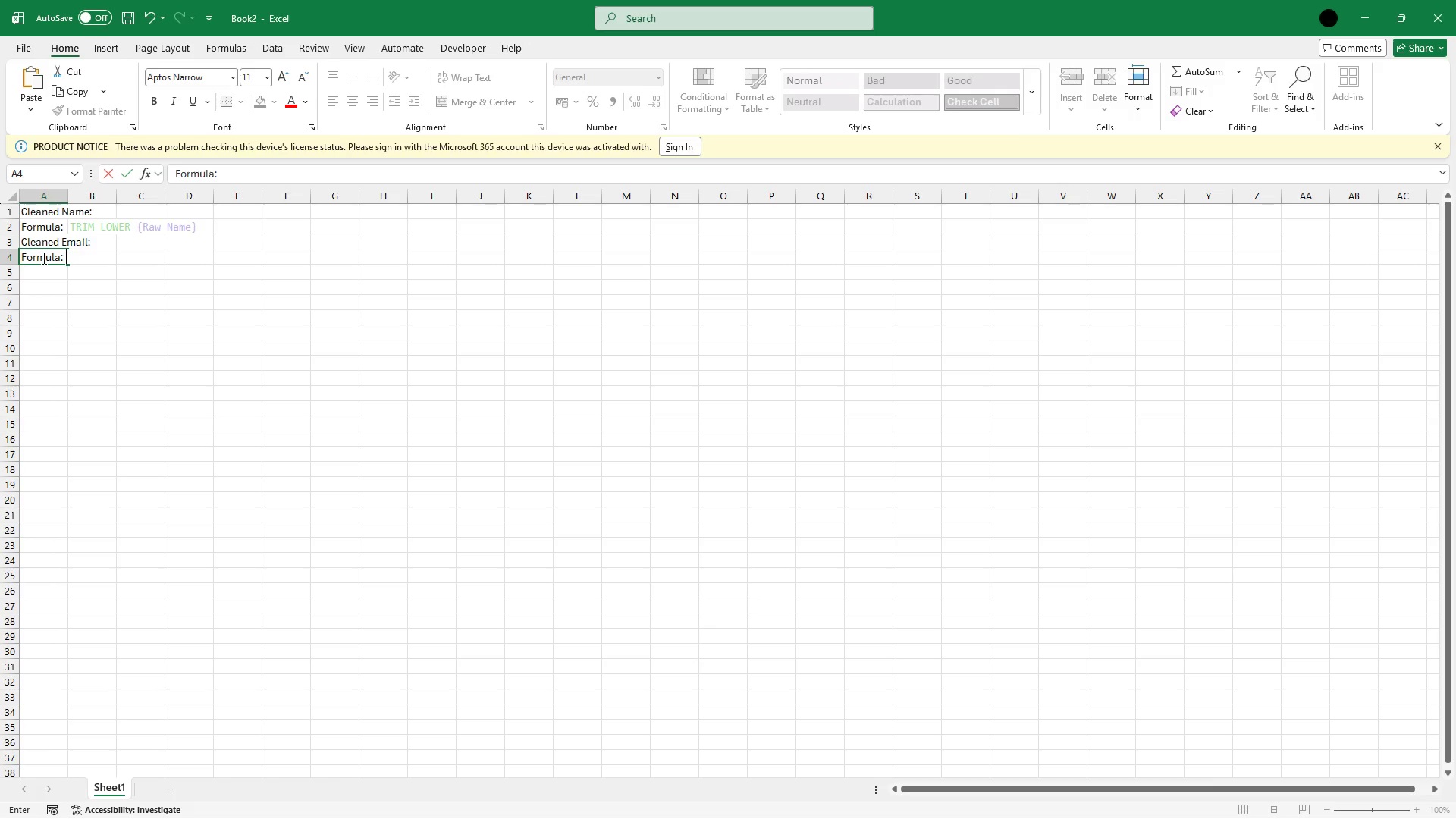 
key(Backspace)
 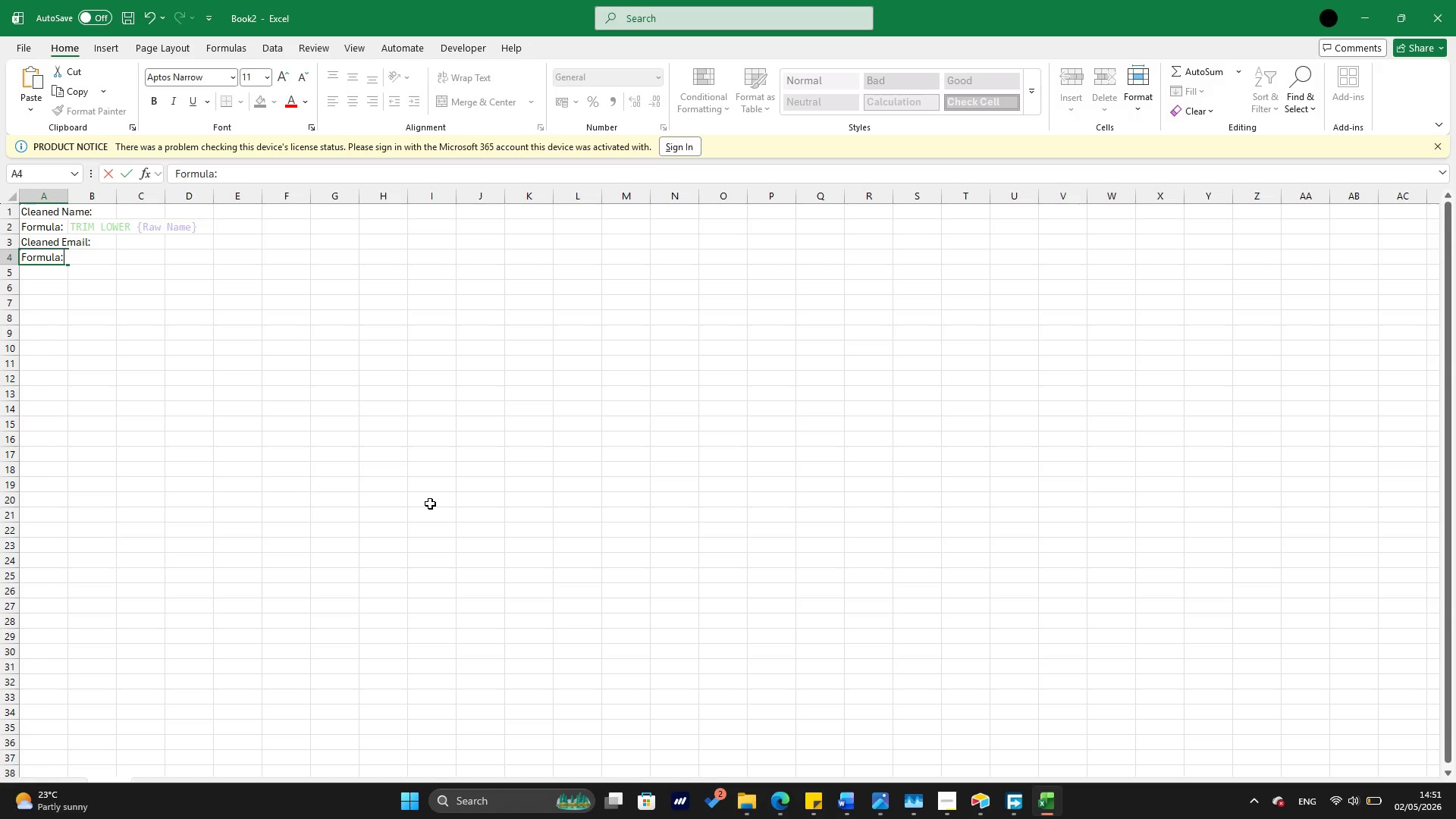 
key(ArrowUp)
 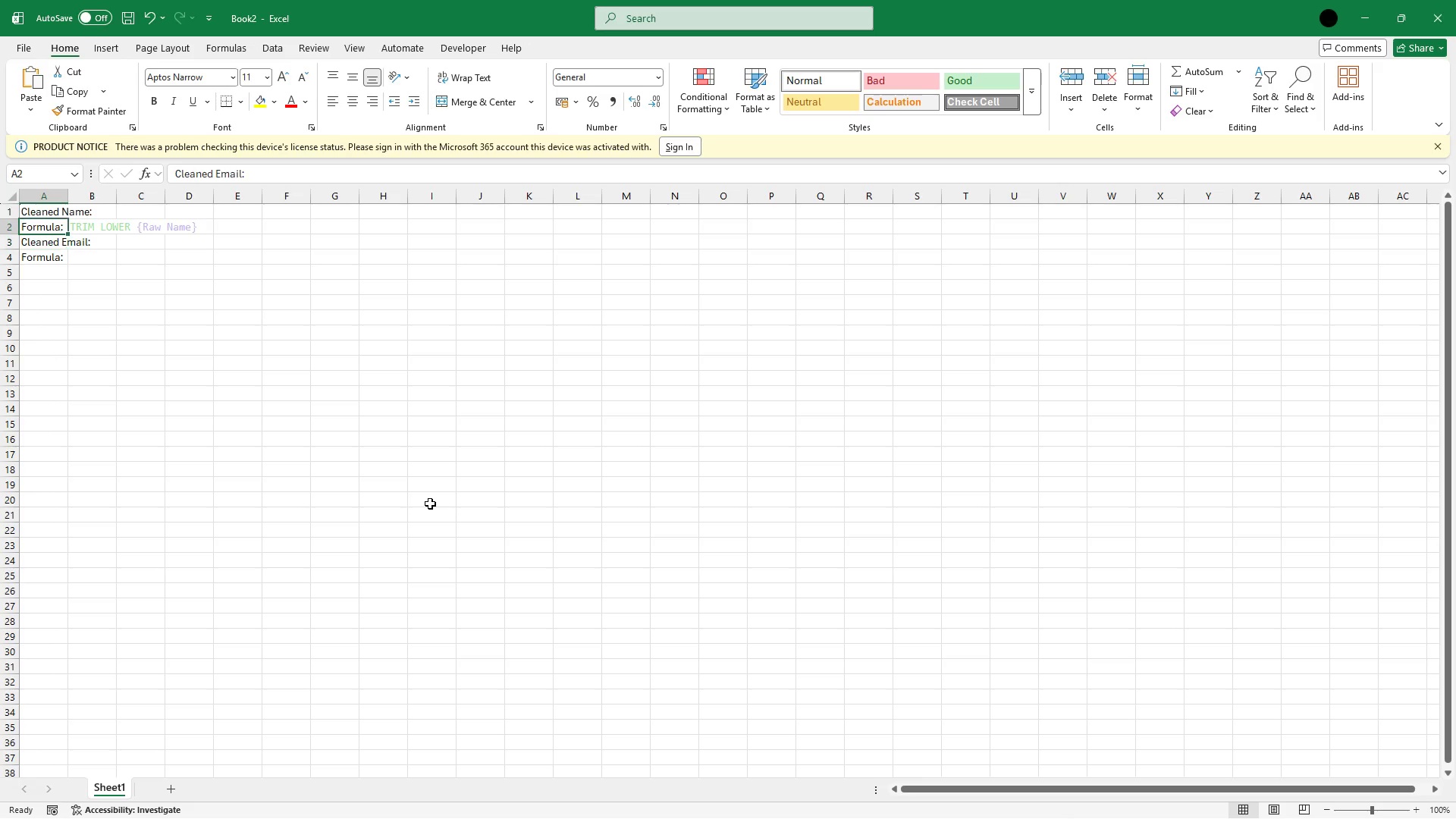 
key(ArrowUp)
 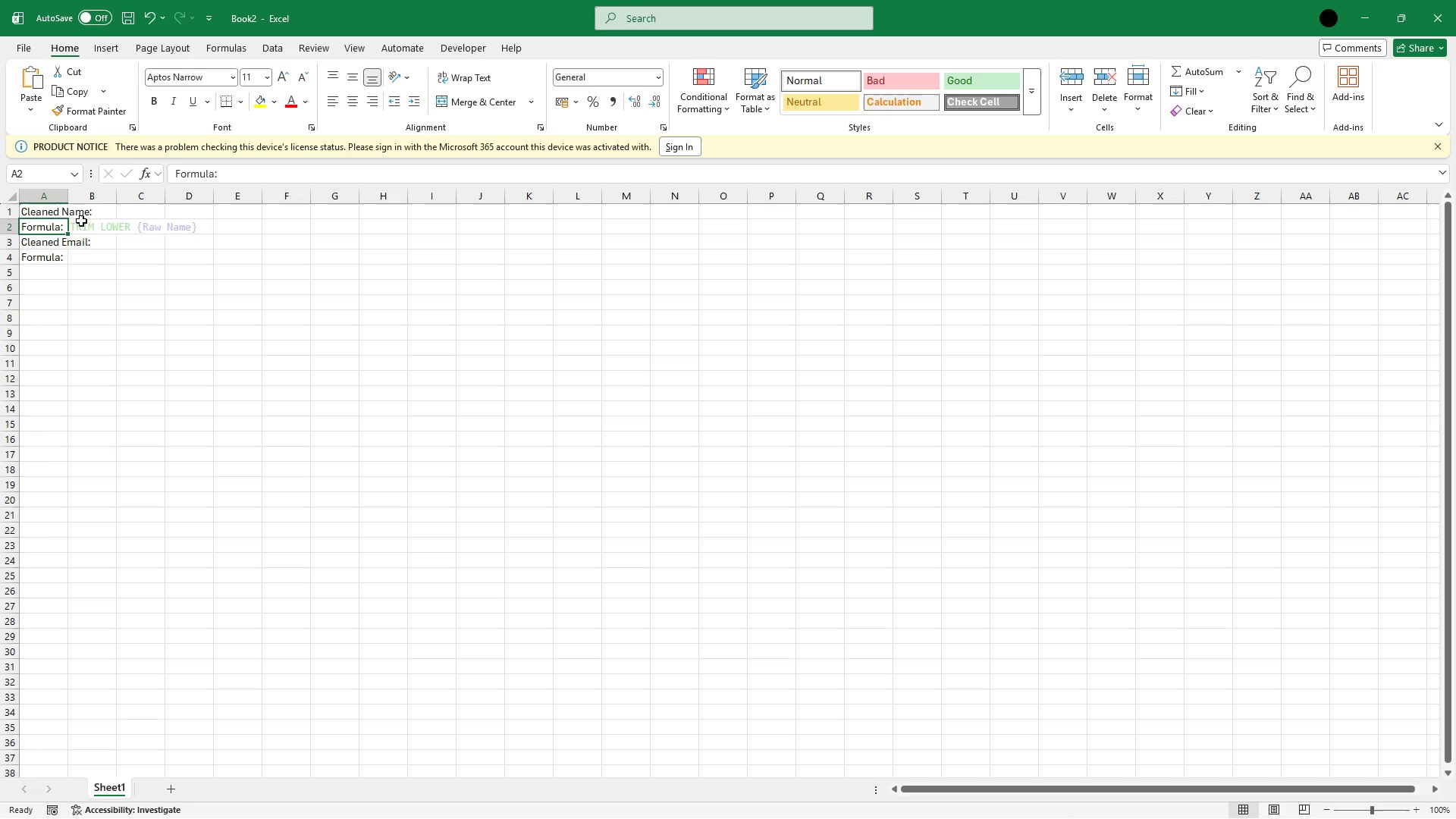 
left_click([99, 220])
 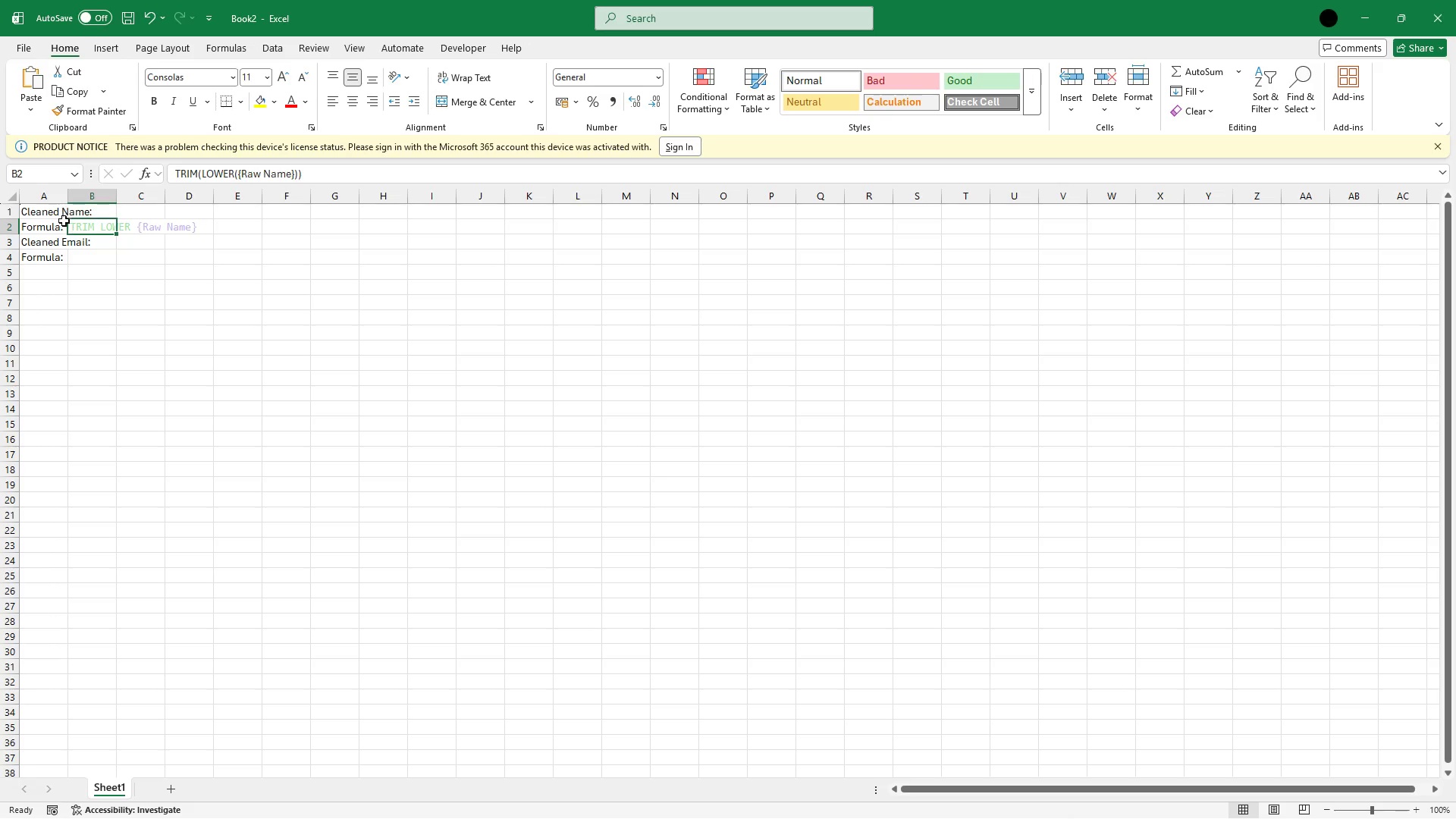 
left_click_drag(start_coordinate=[52, 224], to_coordinate=[49, 259])
 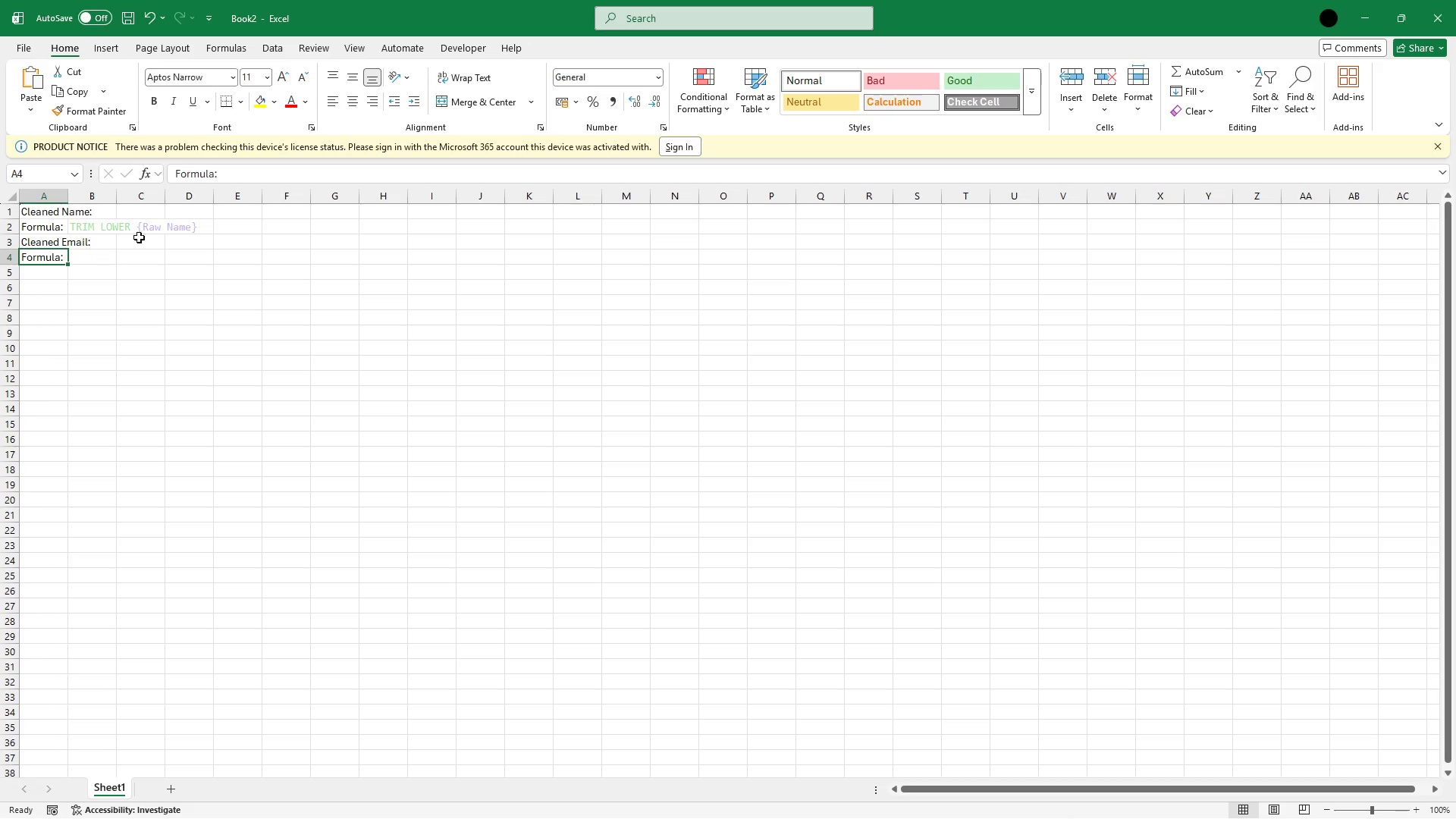 
left_click([49, 259])
 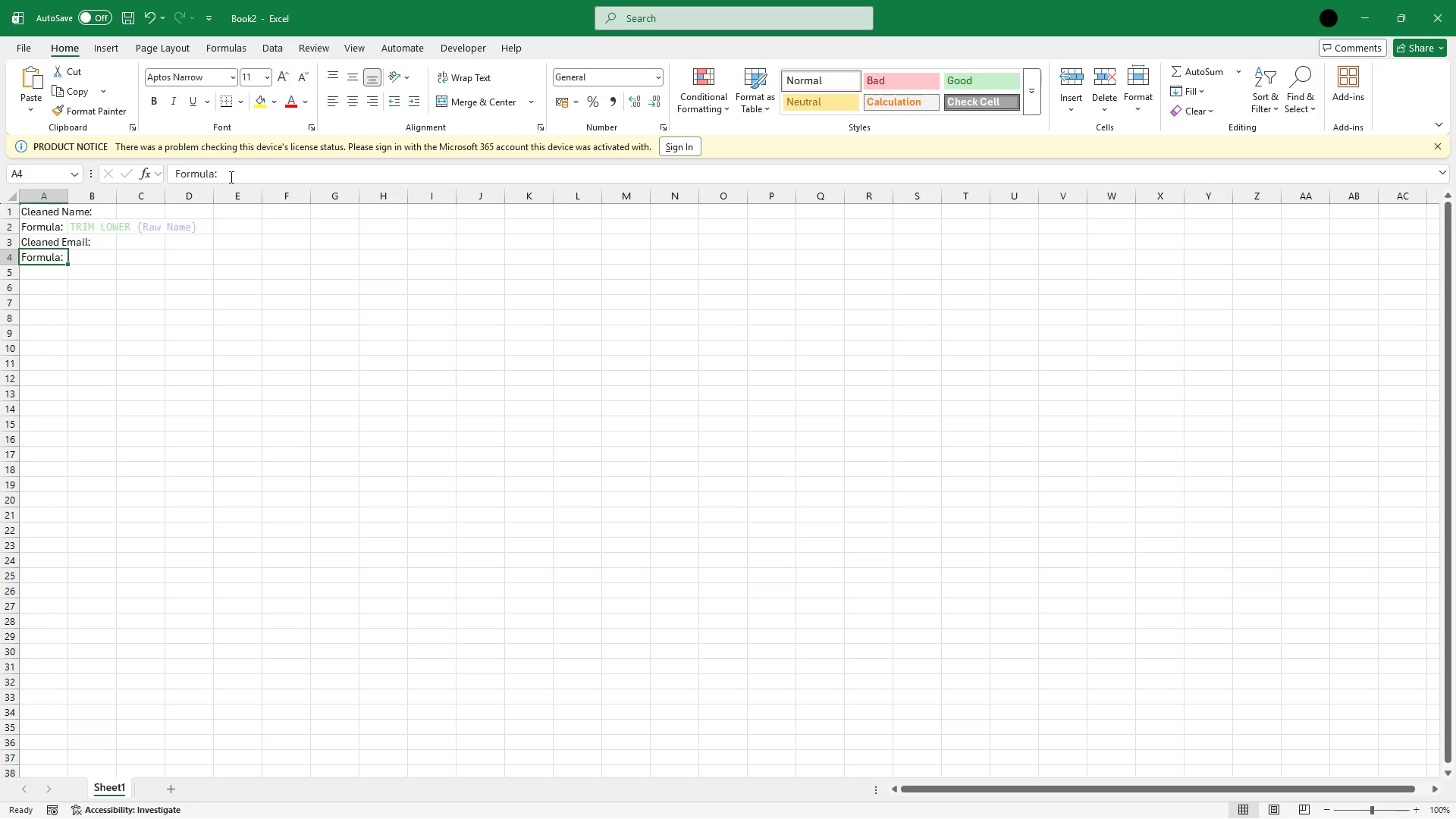 
left_click([235, 174])
 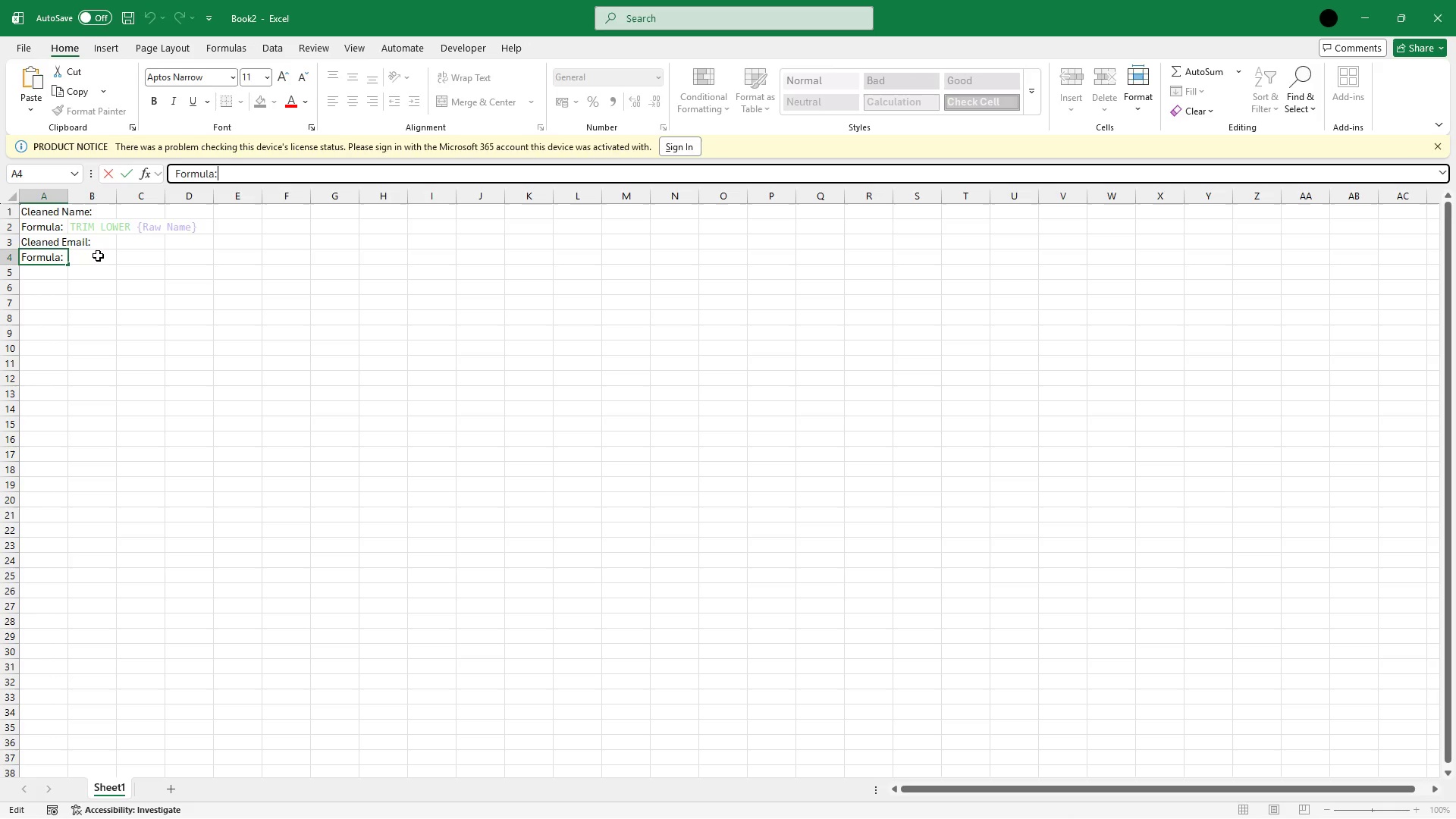 
double_click([98, 256])
 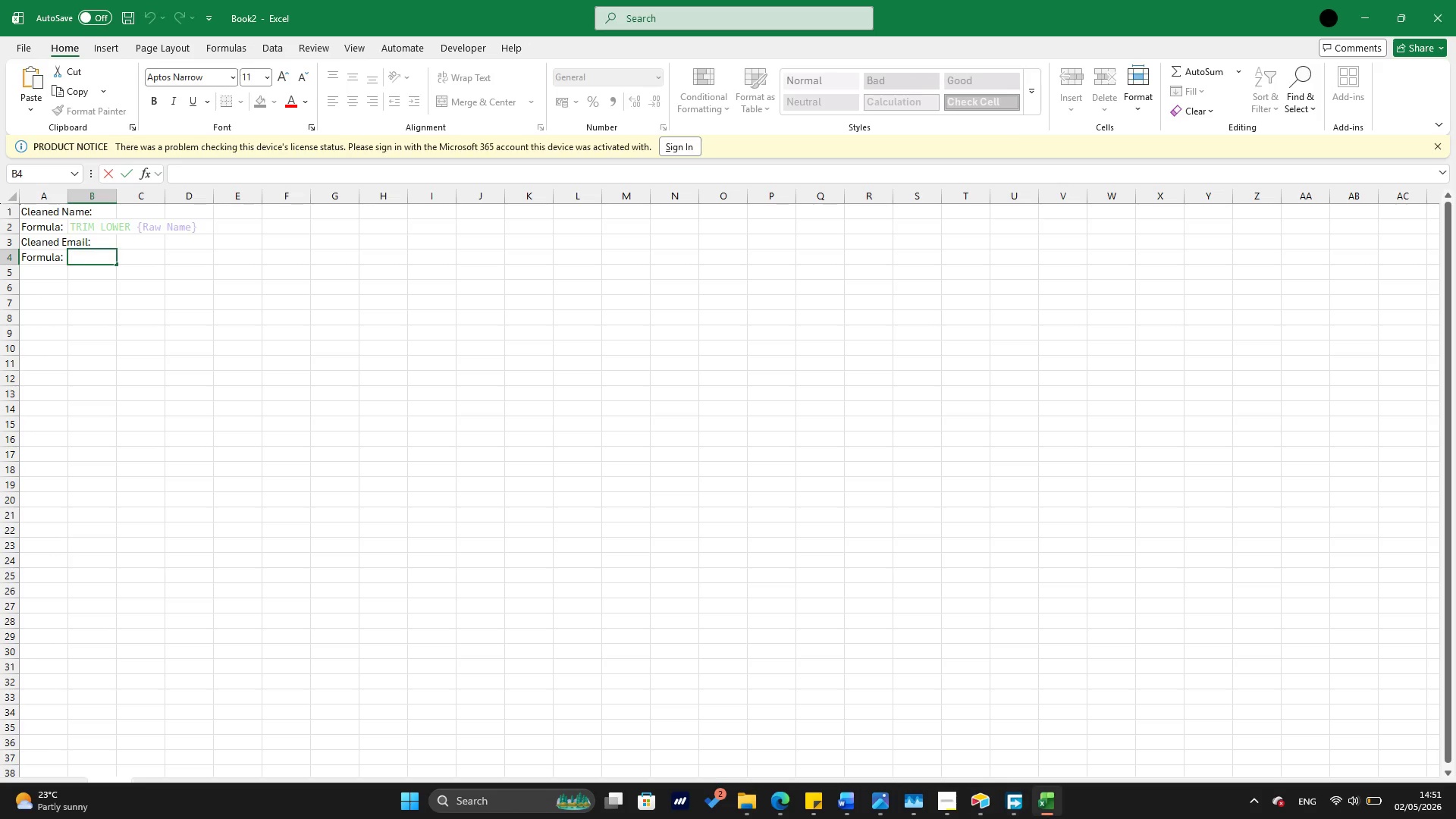 
left_click([979, 799])
 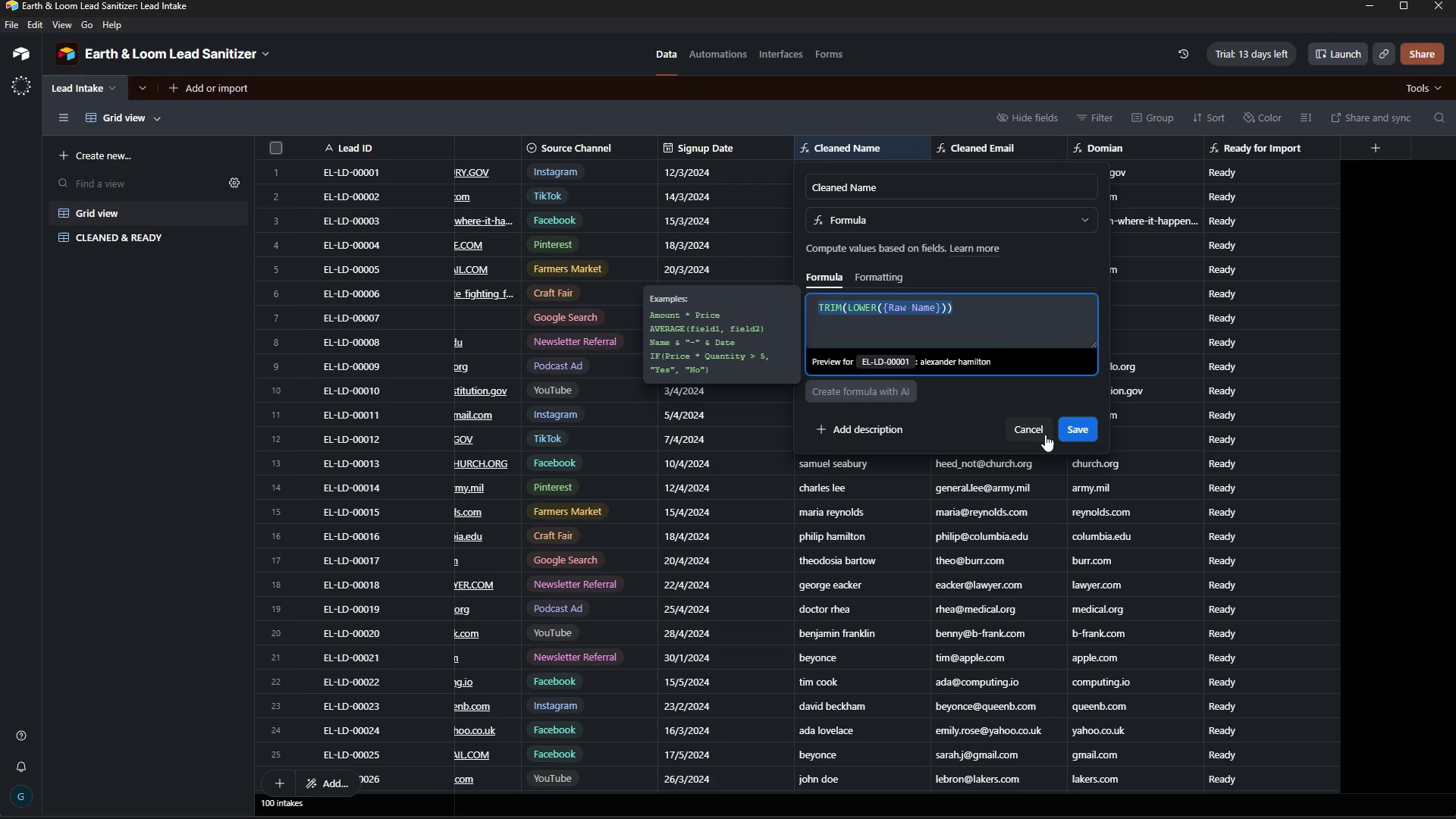 
left_click([1036, 431])
 